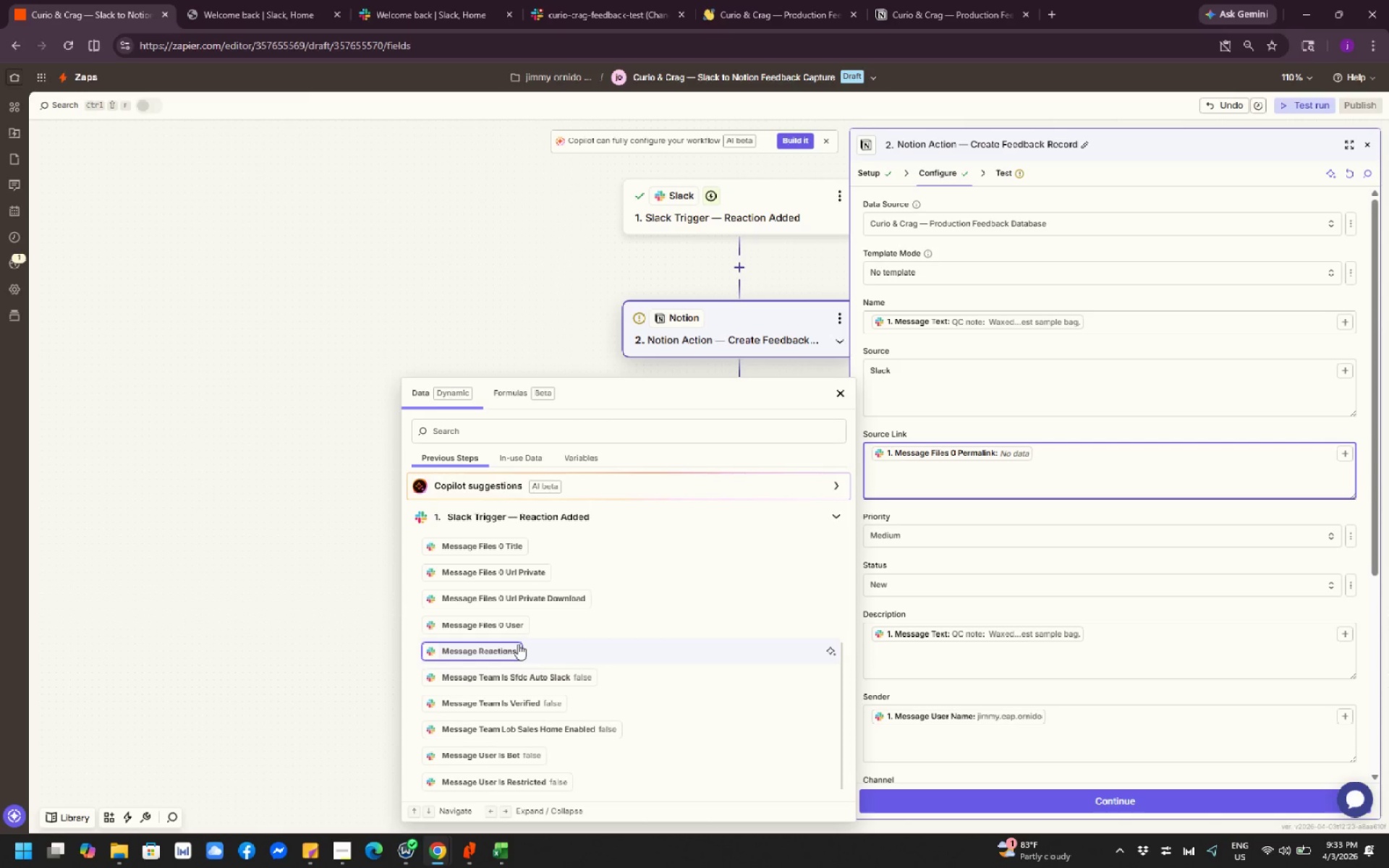 
left_click([837, 392])
 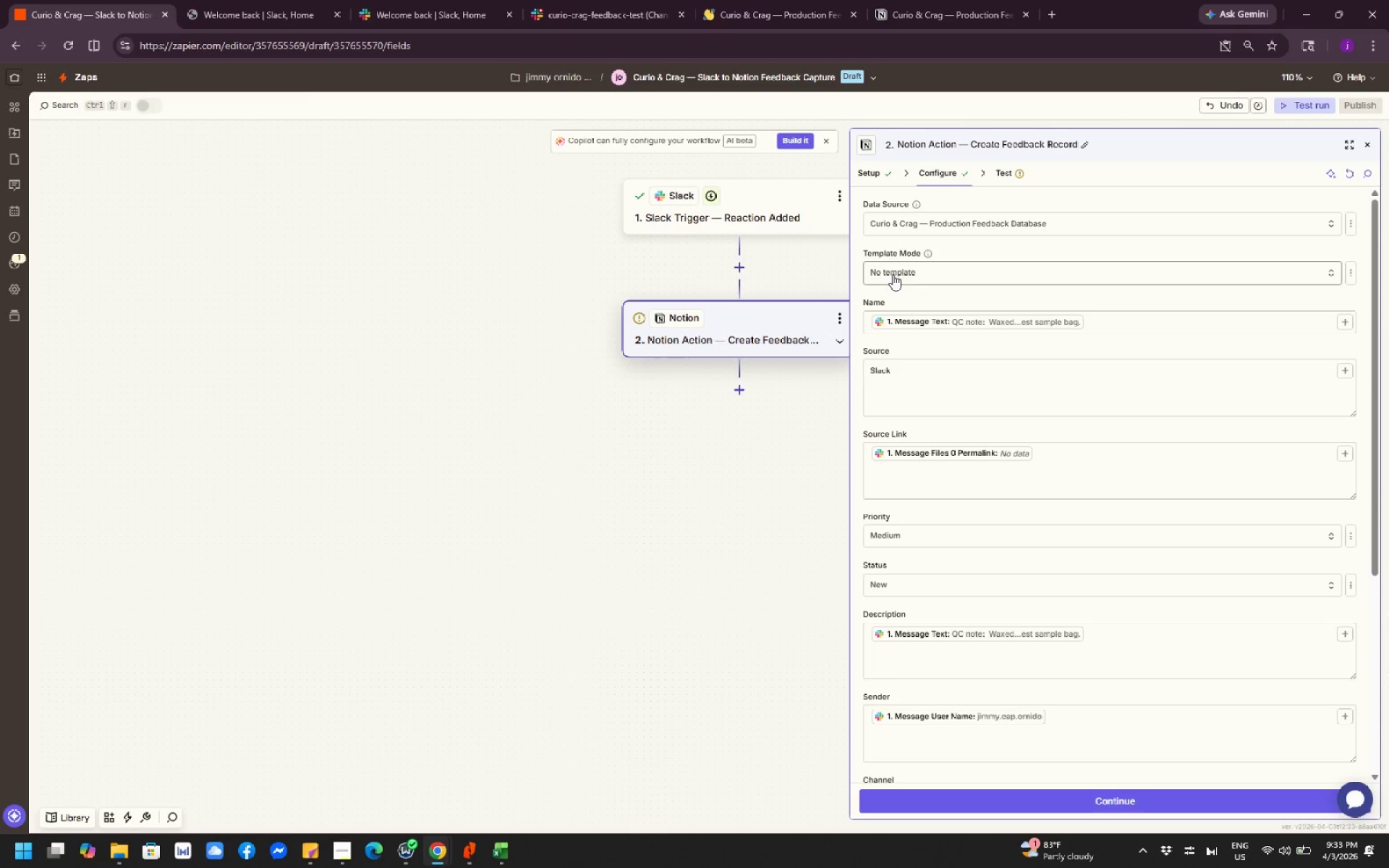 
left_click_drag(start_coordinate=[733, 438], to_coordinate=[513, 584])
 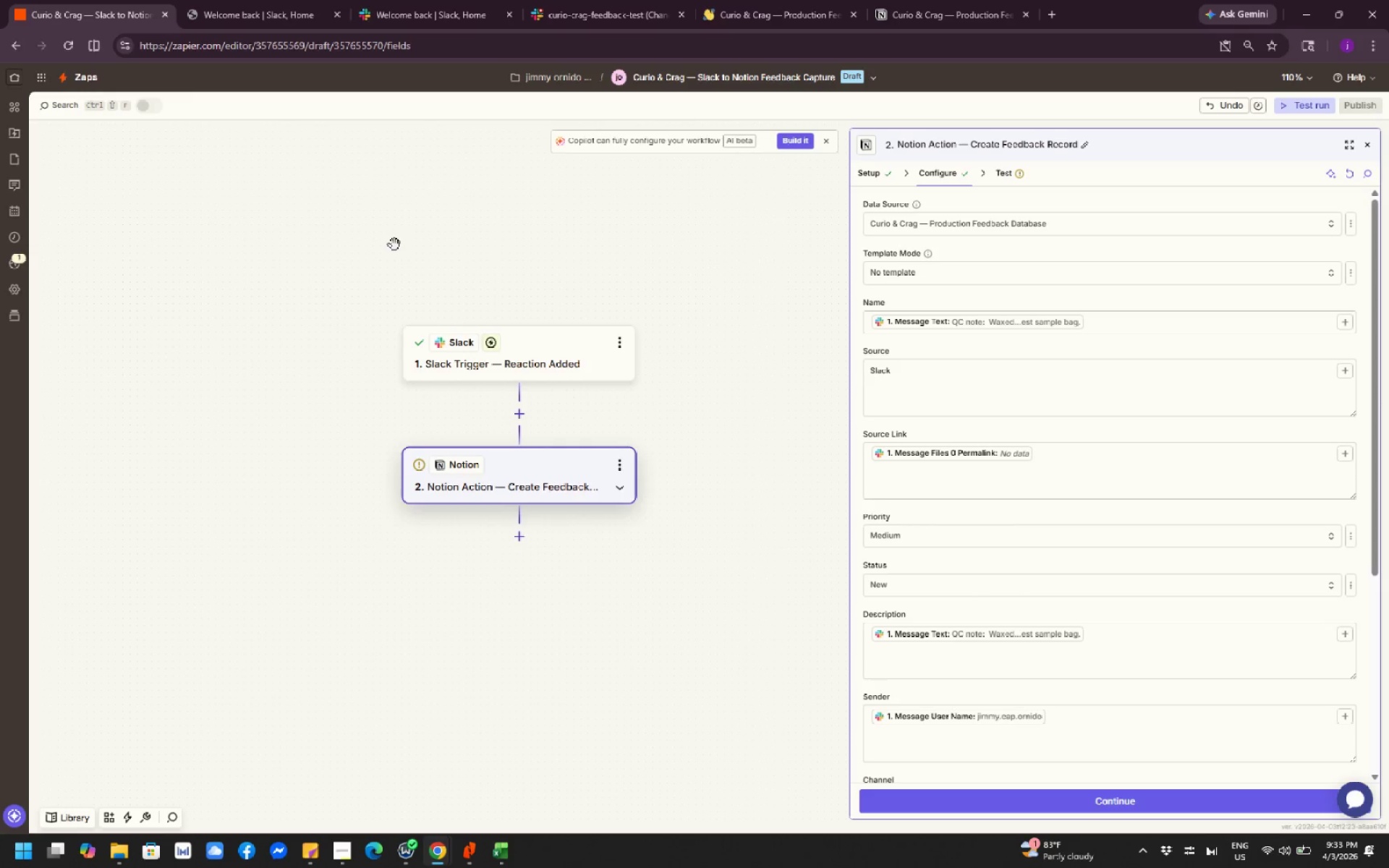 
left_click_drag(start_coordinate=[394, 244], to_coordinate=[315, 454])
 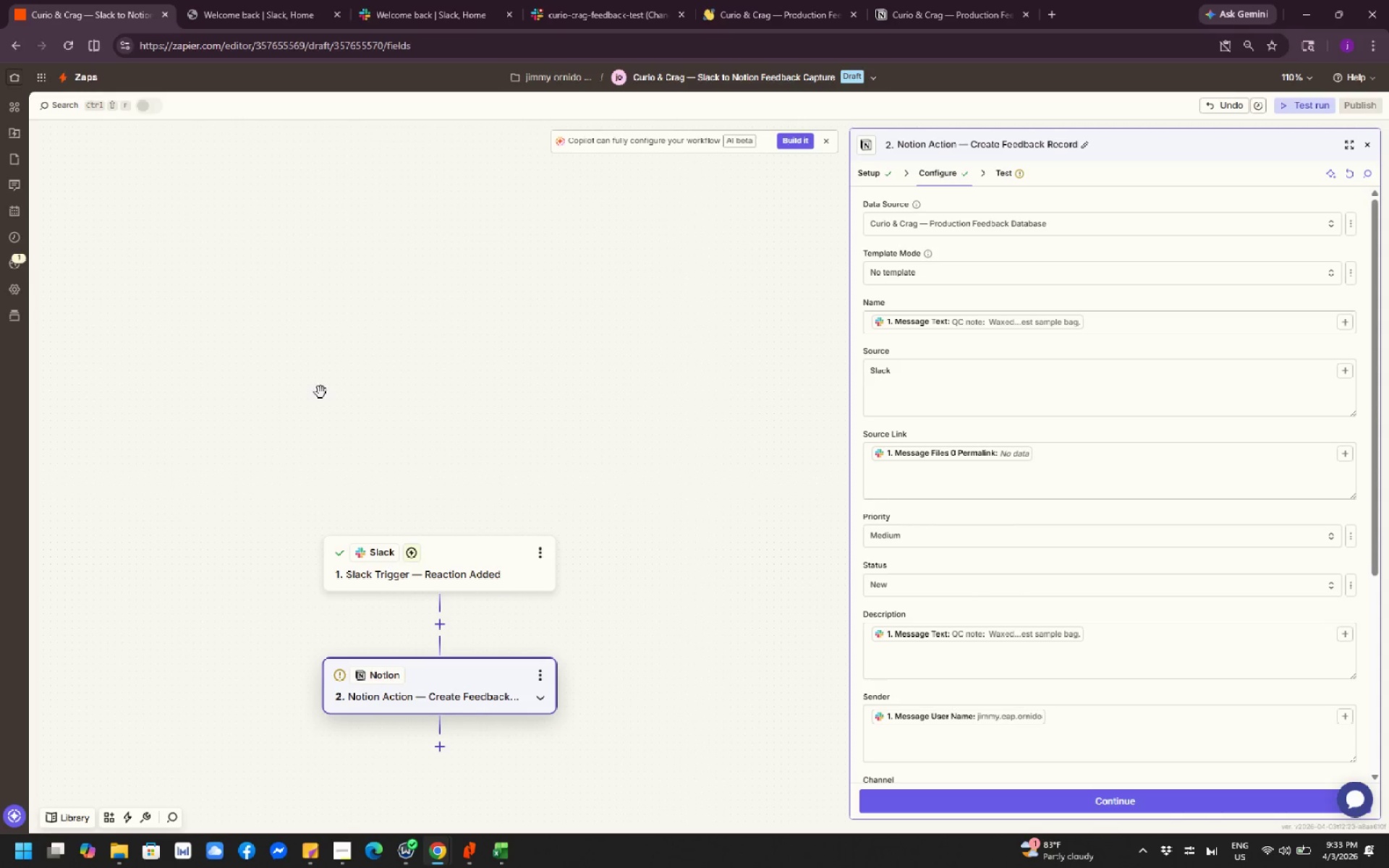 
left_click_drag(start_coordinate=[317, 384], to_coordinate=[418, 410])
 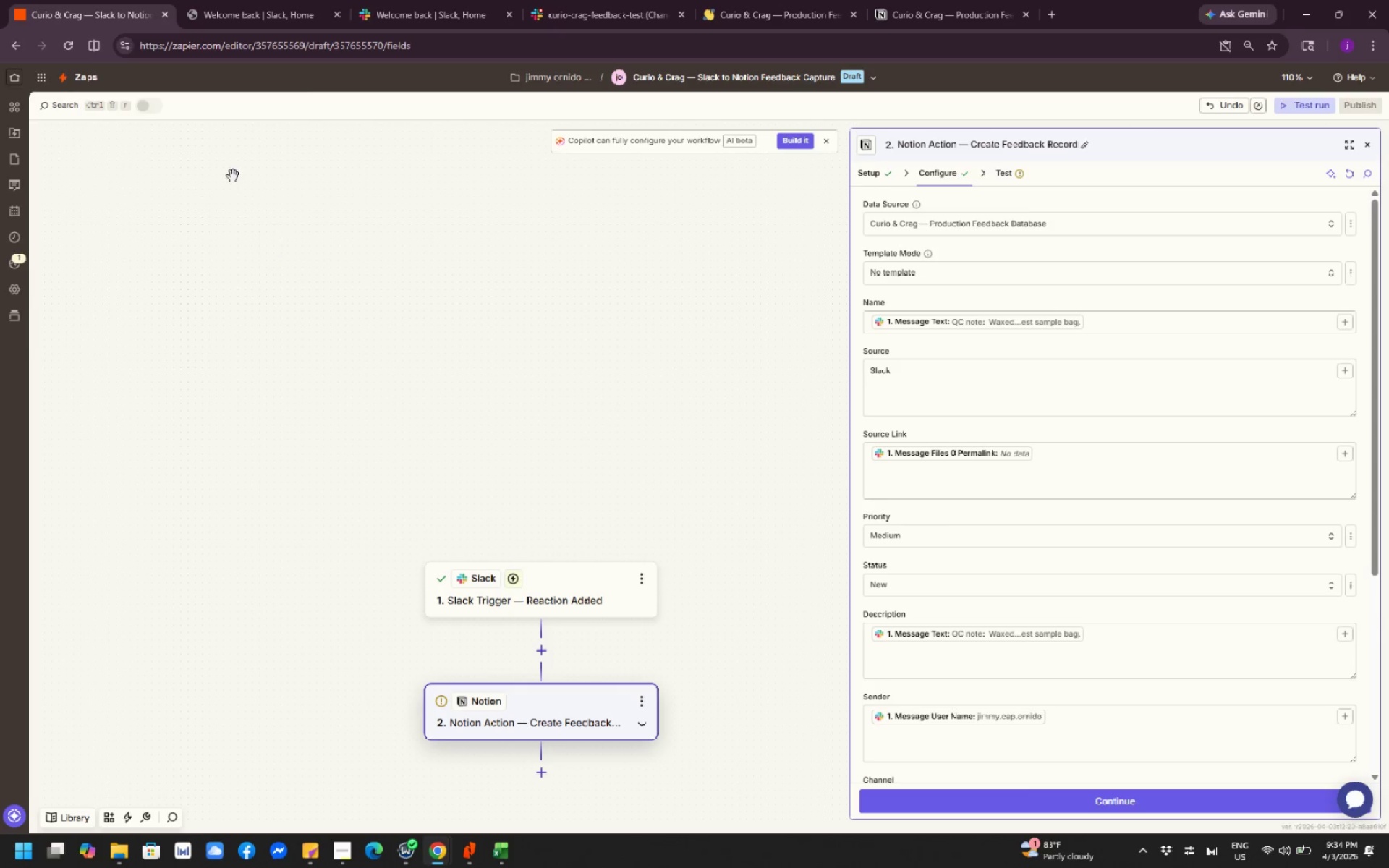 
wait(6.25)
 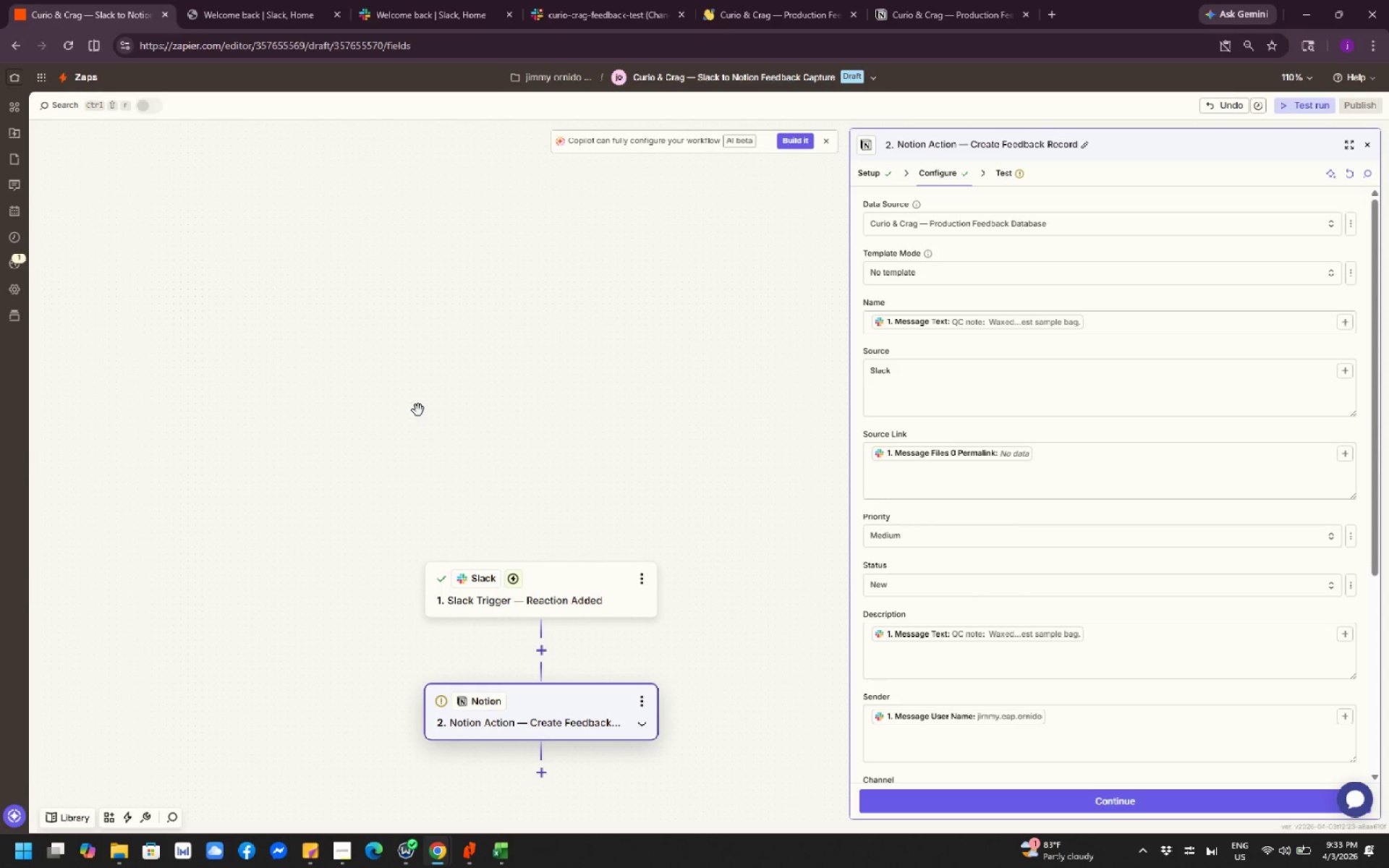 
left_click([574, 12])
 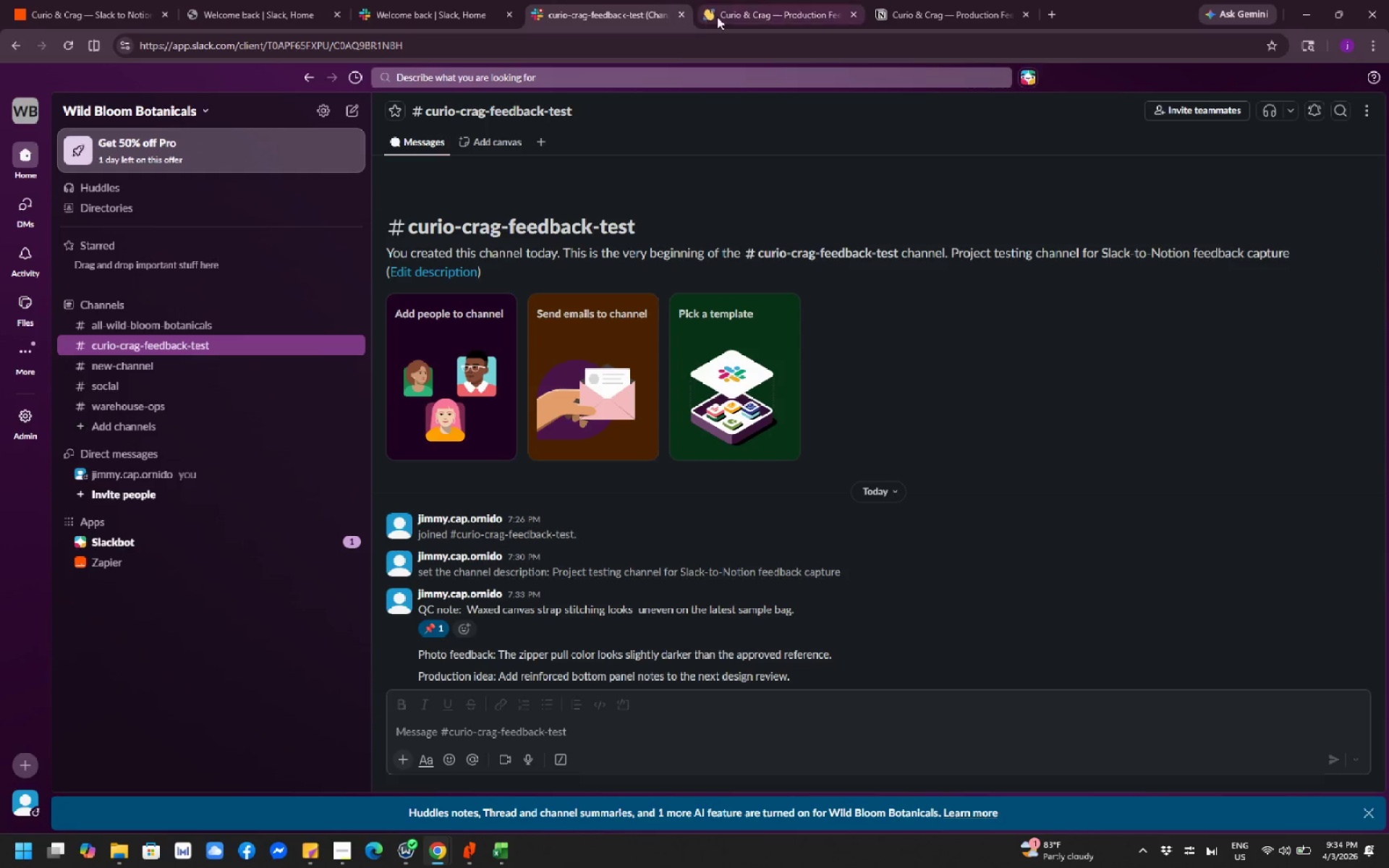 
left_click([734, 12])
 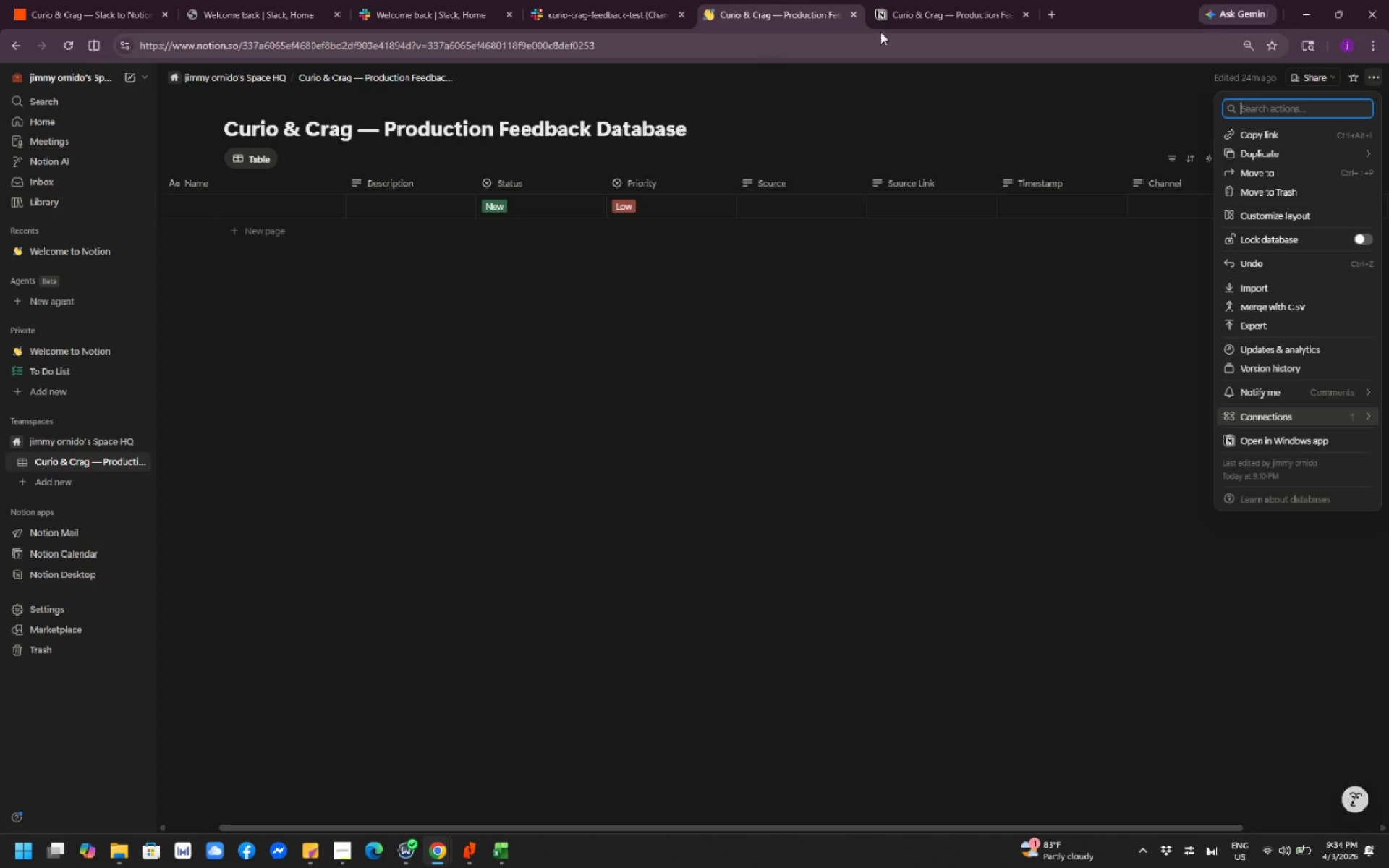 
left_click([907, 14])
 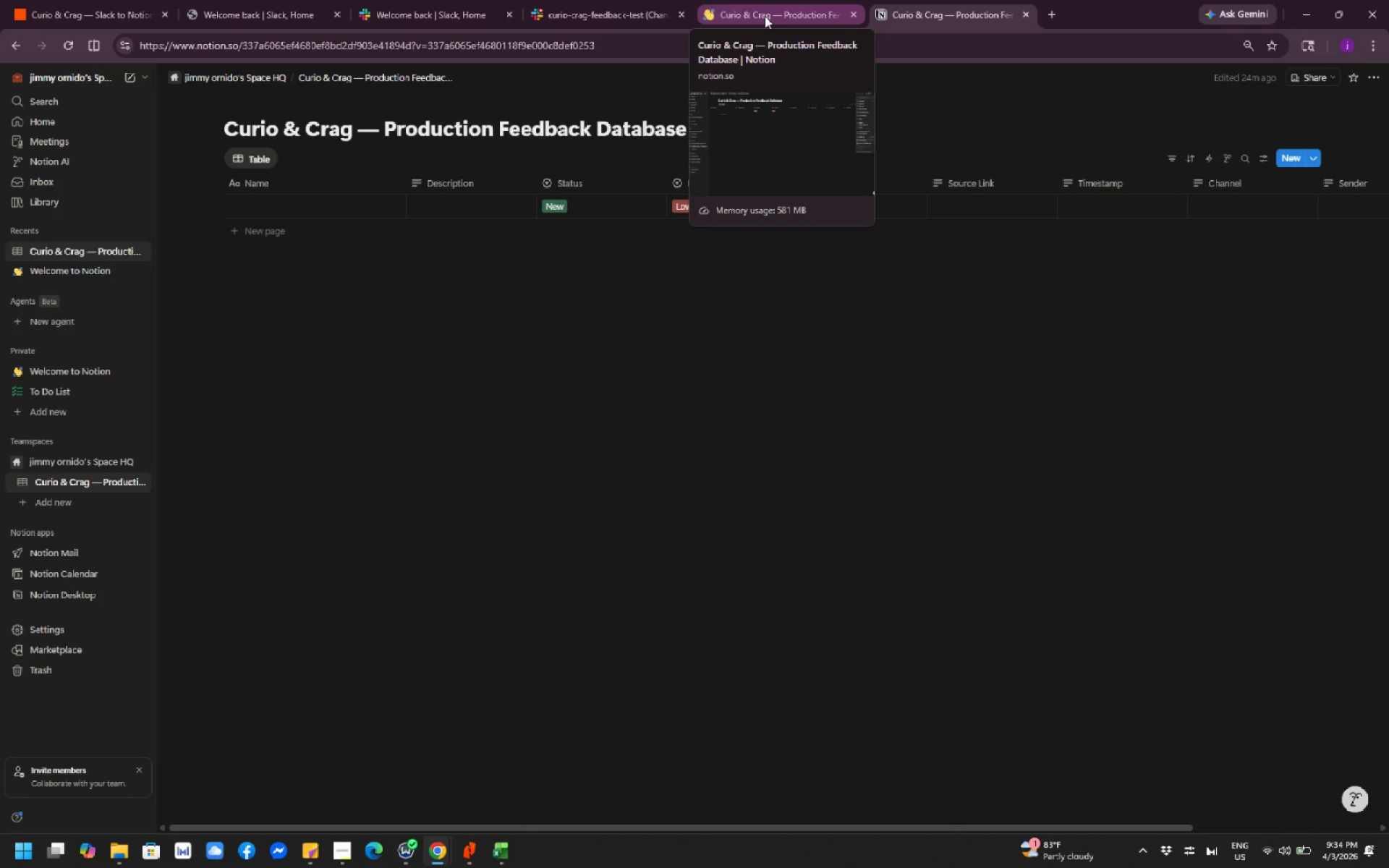 
left_click([765, 16])
 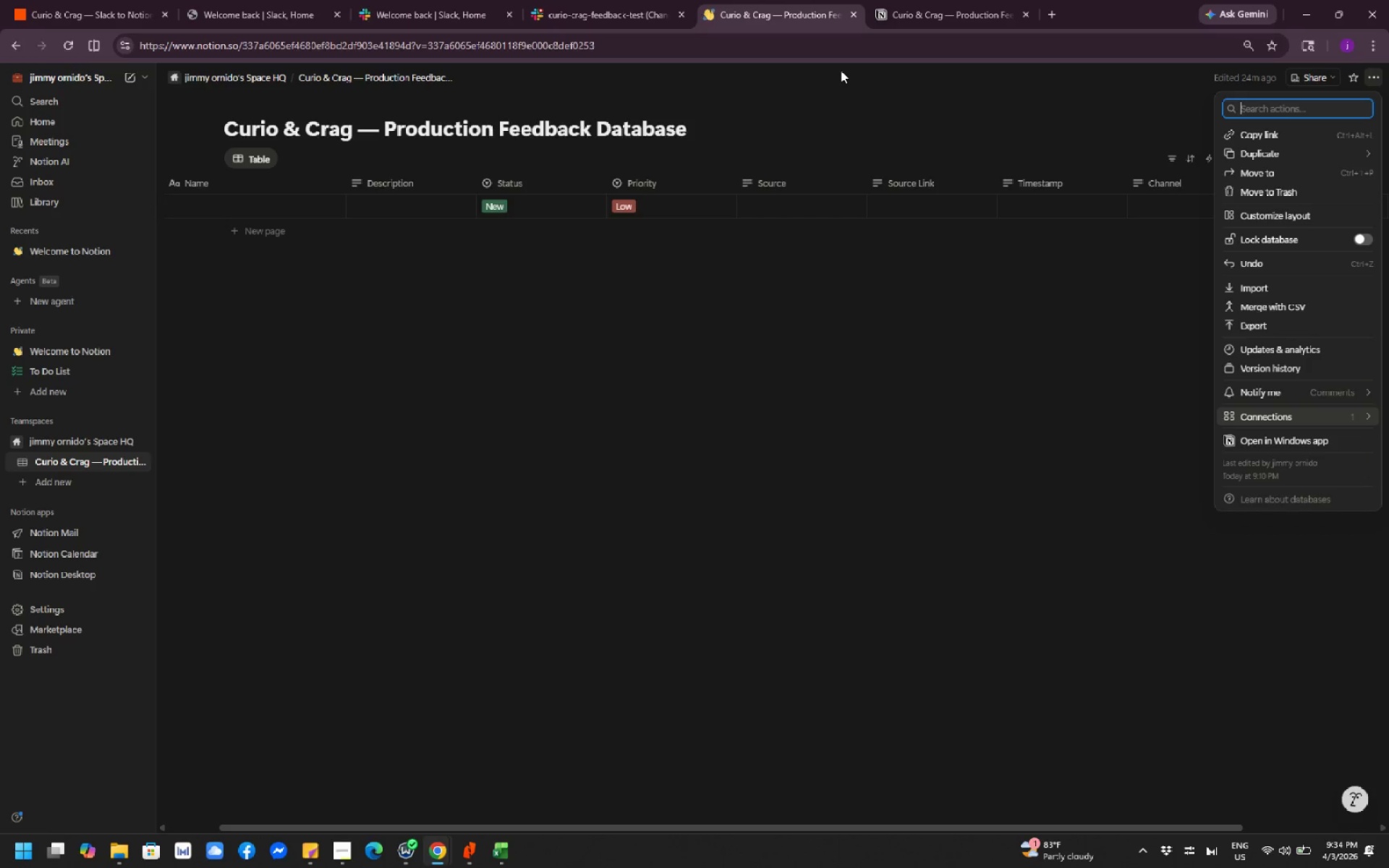 
wait(7.34)
 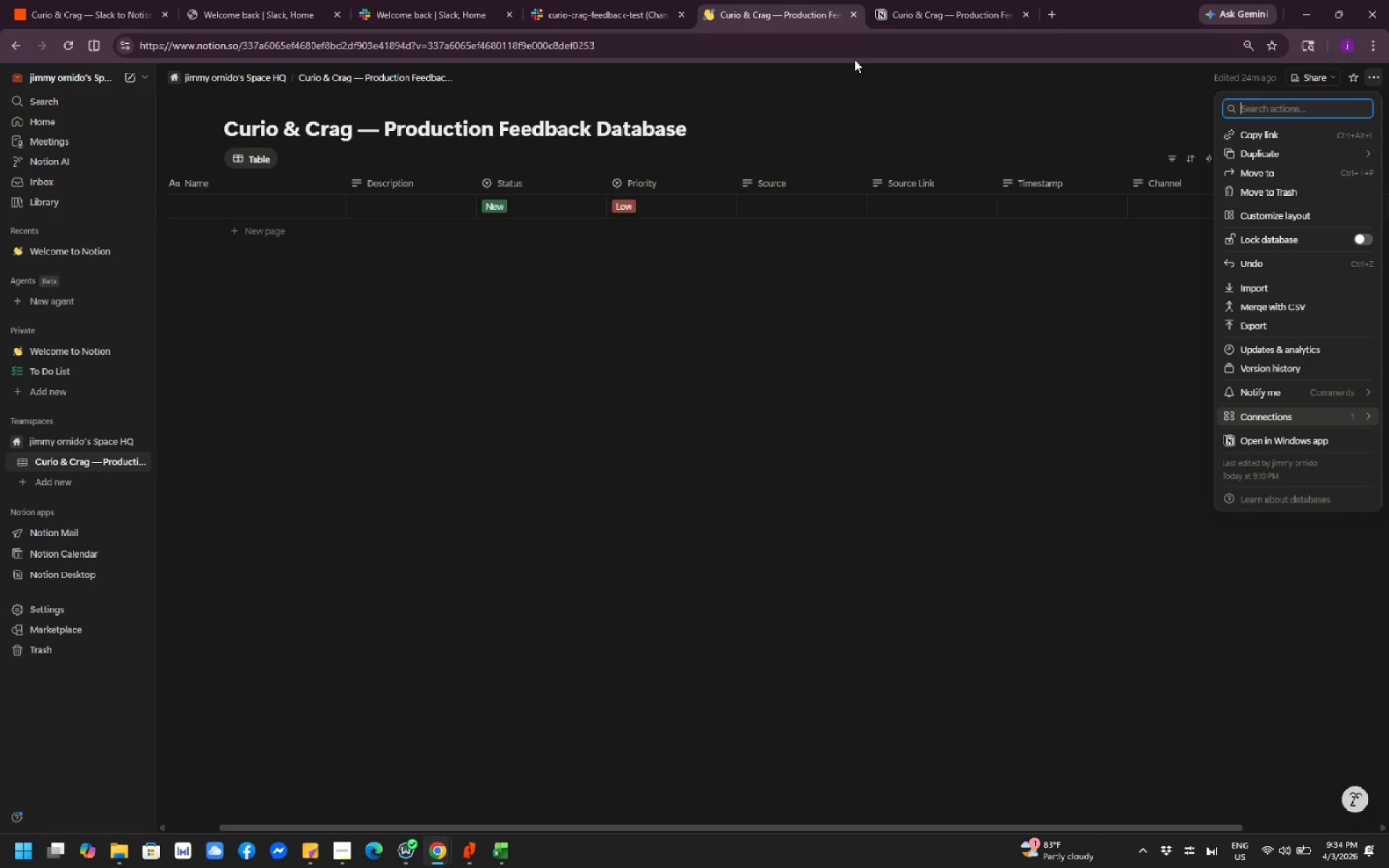 
left_click([98, 461])
 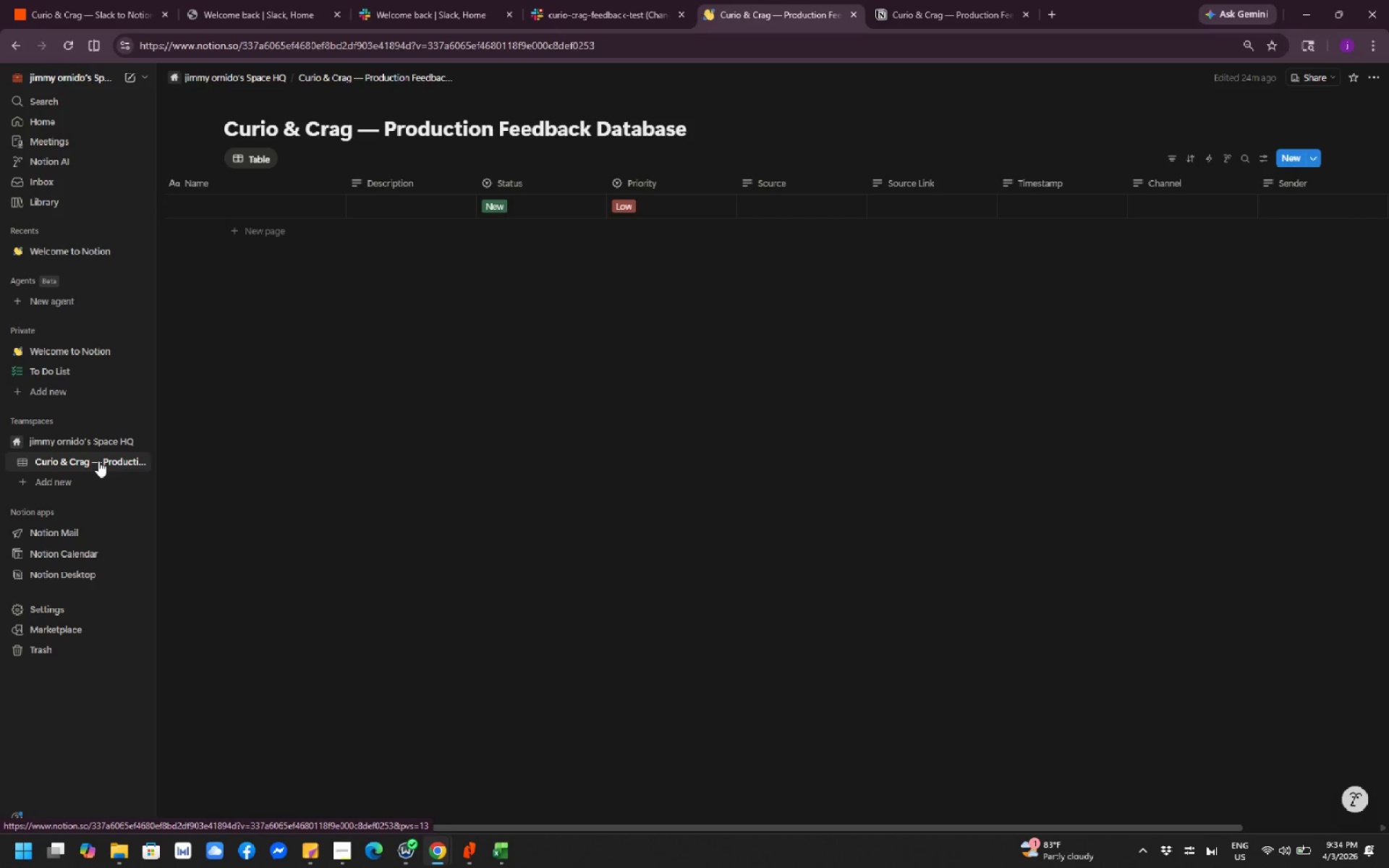 
left_click([98, 461])
 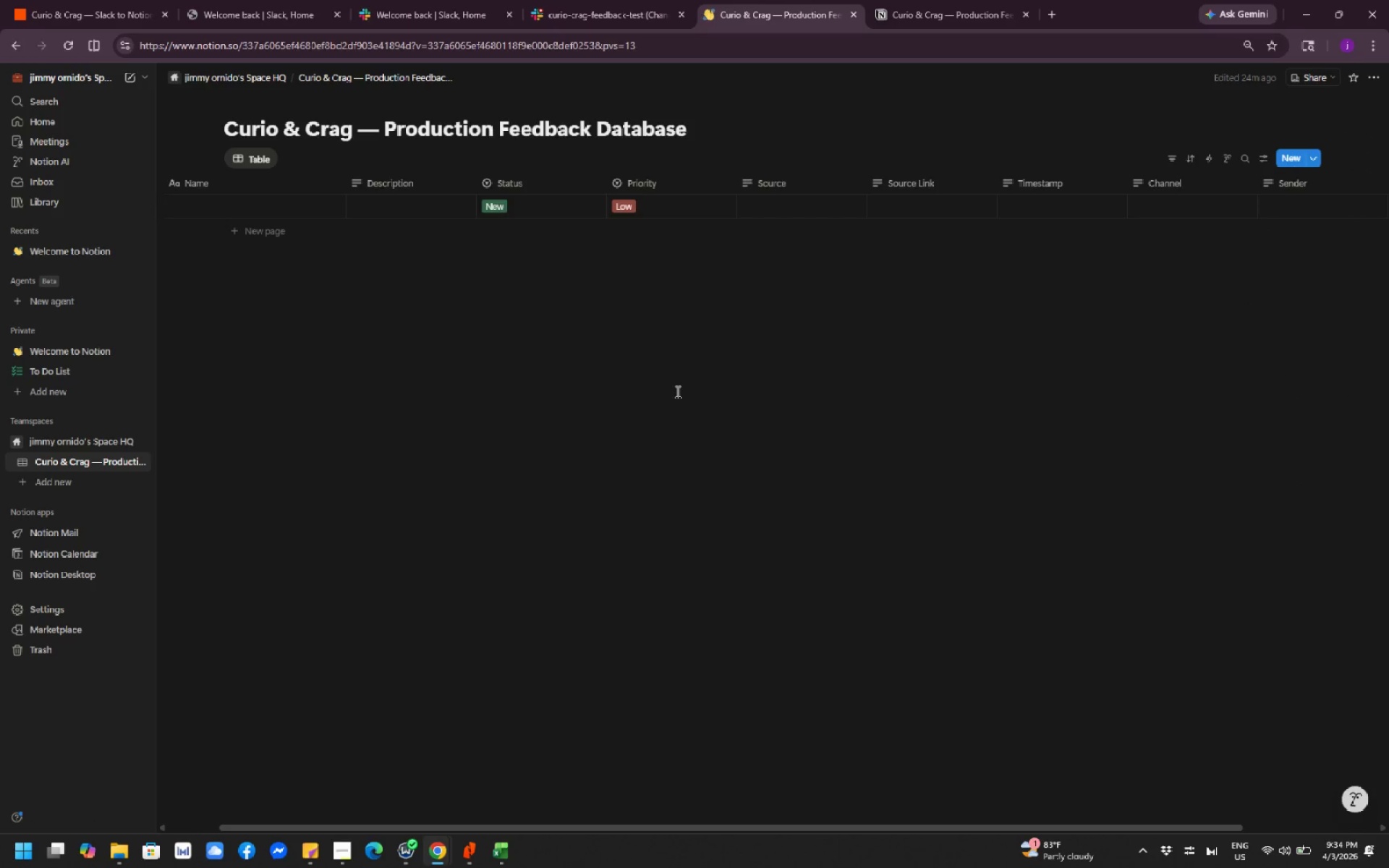 
wait(7.28)
 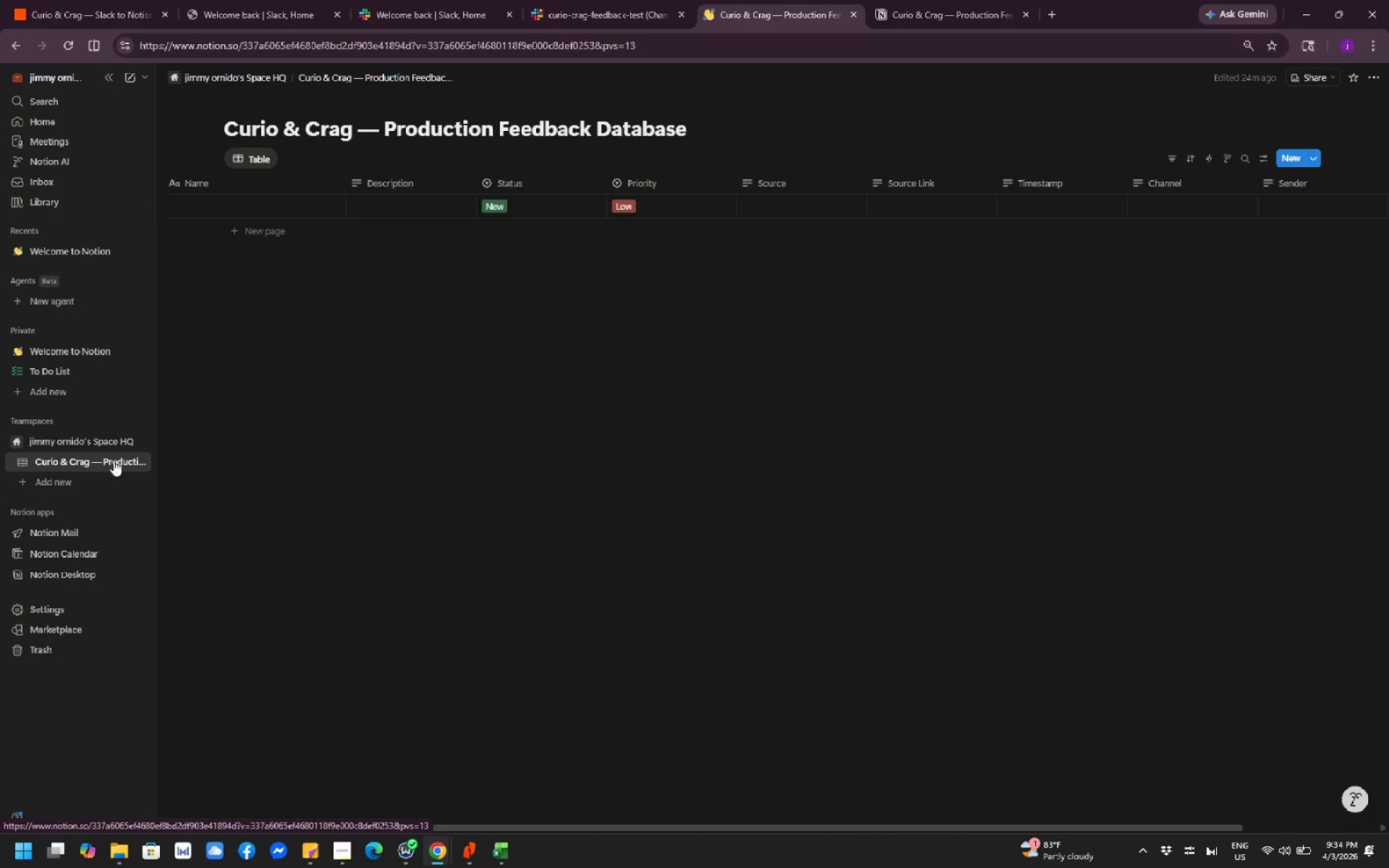 
left_click([1374, 76])
 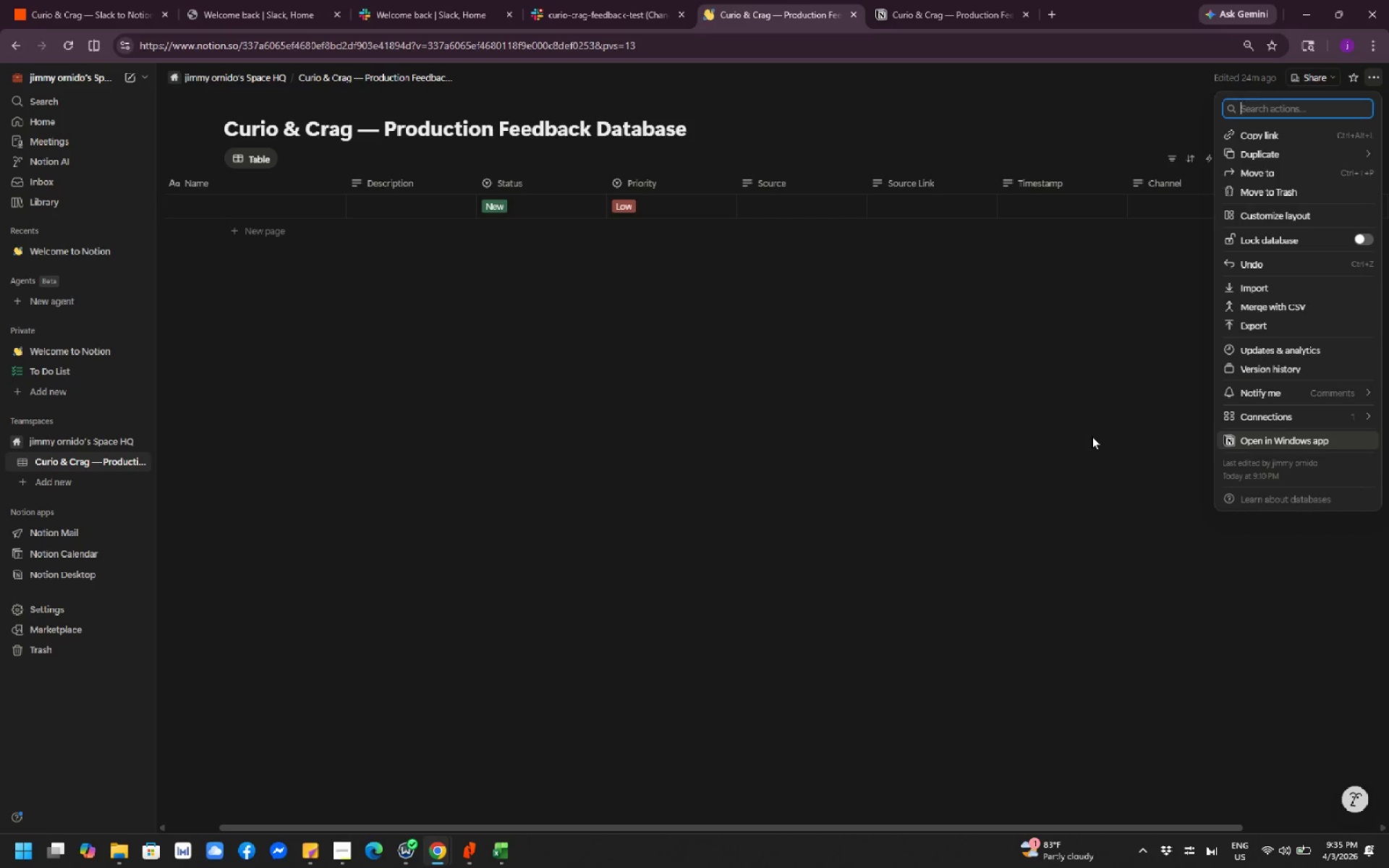 
wait(42.83)
 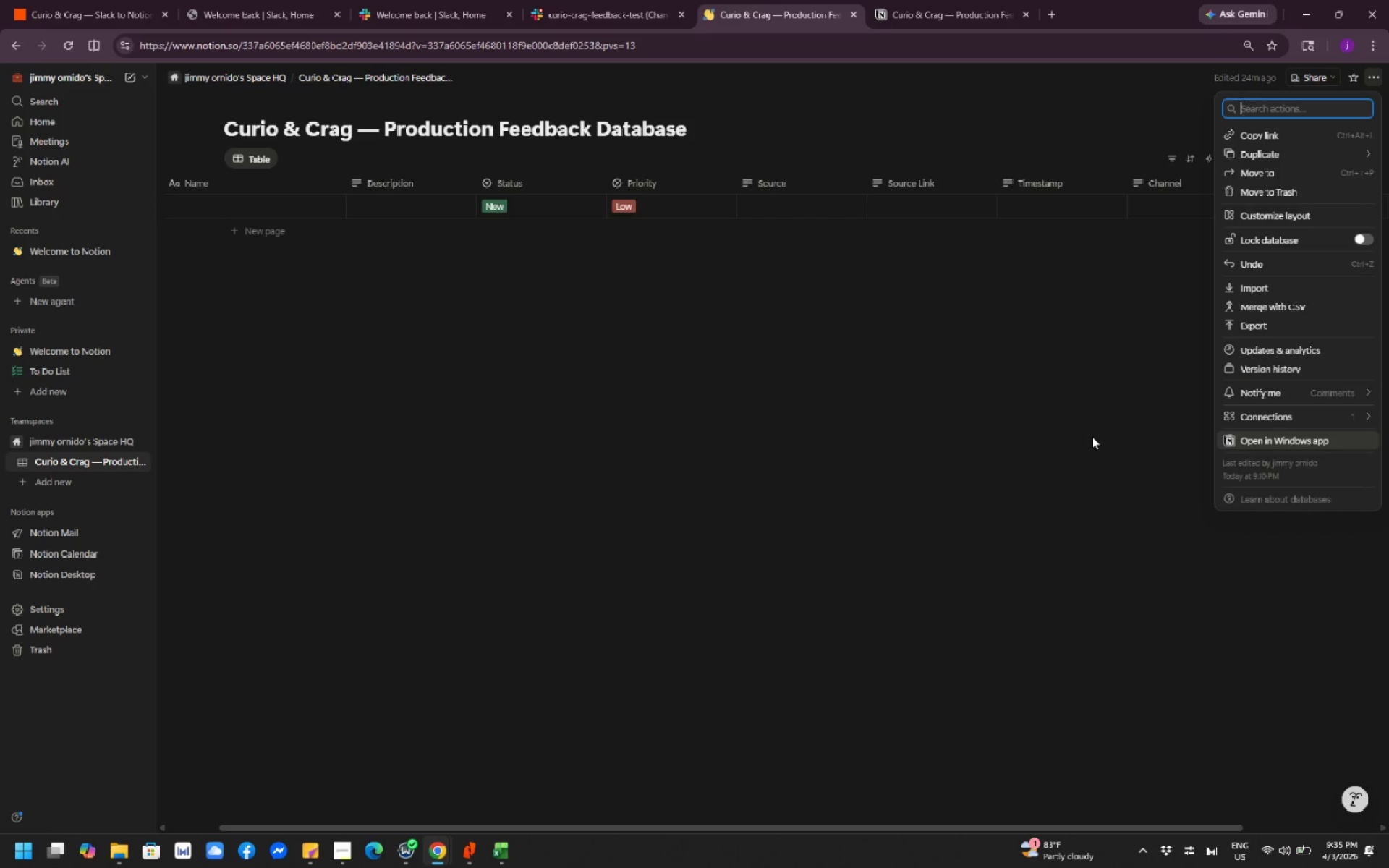 
left_click([1118, 325])
 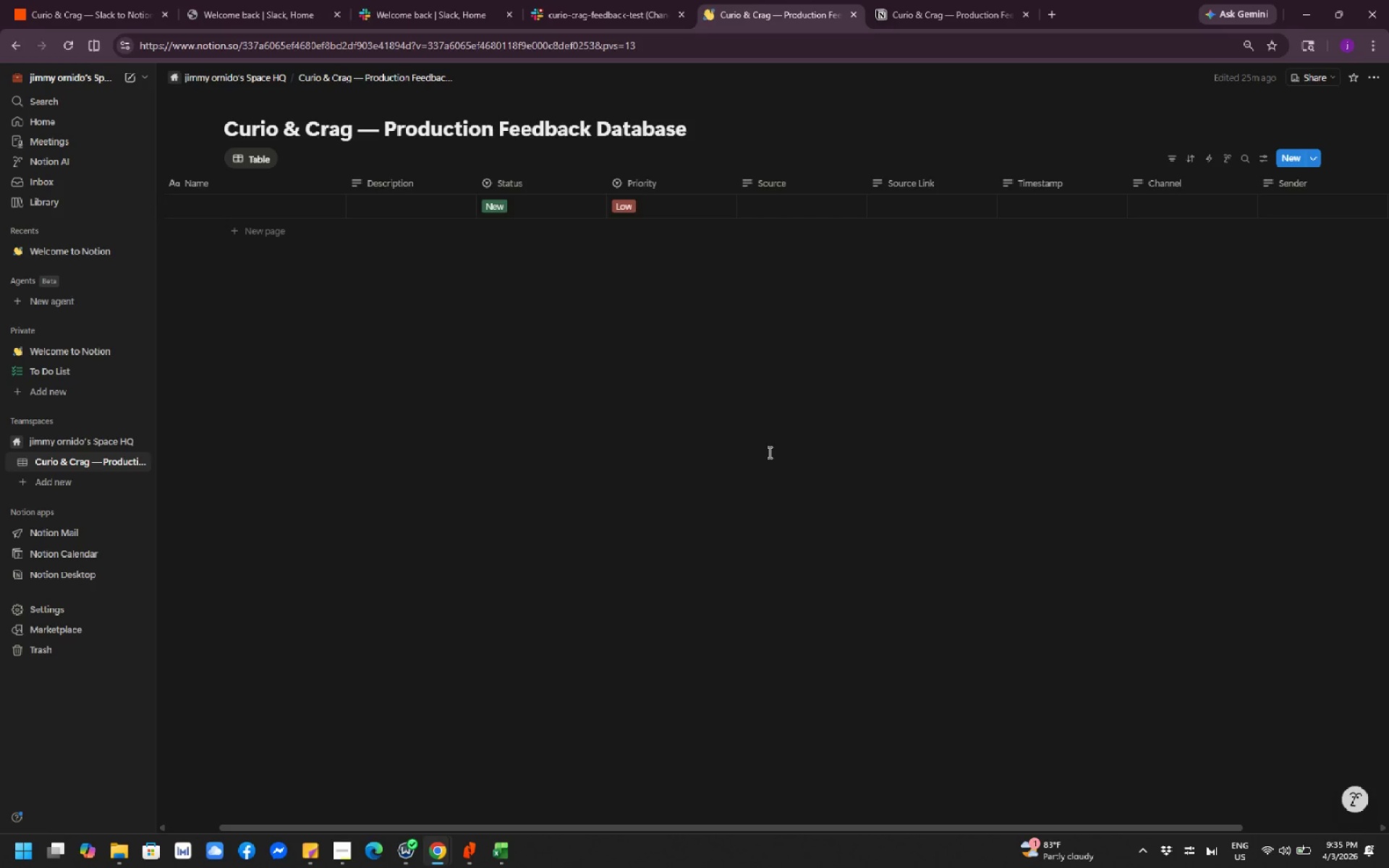 
wait(50.45)
 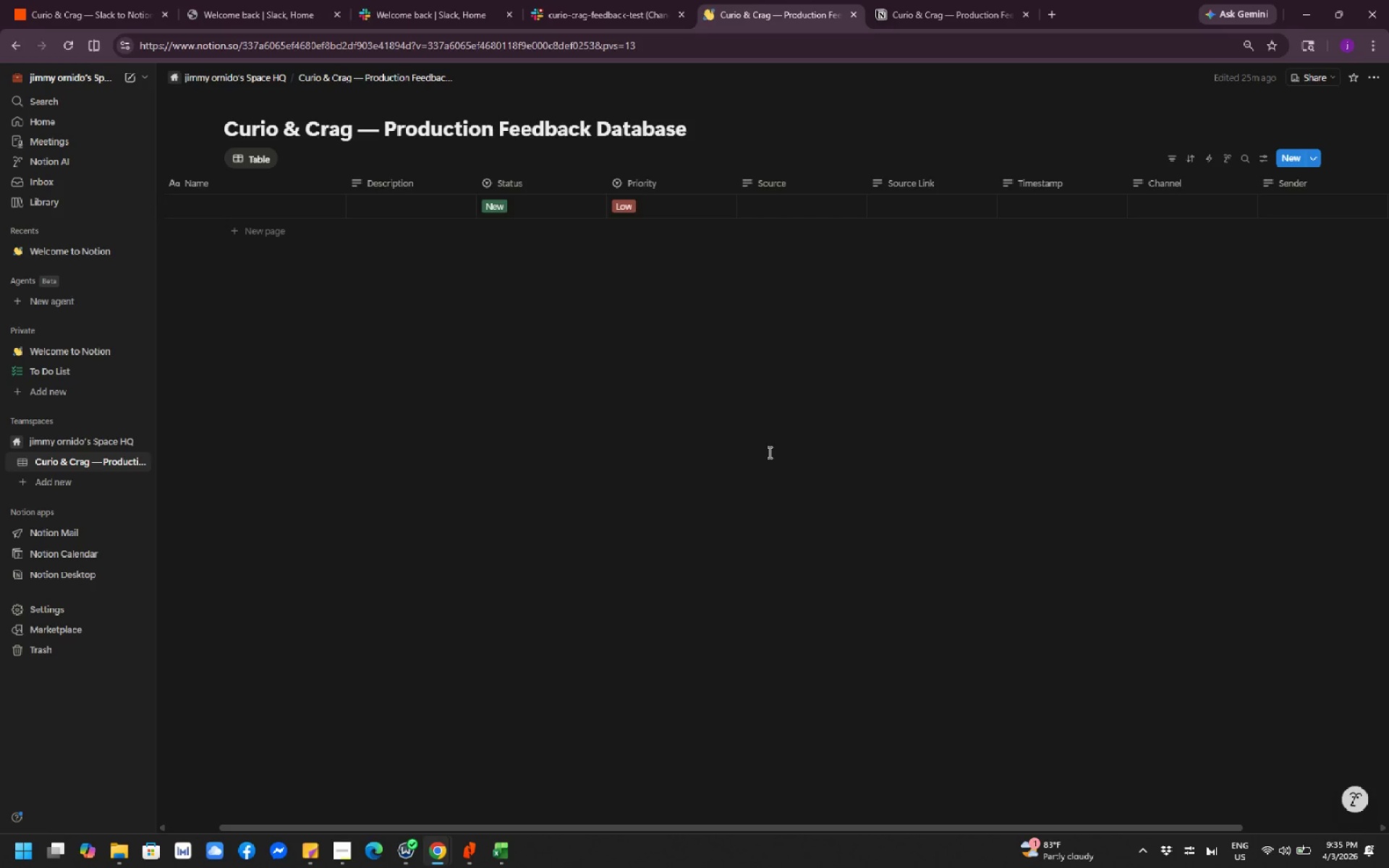 
left_click([1385, 77])
 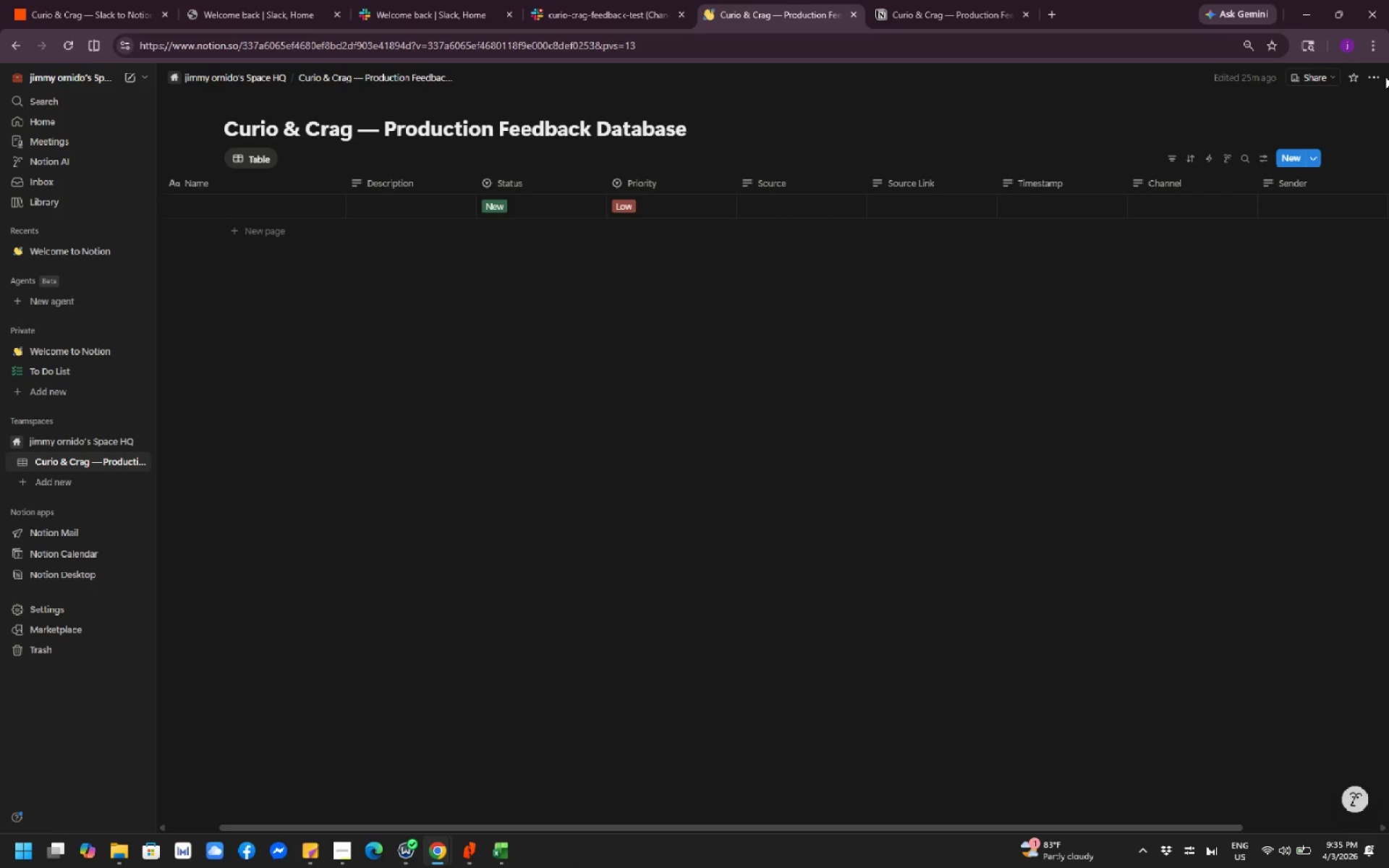 
left_click([1381, 77])
 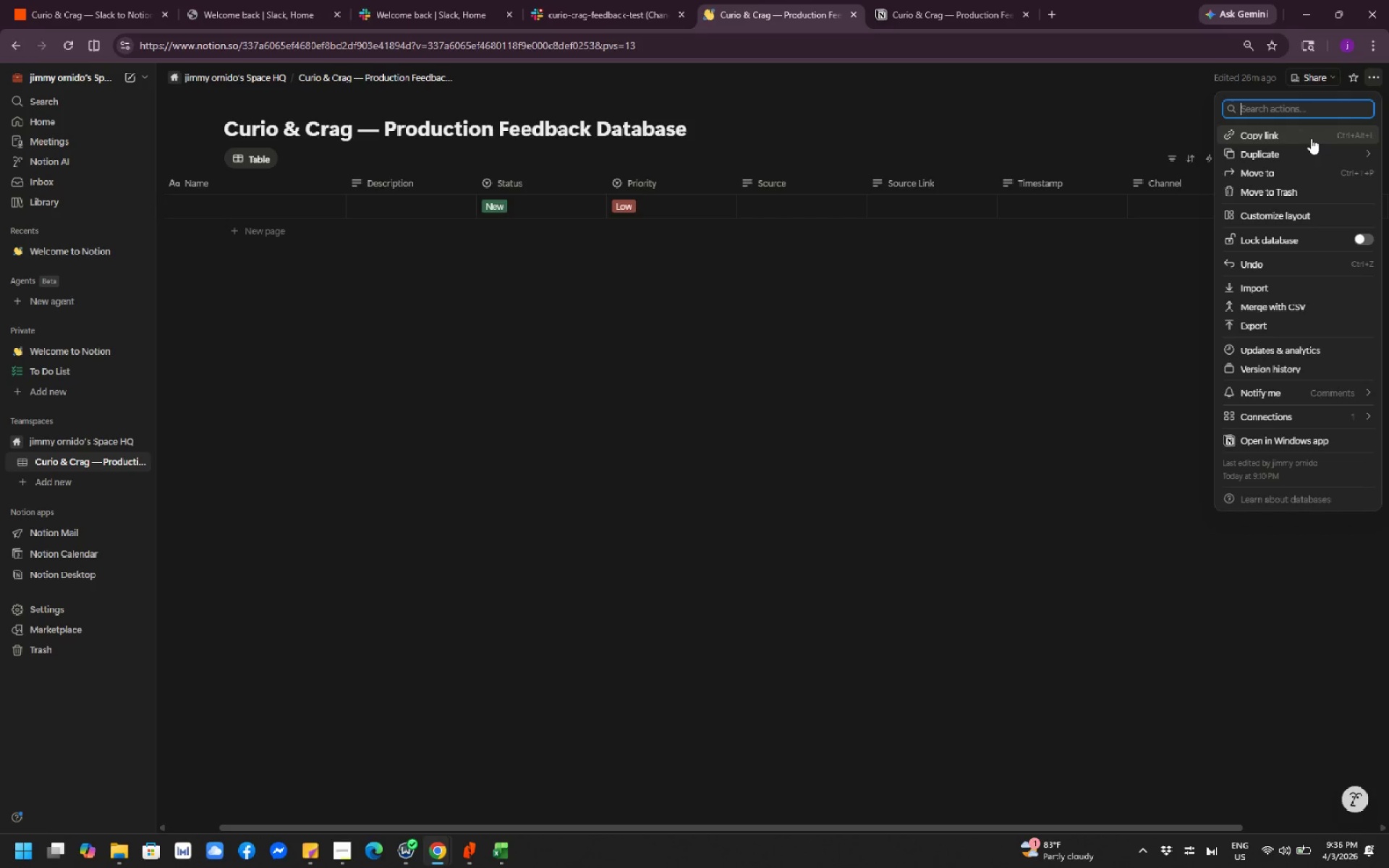 
wait(29.64)
 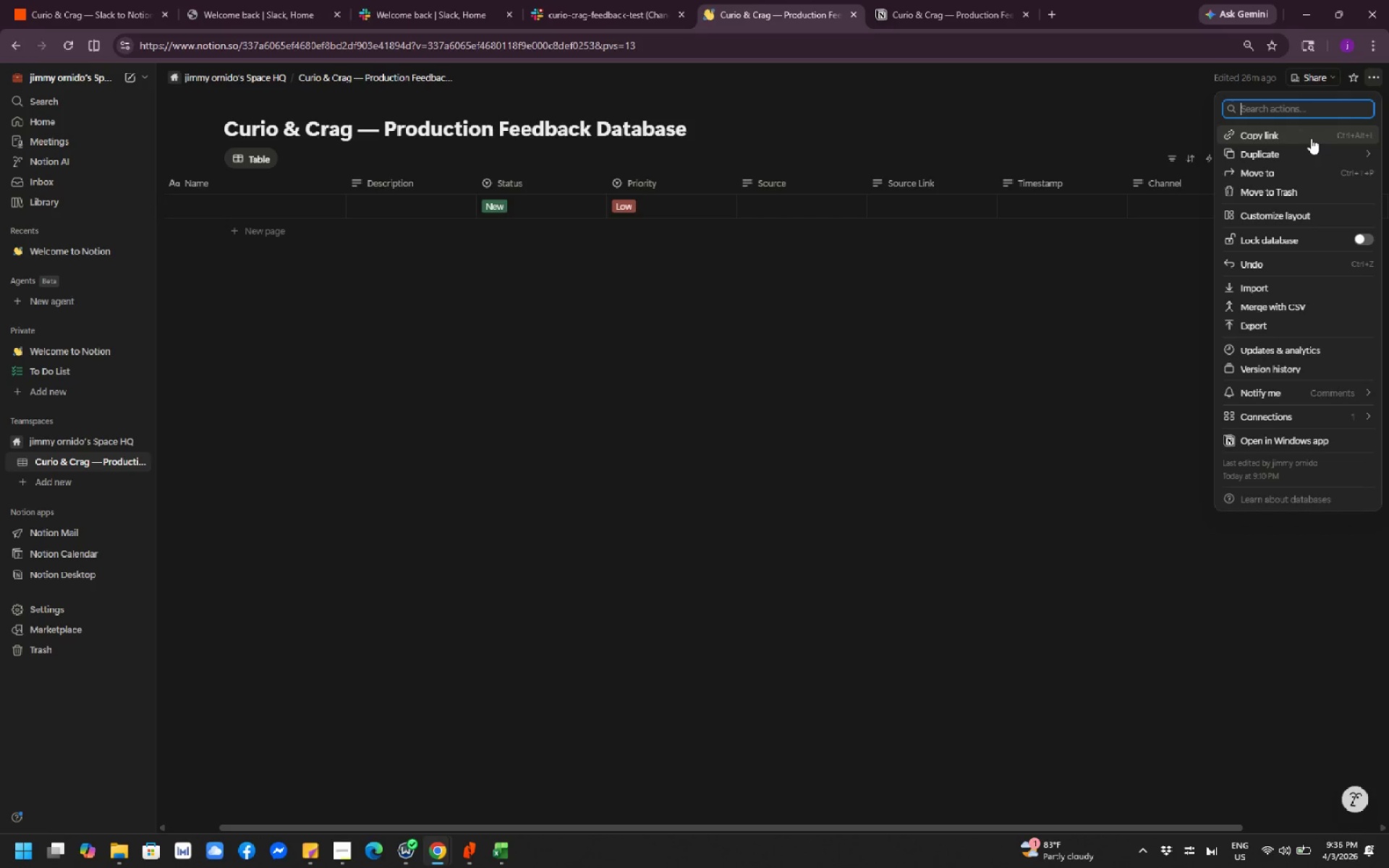 
left_click([1157, 263])
 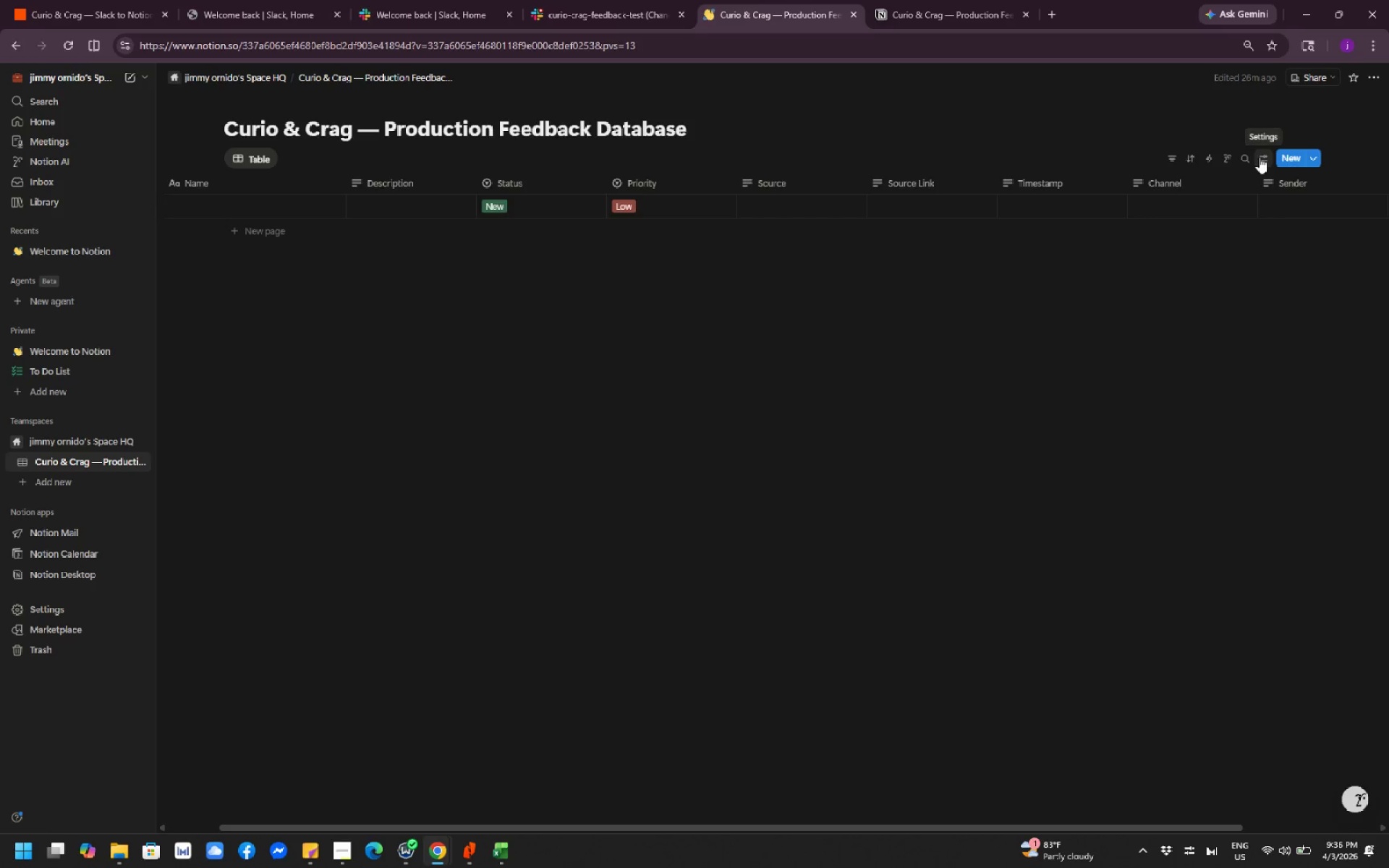 
left_click([1259, 157])
 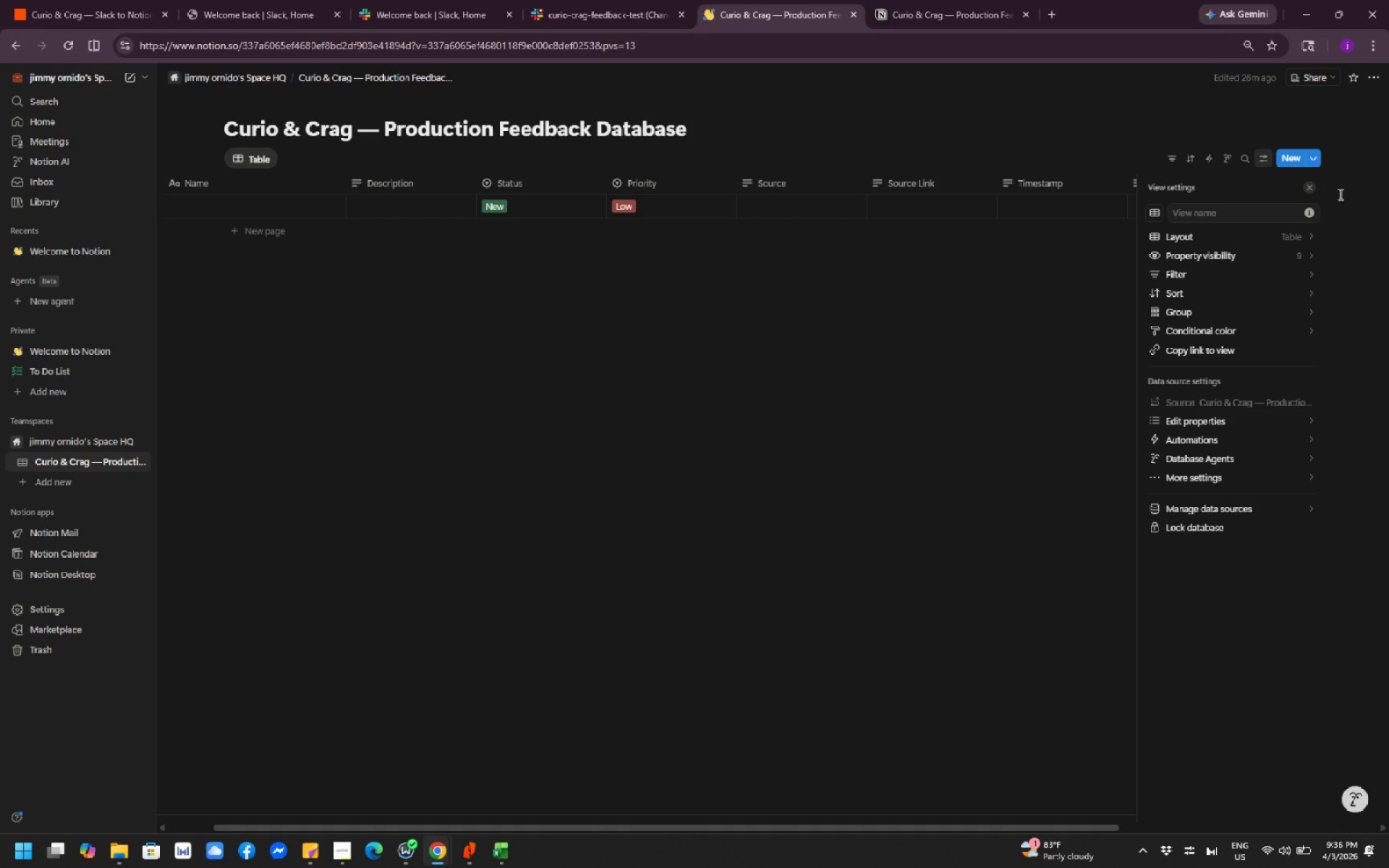 
wait(26.56)
 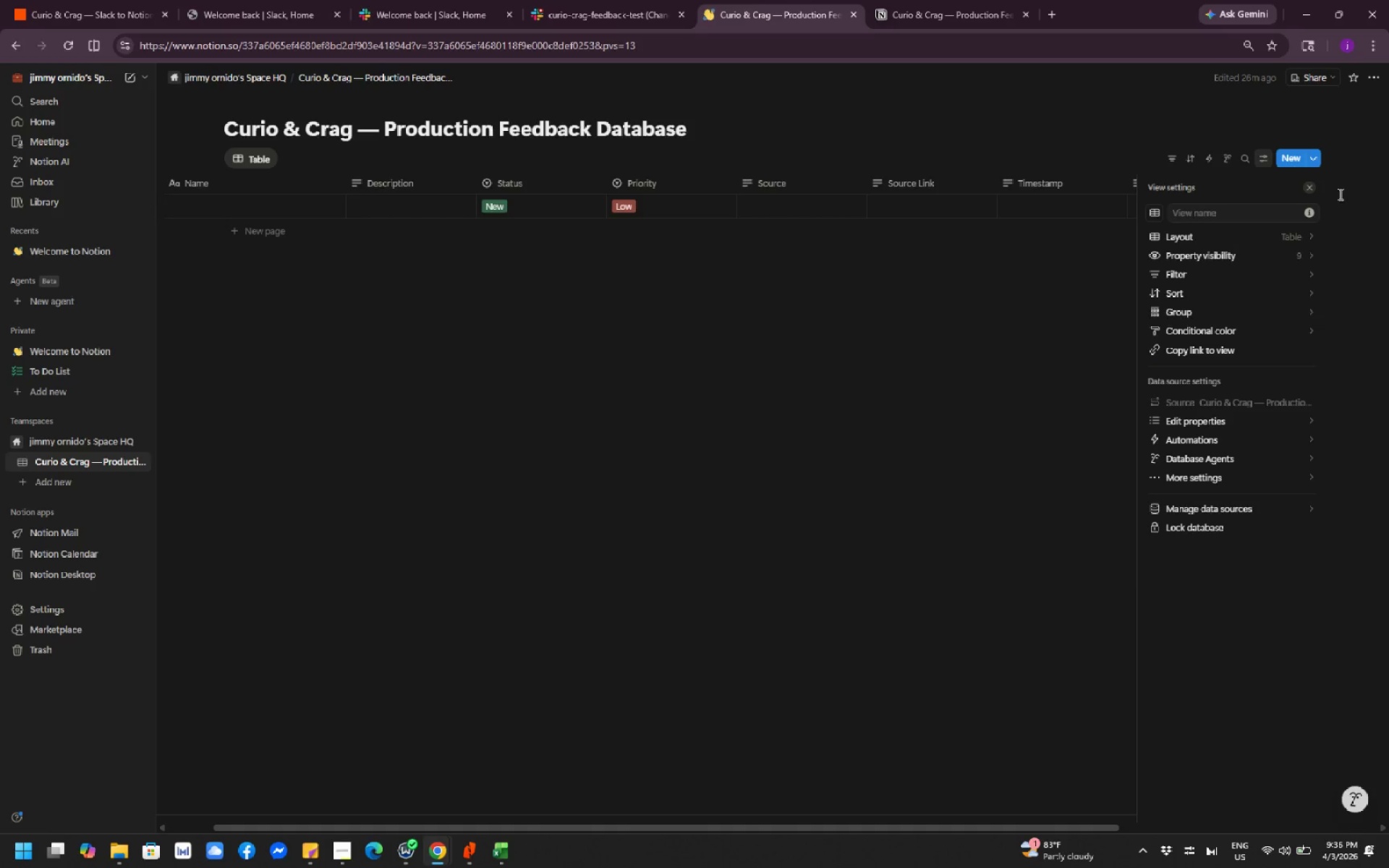 
scroll: coordinate [666, 493], scroll_direction: down, amount: 2.0
 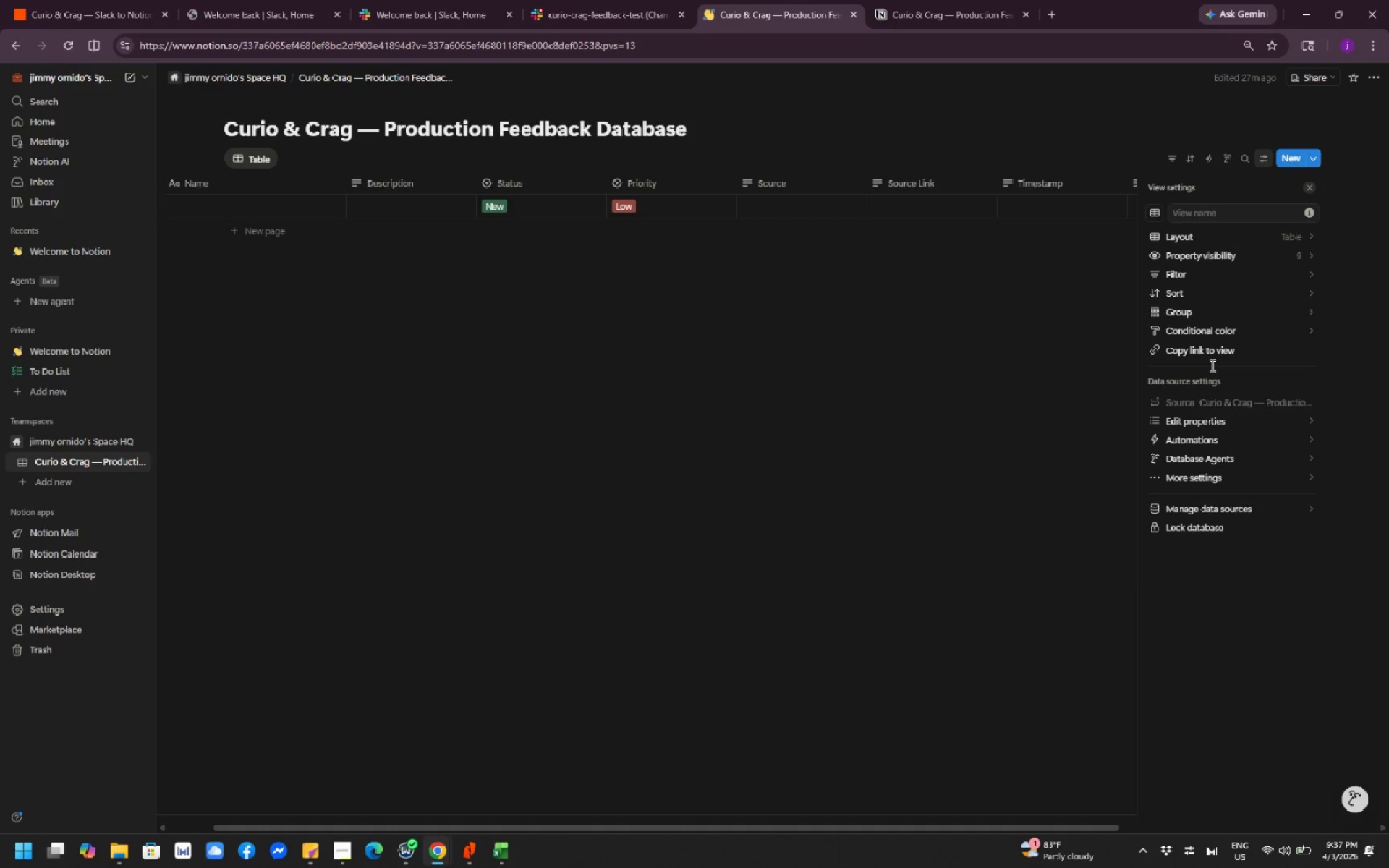 
wait(34.88)
 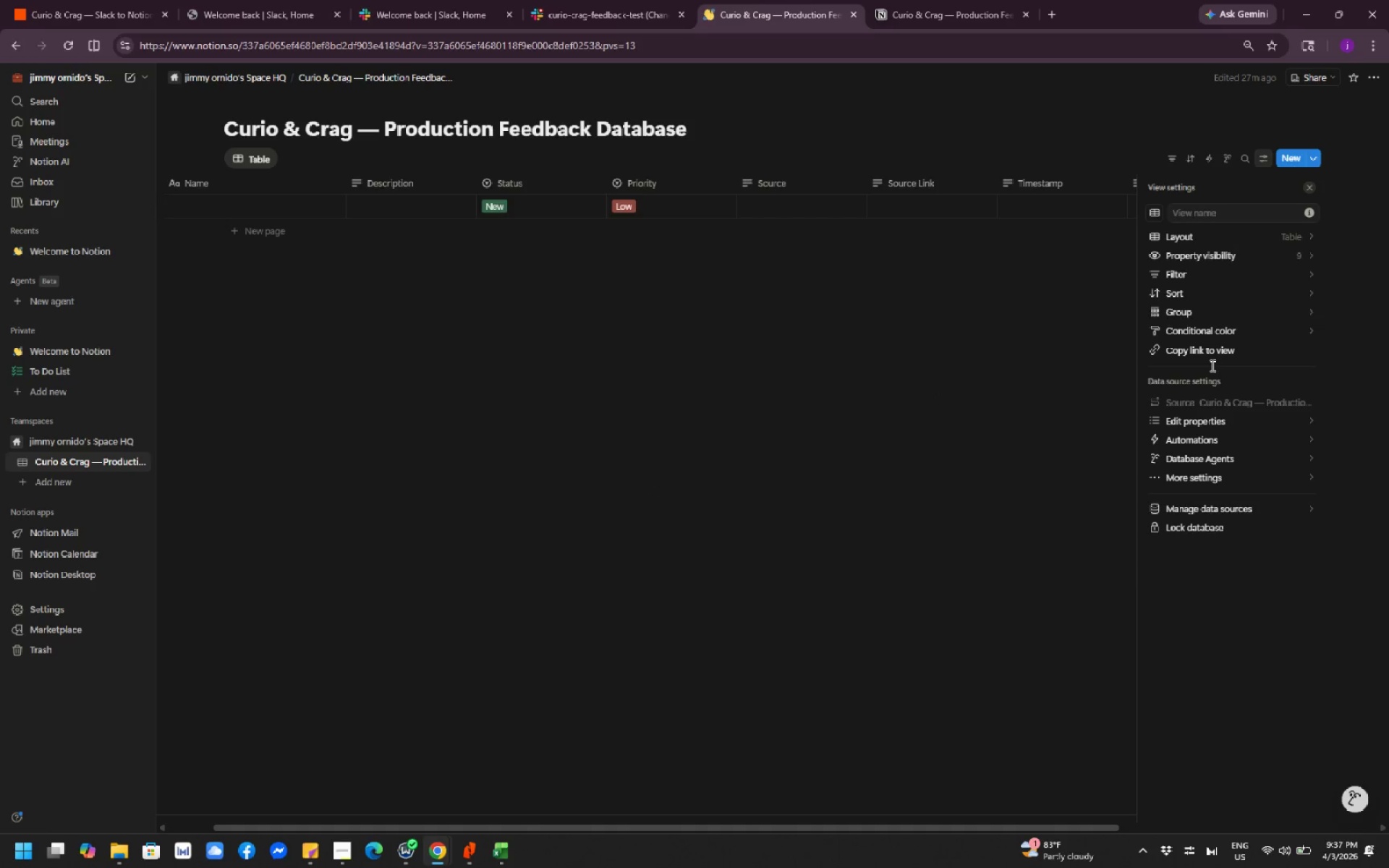 
left_click([1224, 485])
 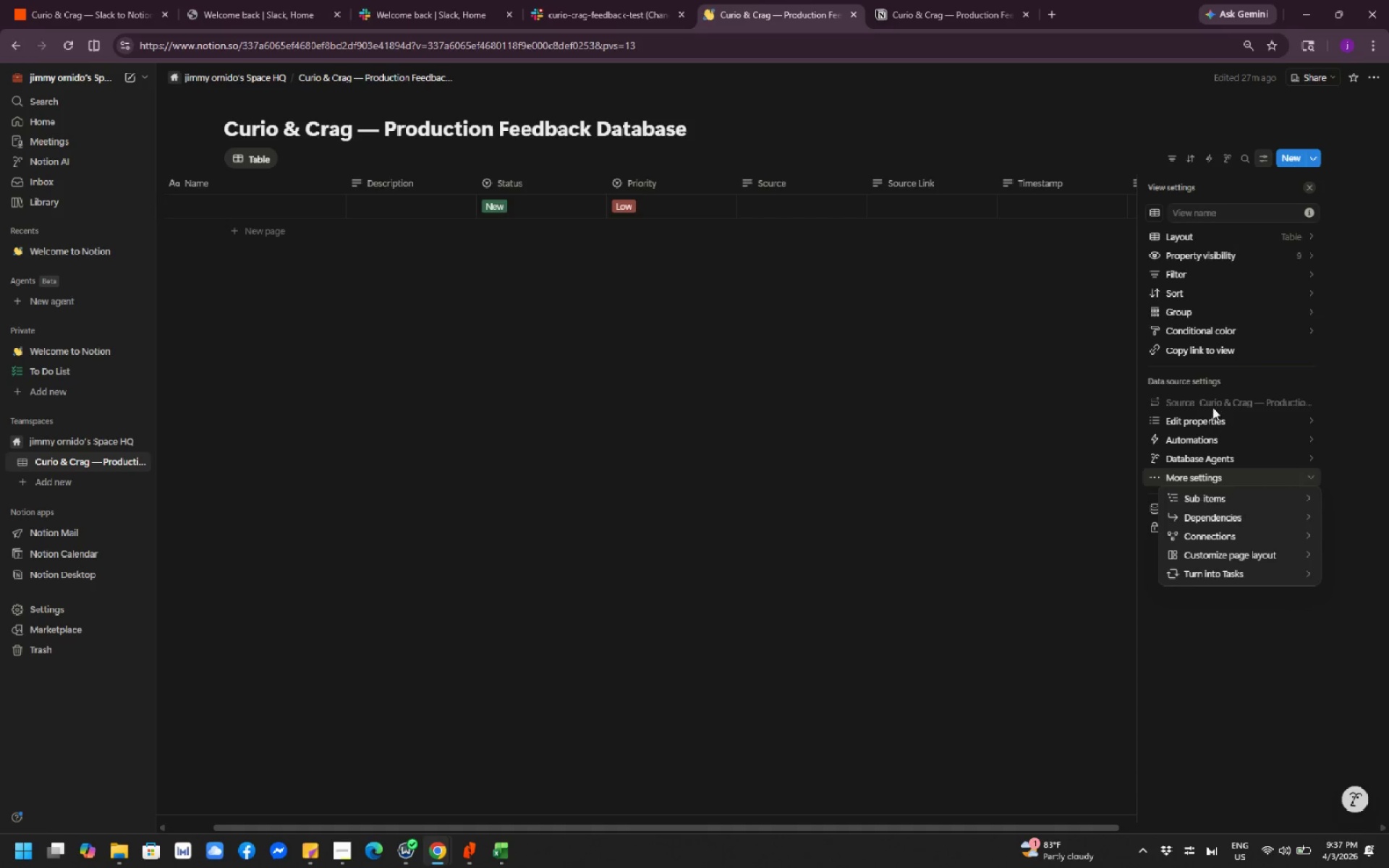 
wait(7.03)
 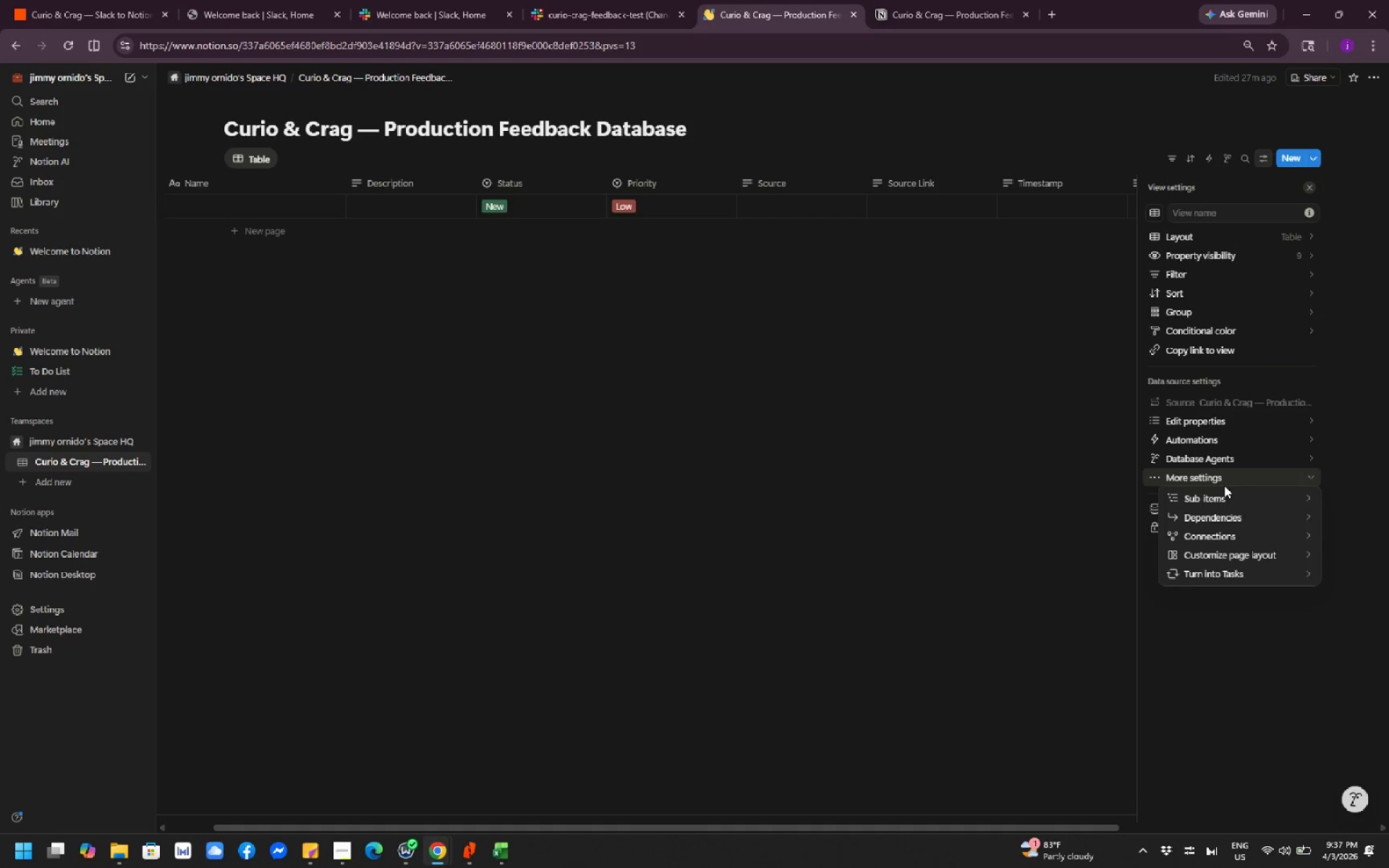 
left_click([1286, 401])
 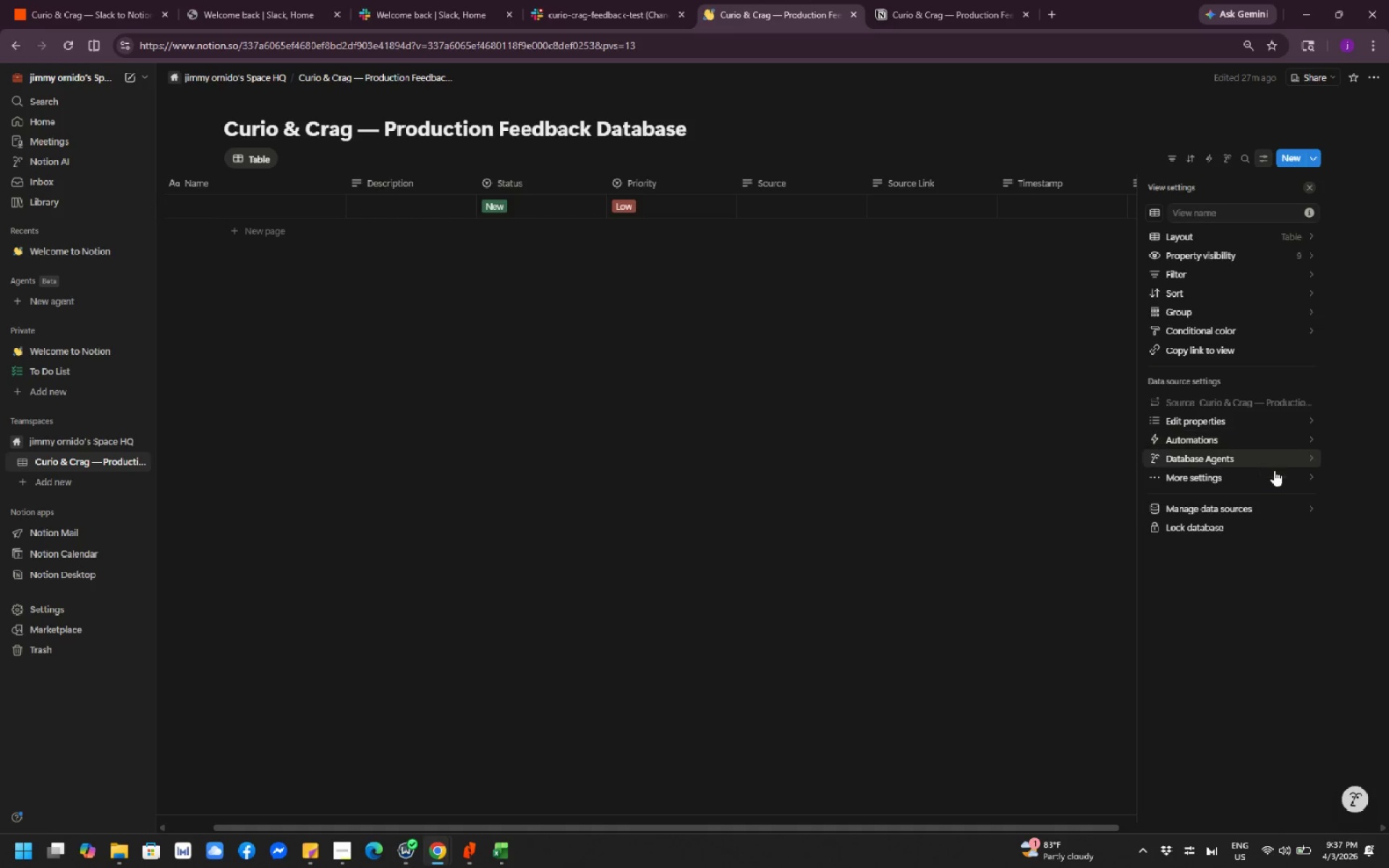 
left_click([1273, 504])
 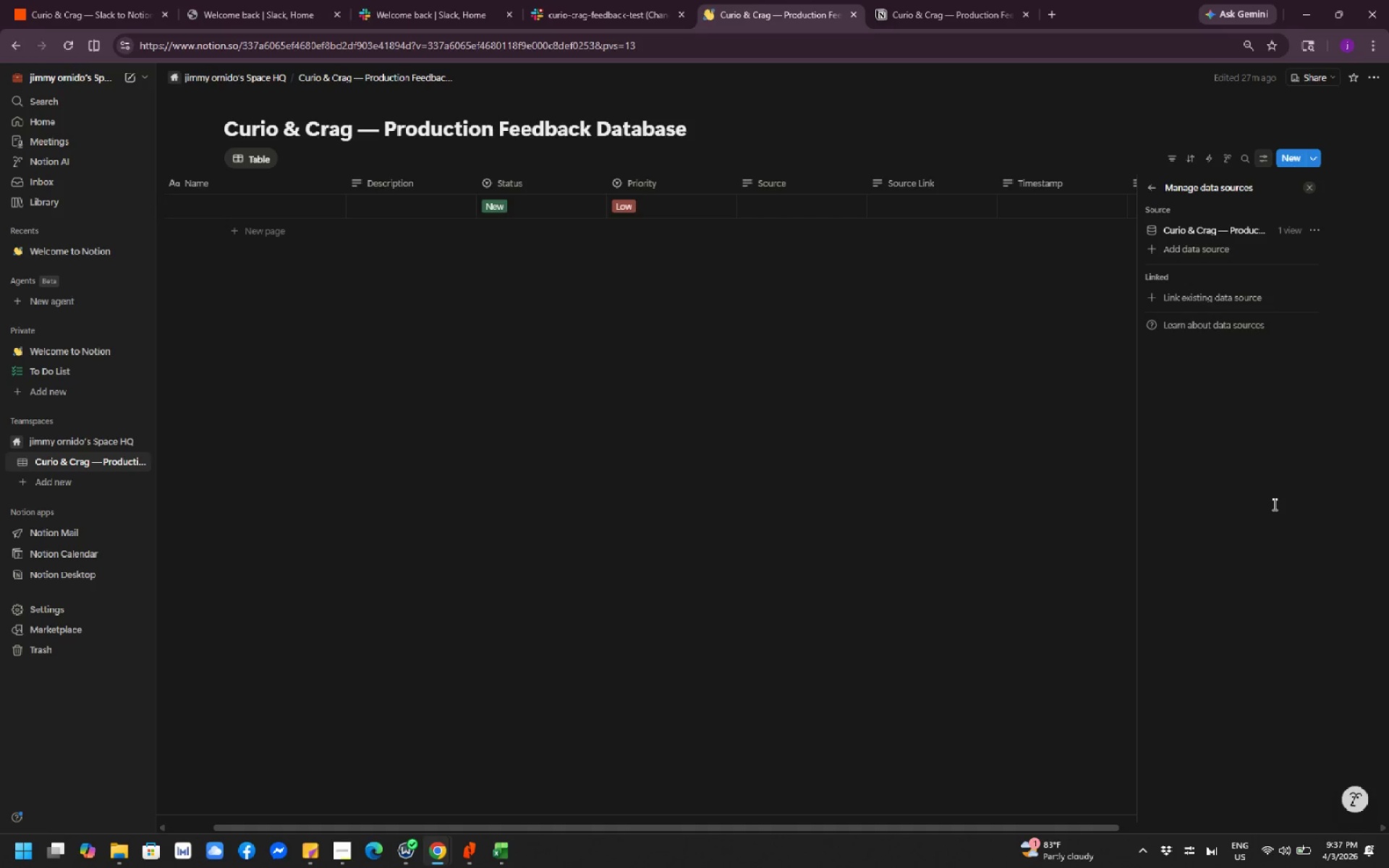 
wait(8.19)
 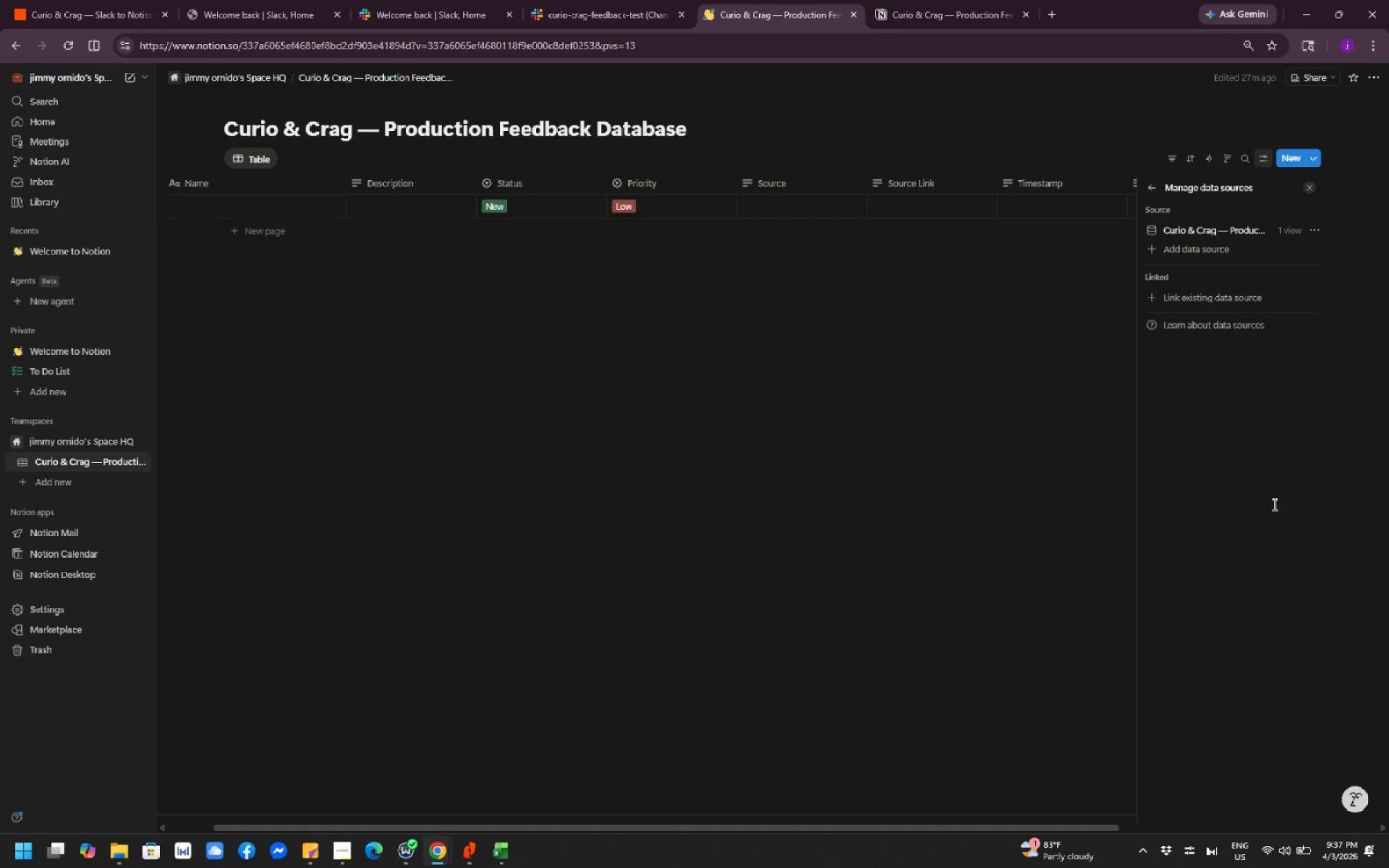 
left_click([1284, 231])
 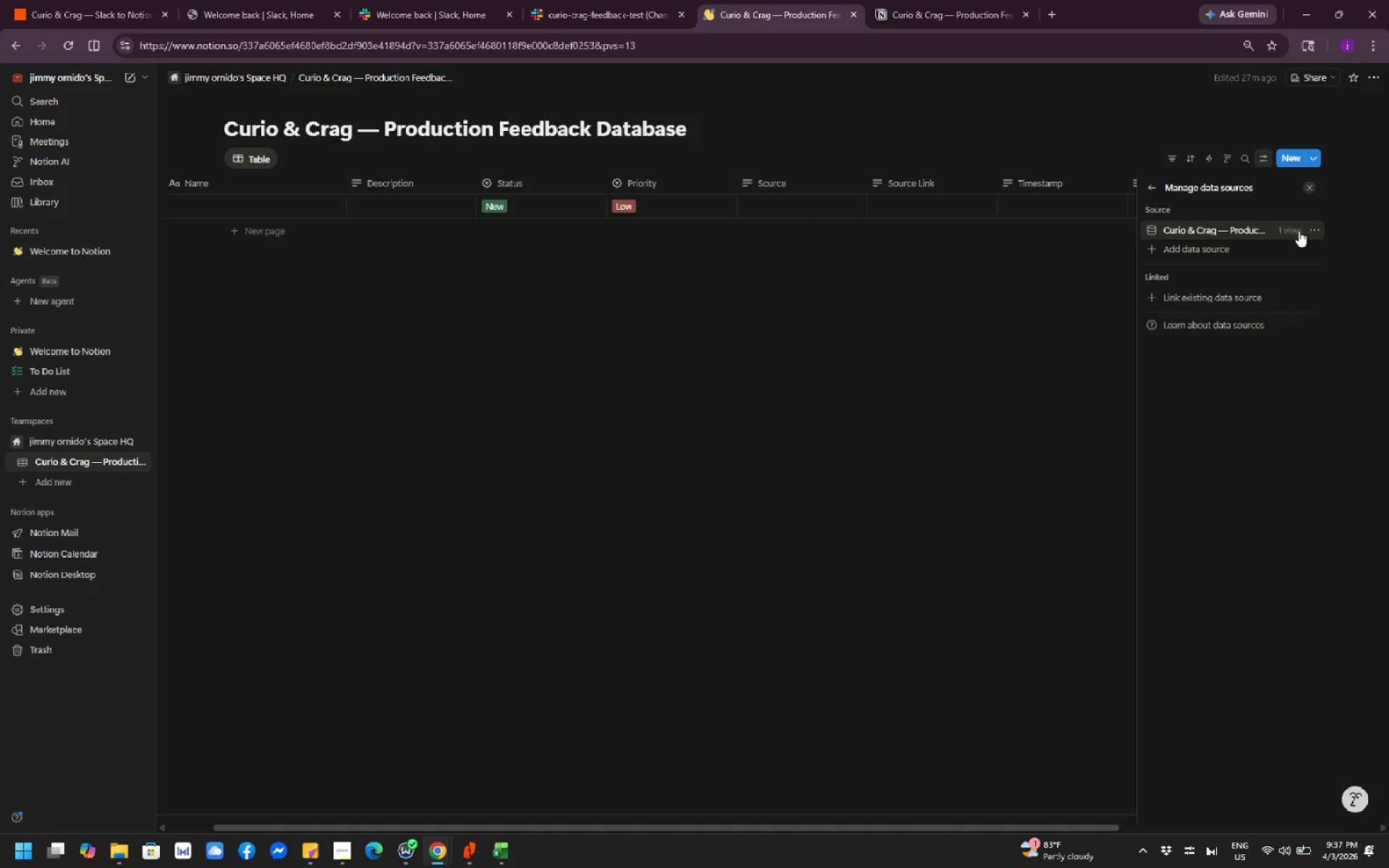 
left_click([1318, 229])
 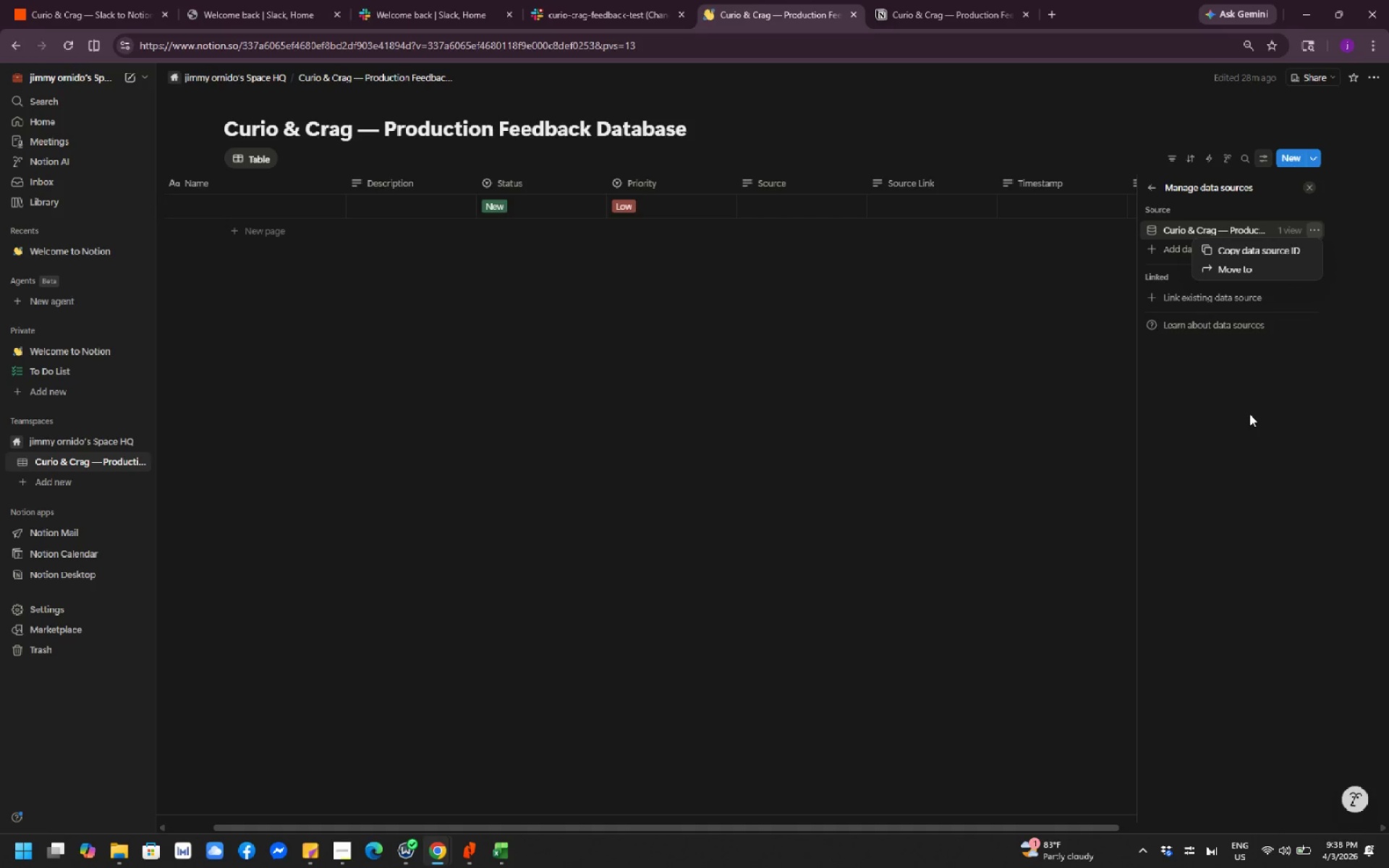 
wait(28.36)
 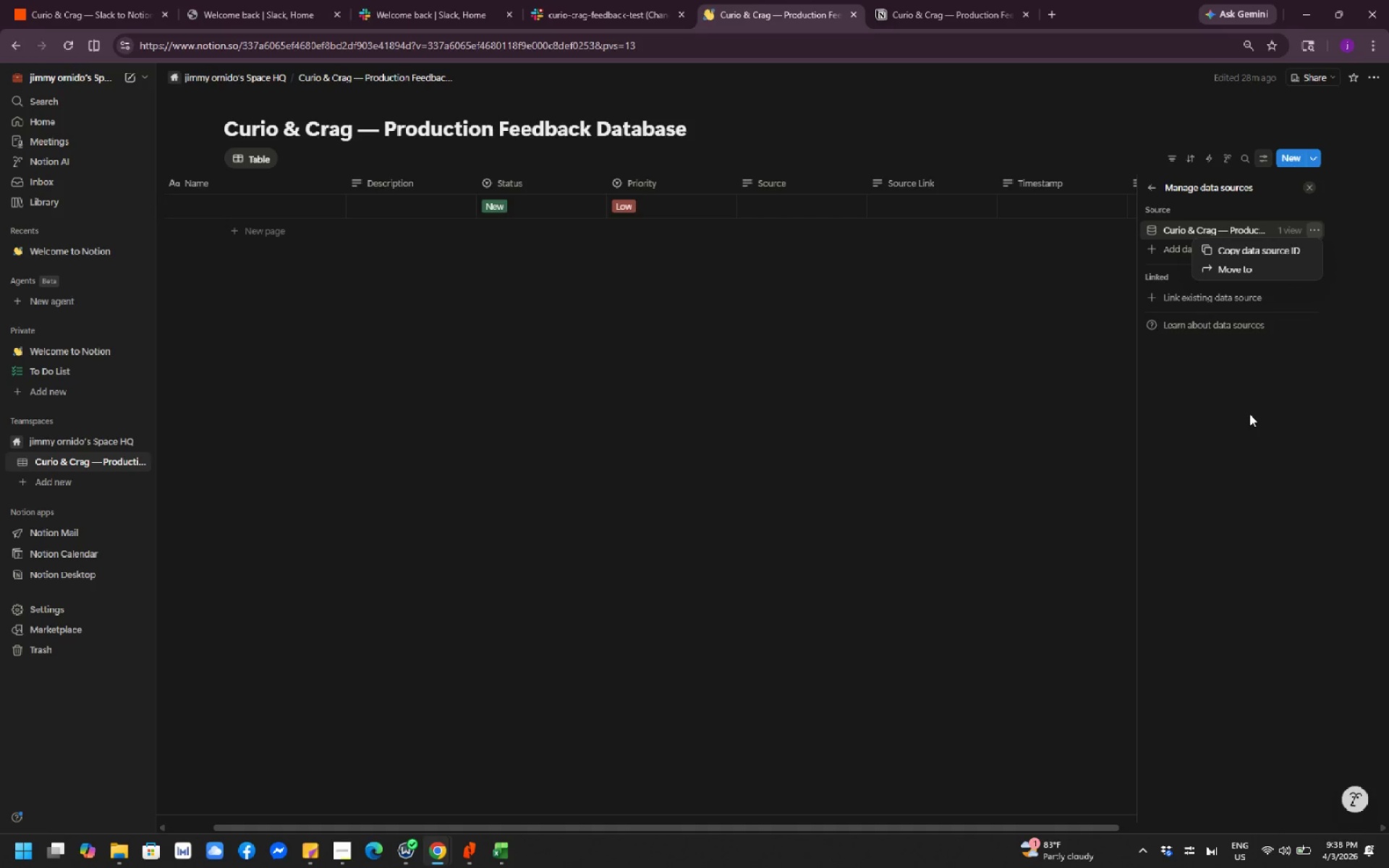 
left_click_drag(start_coordinate=[1098, 414], to_coordinate=[1107, 409])
 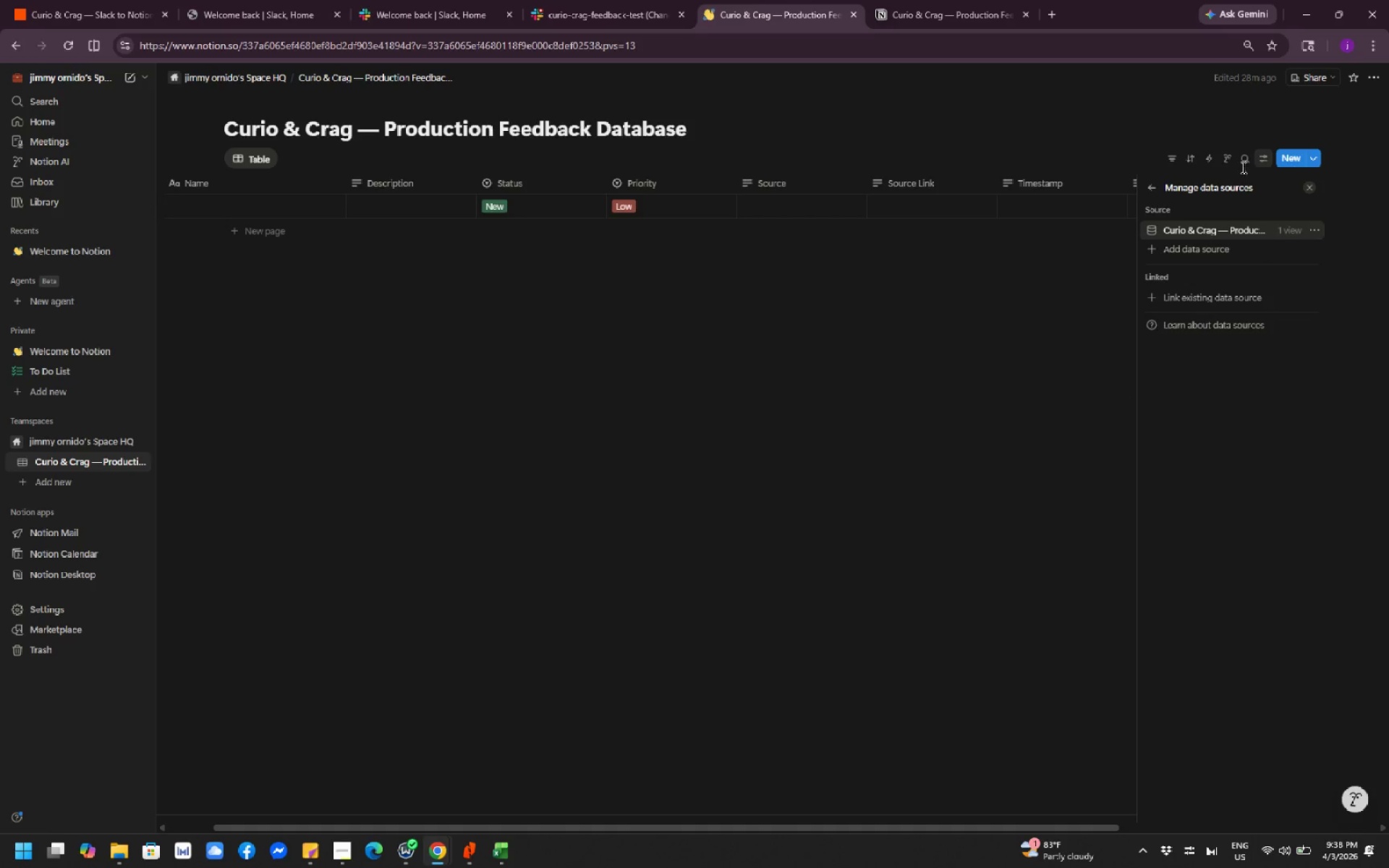 
left_click([1262, 161])
 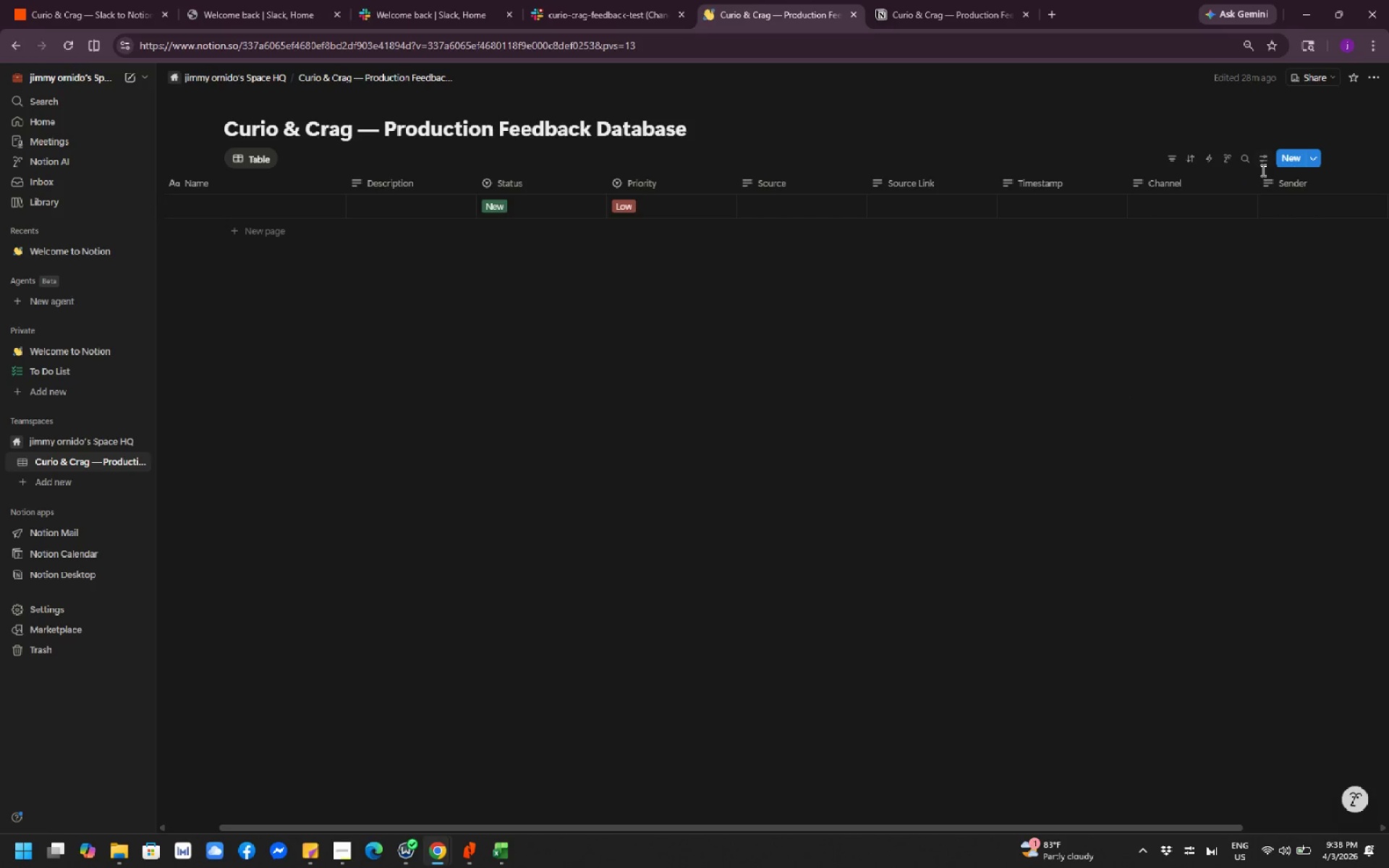 
left_click([1262, 169])
 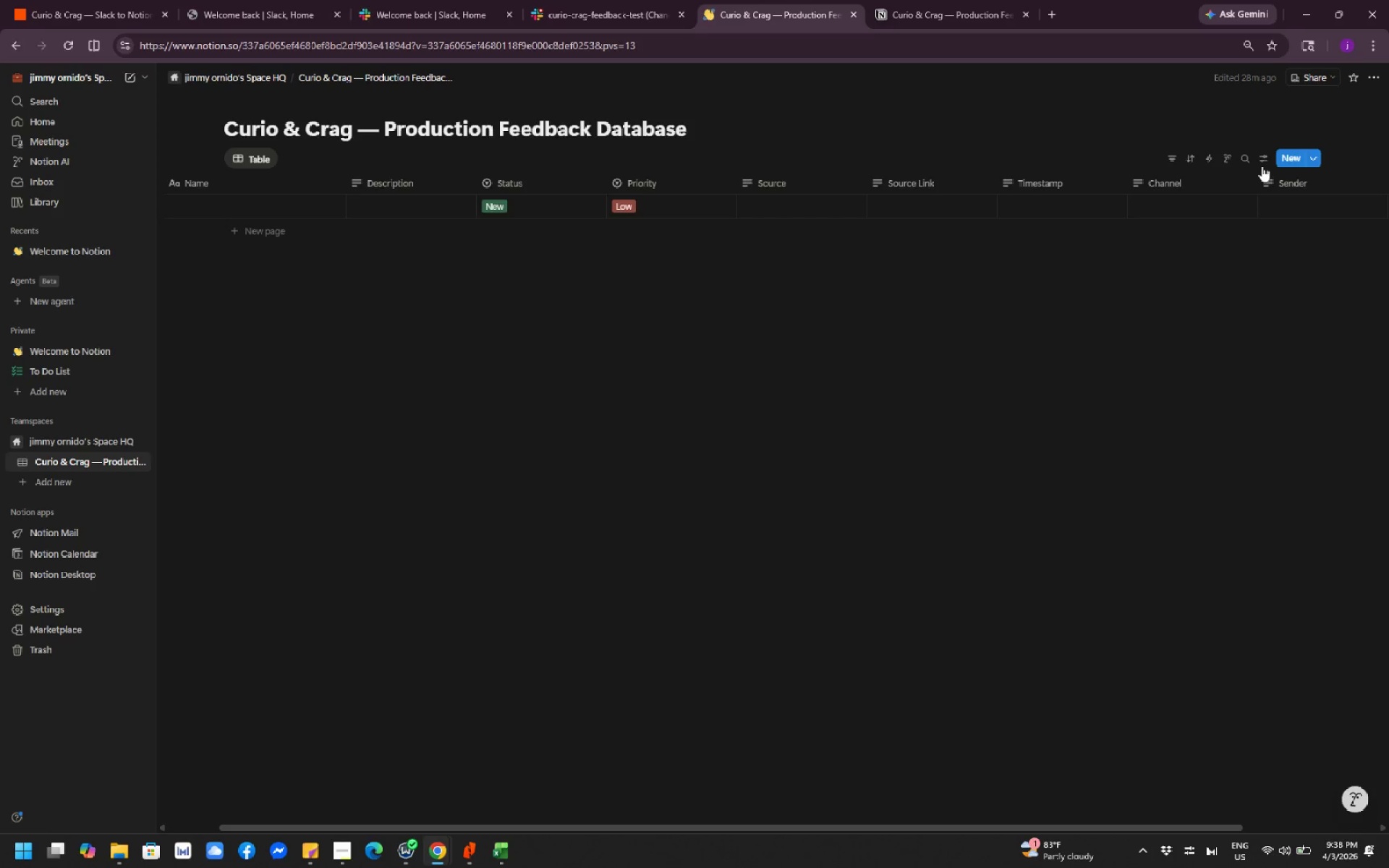 
left_click([1263, 158])
 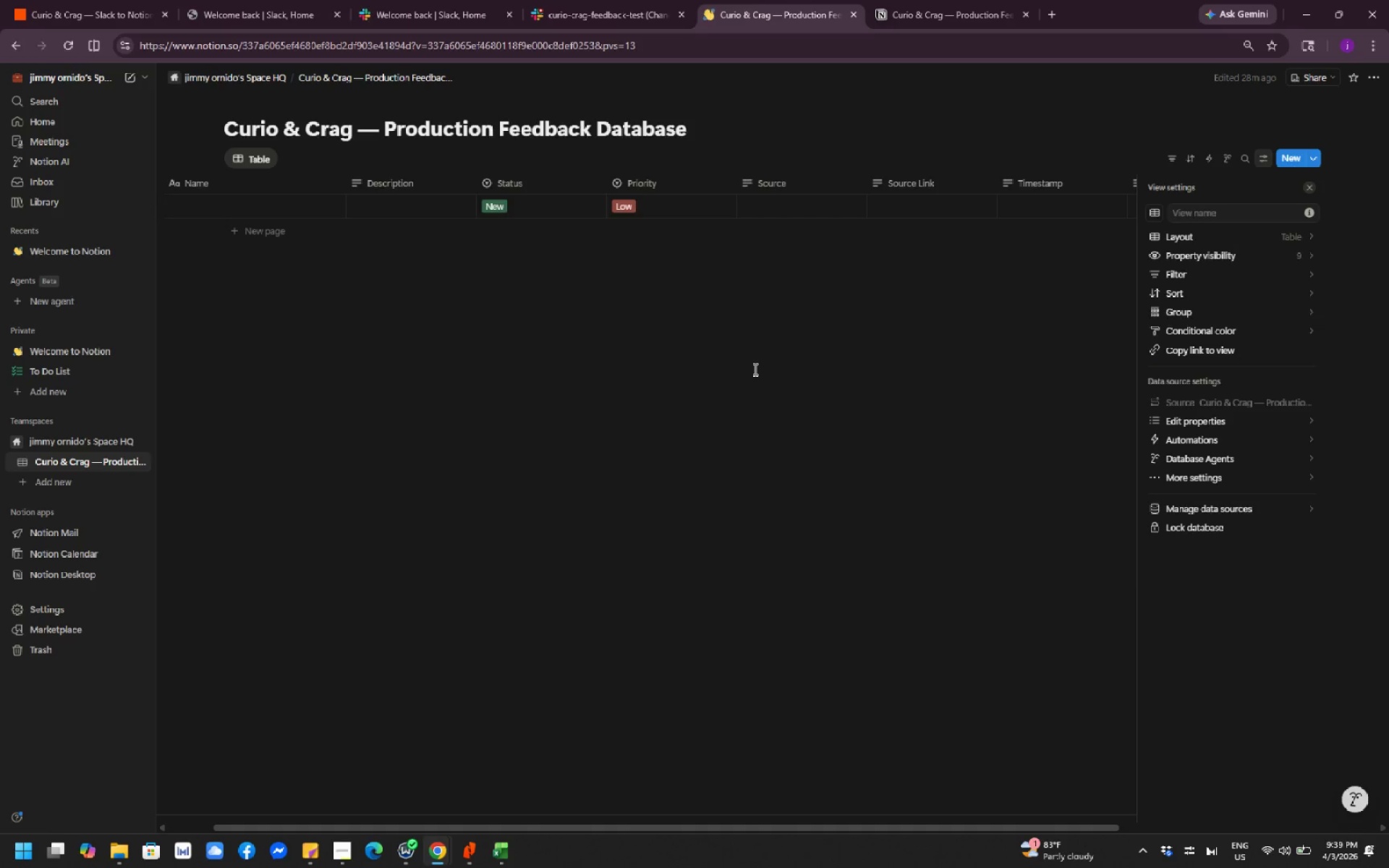 
wait(46.06)
 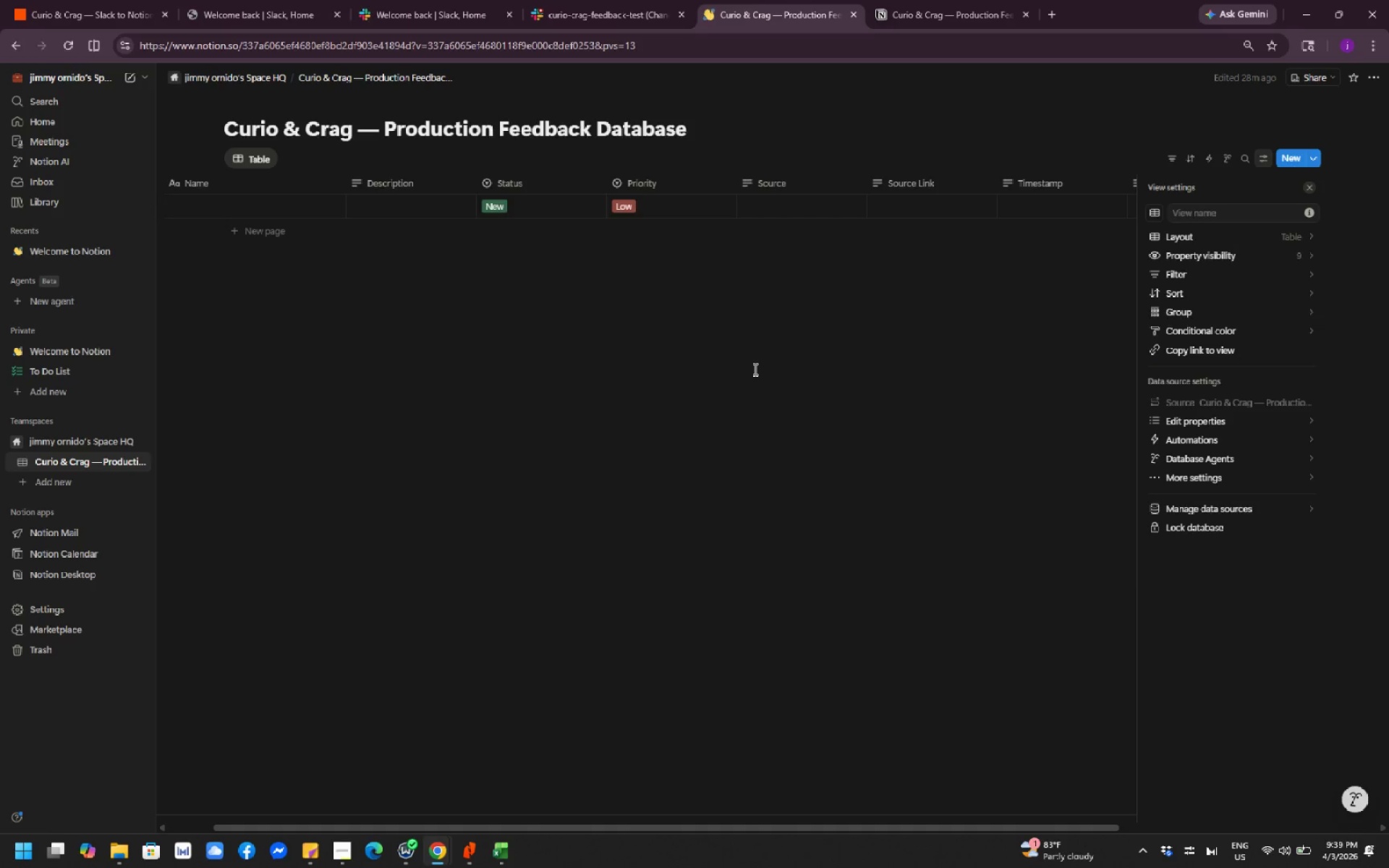 
scroll: coordinate [755, 375], scroll_direction: down, amount: 1.0
 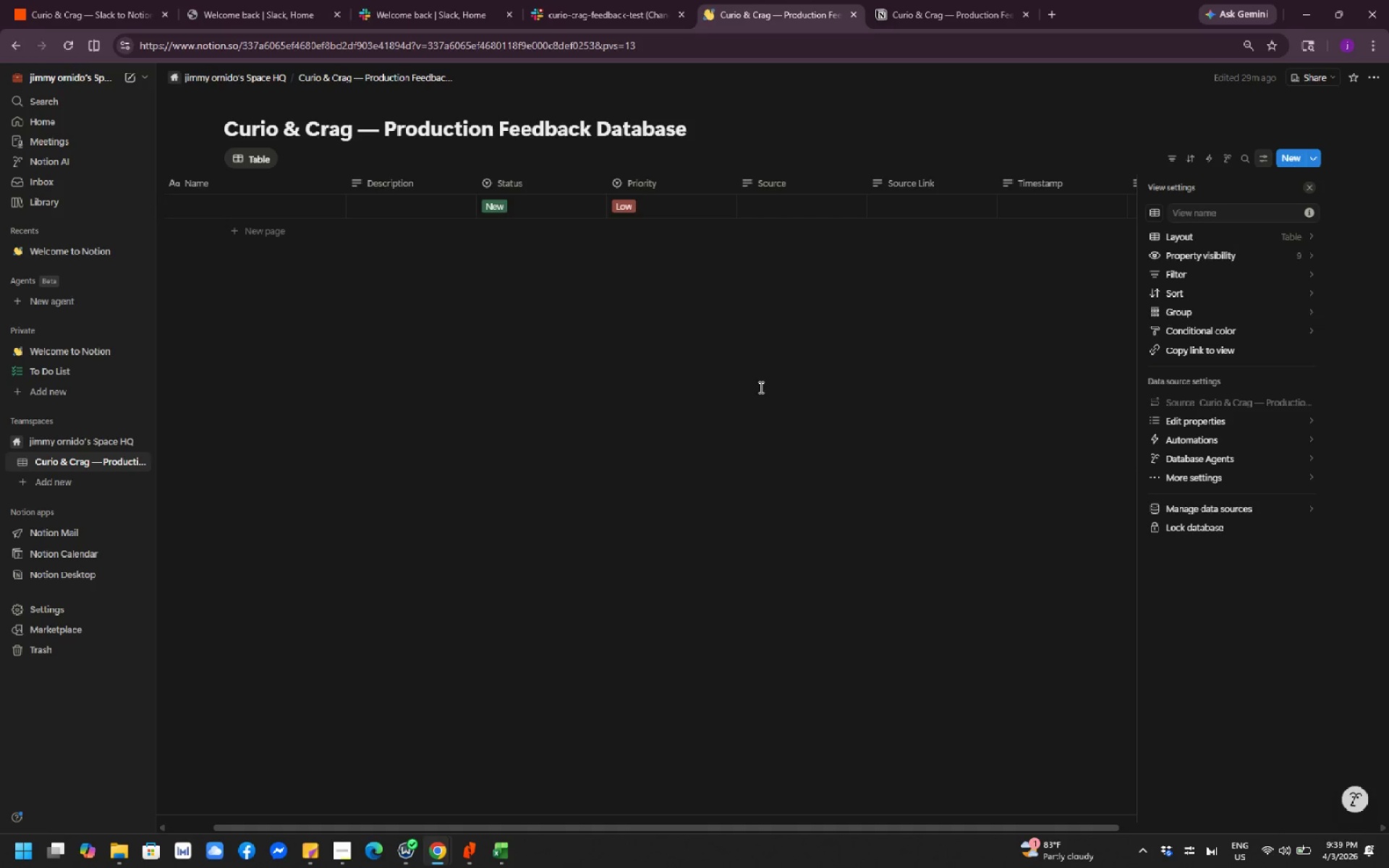 
wait(14.09)
 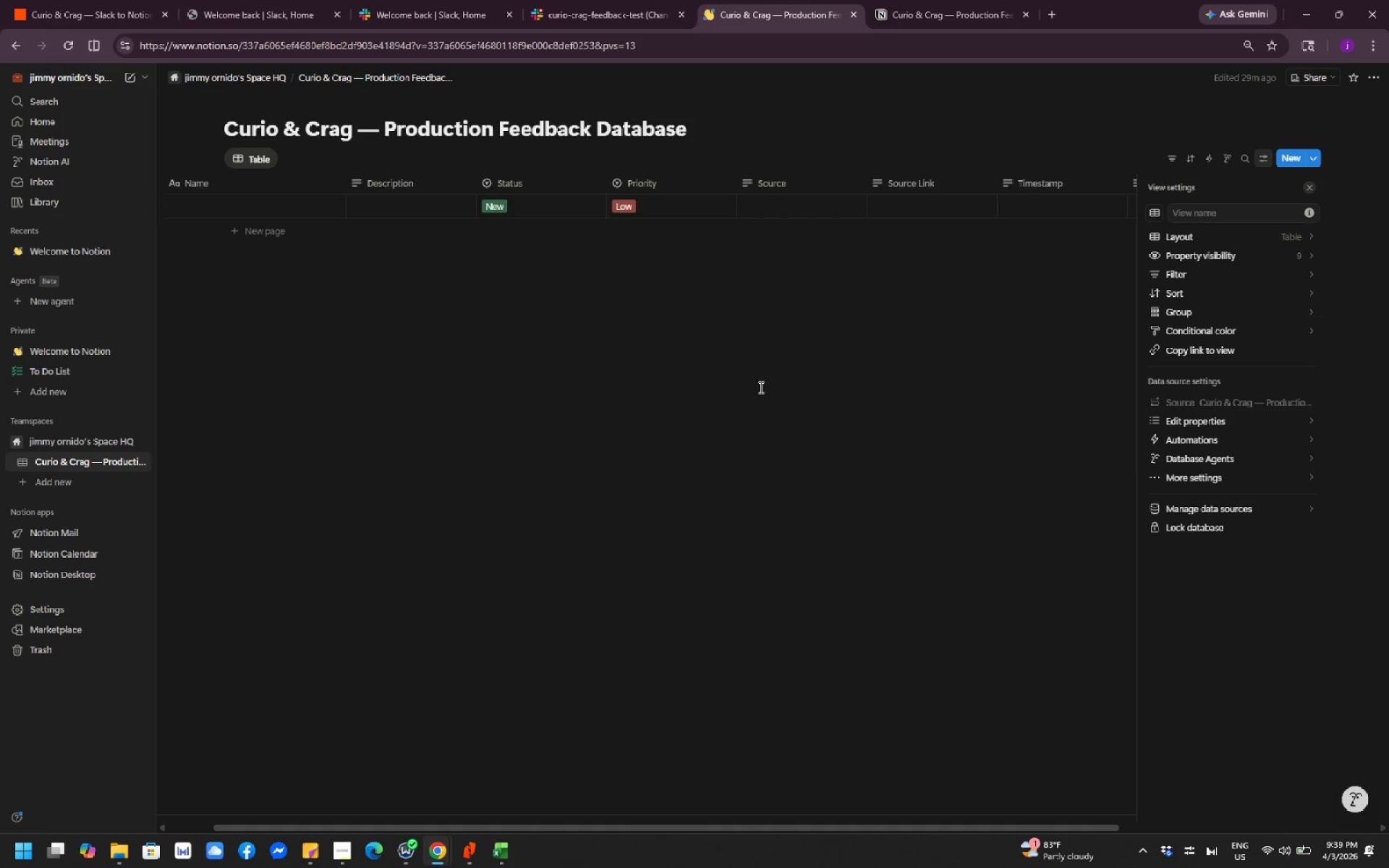 
left_click([1211, 420])
 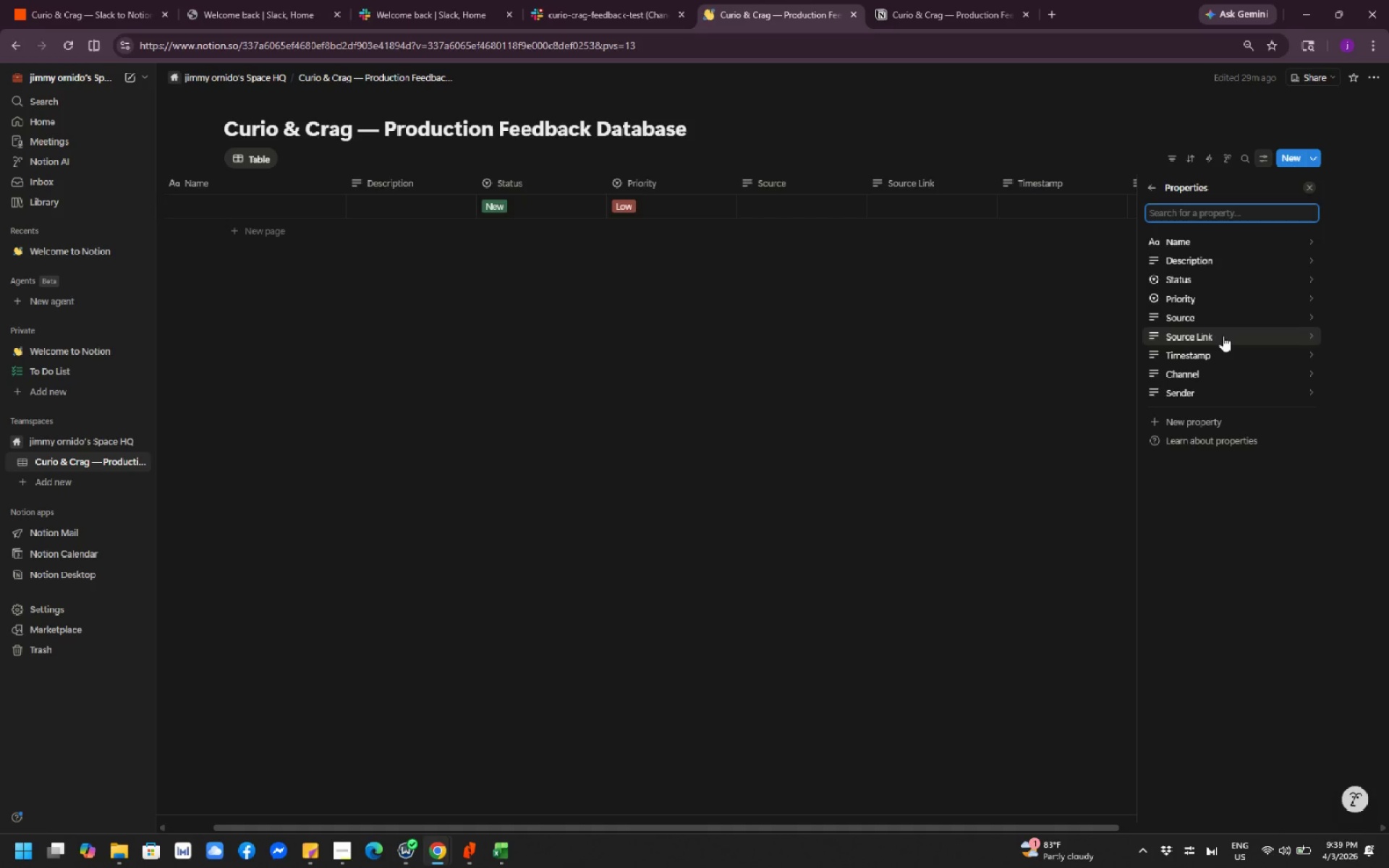 
wait(15.52)
 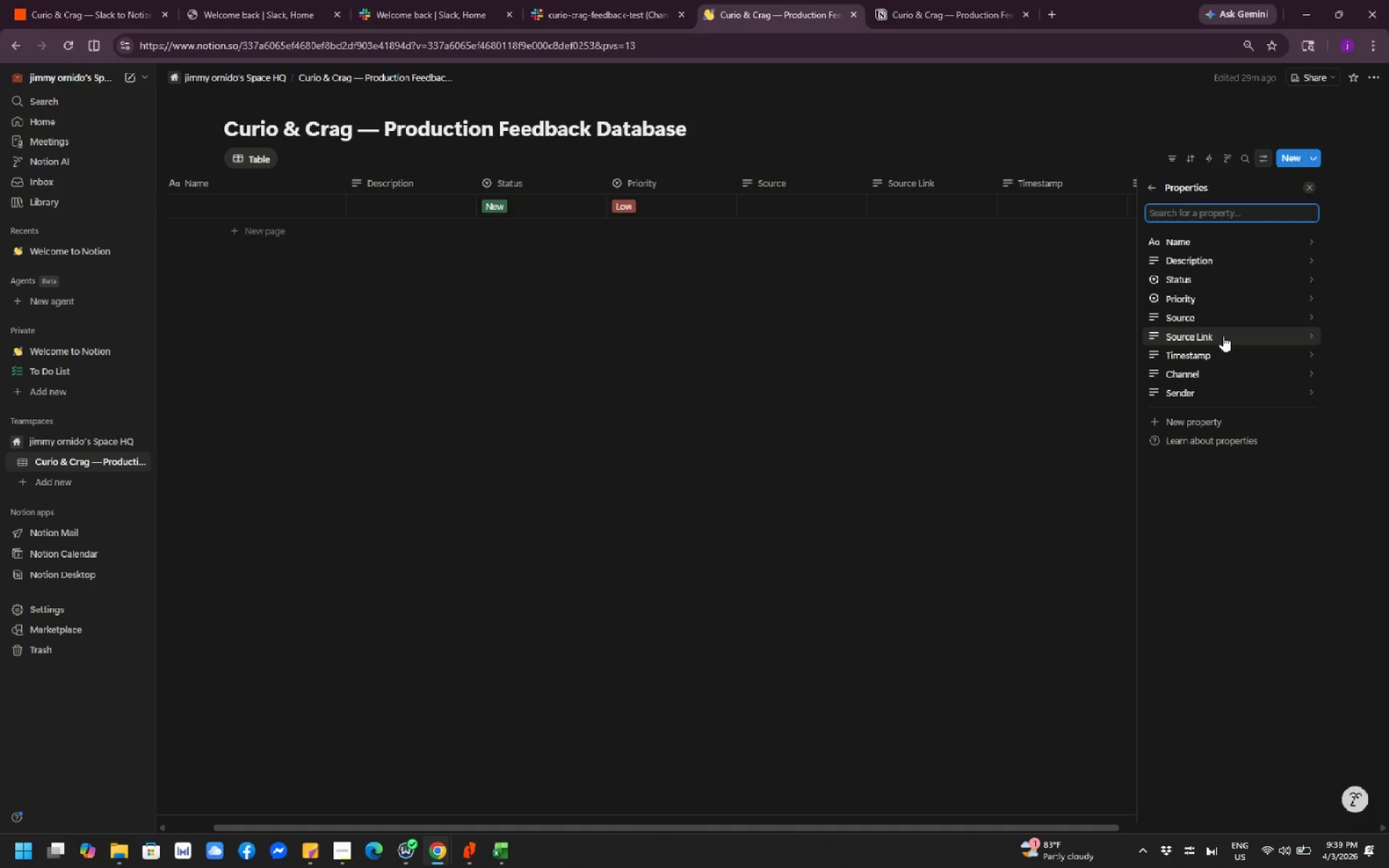 
left_click([1223, 336])
 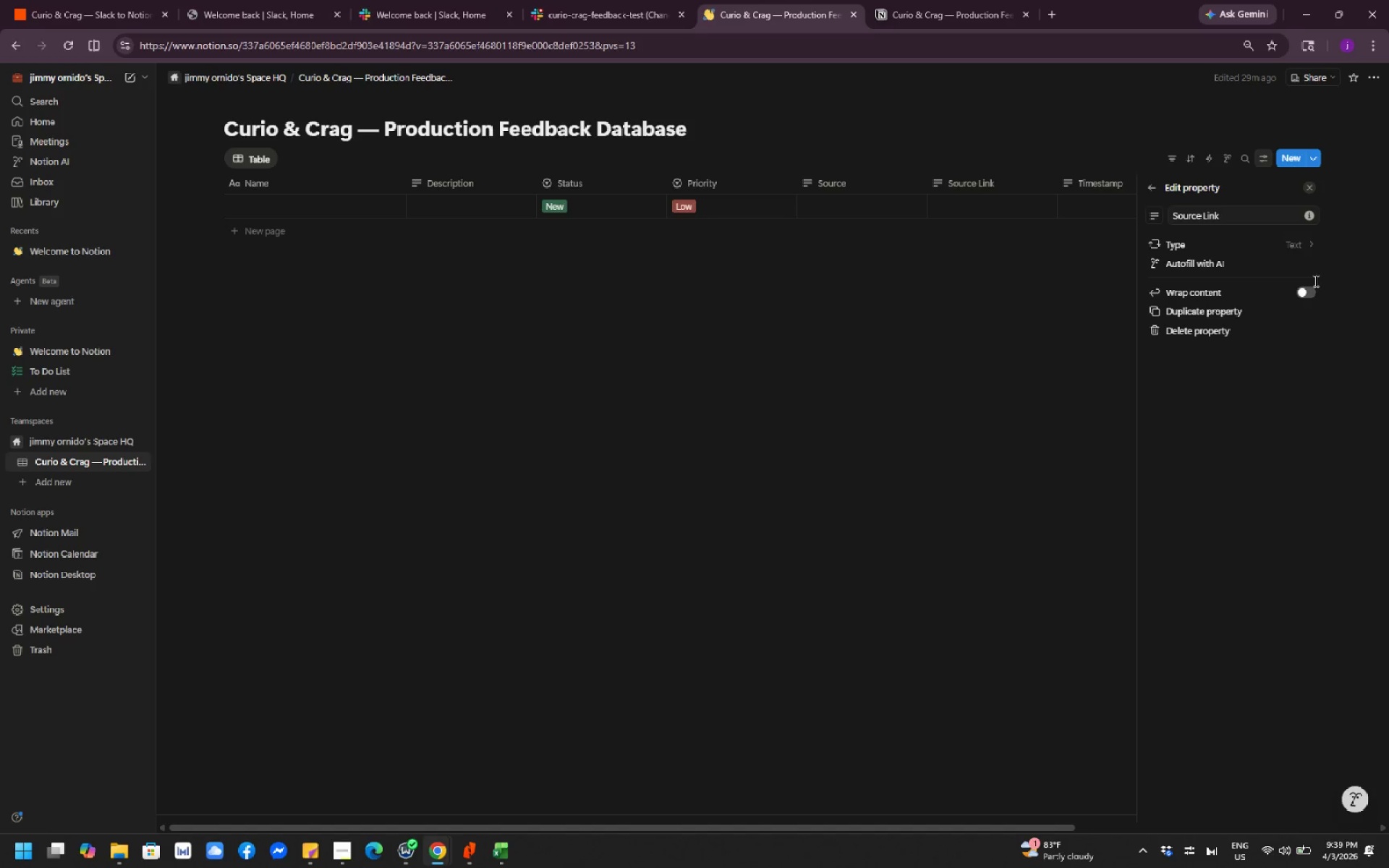 
wait(11.79)
 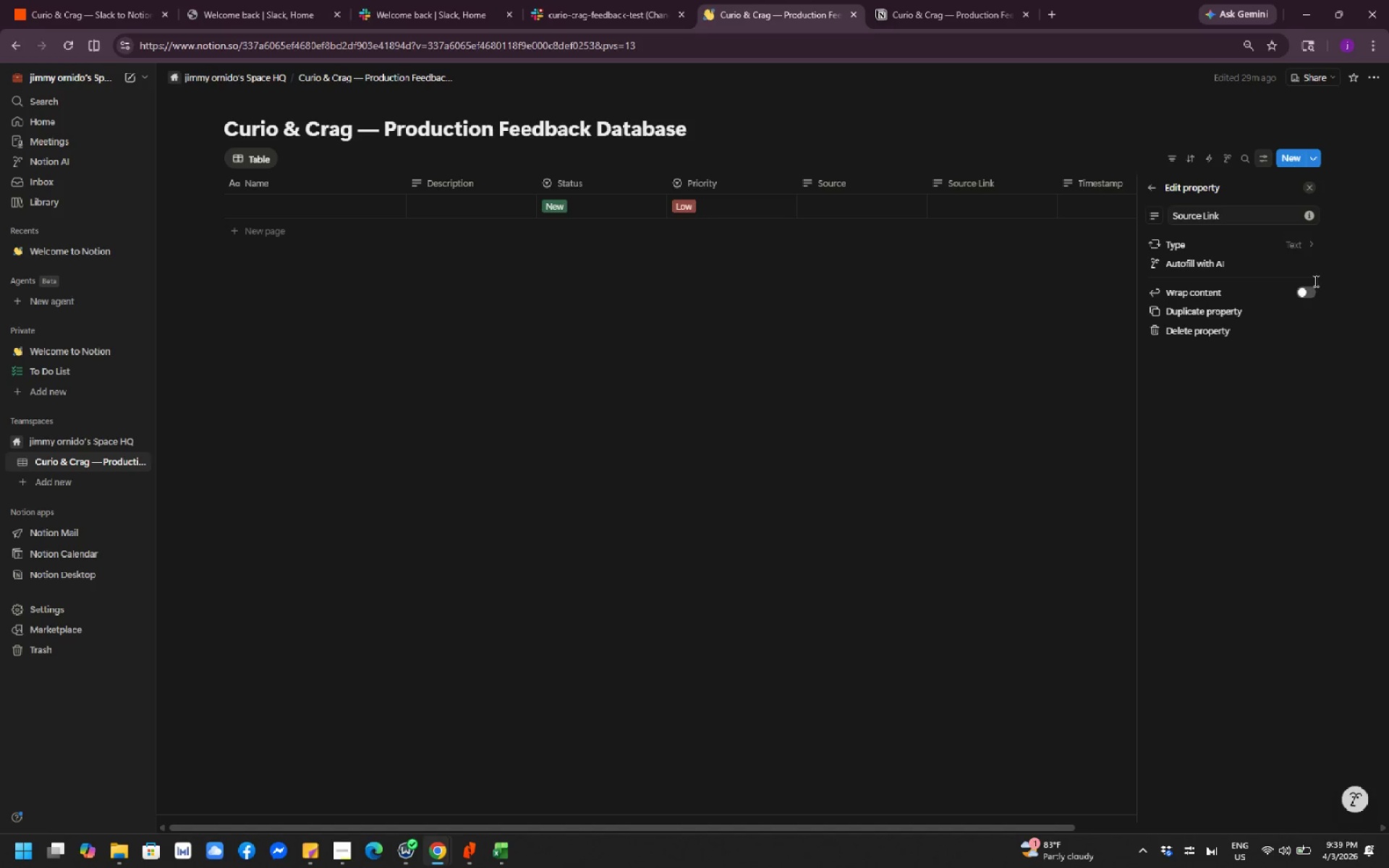 
mouse_move([1242, 255])
 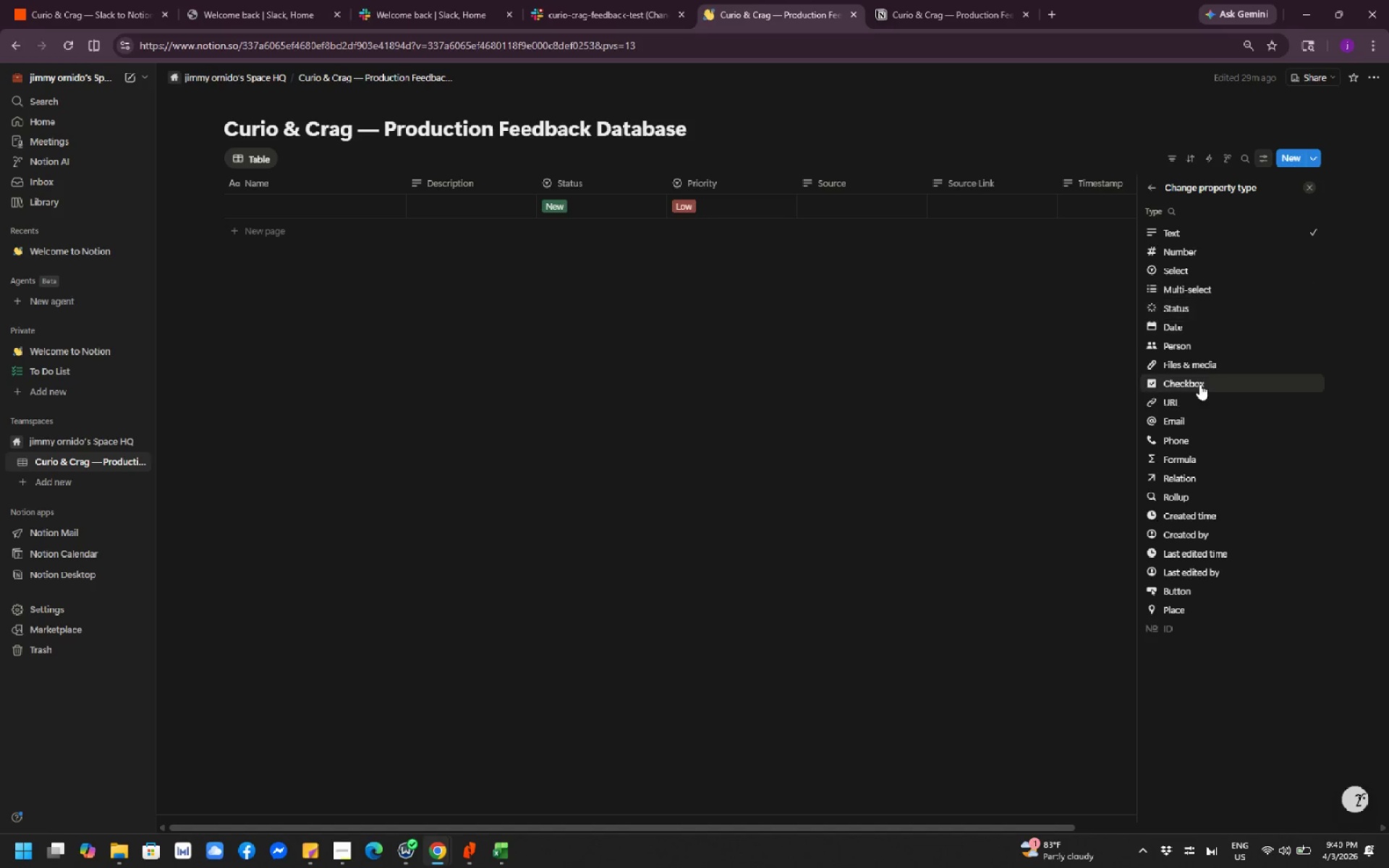 
left_click([1194, 397])
 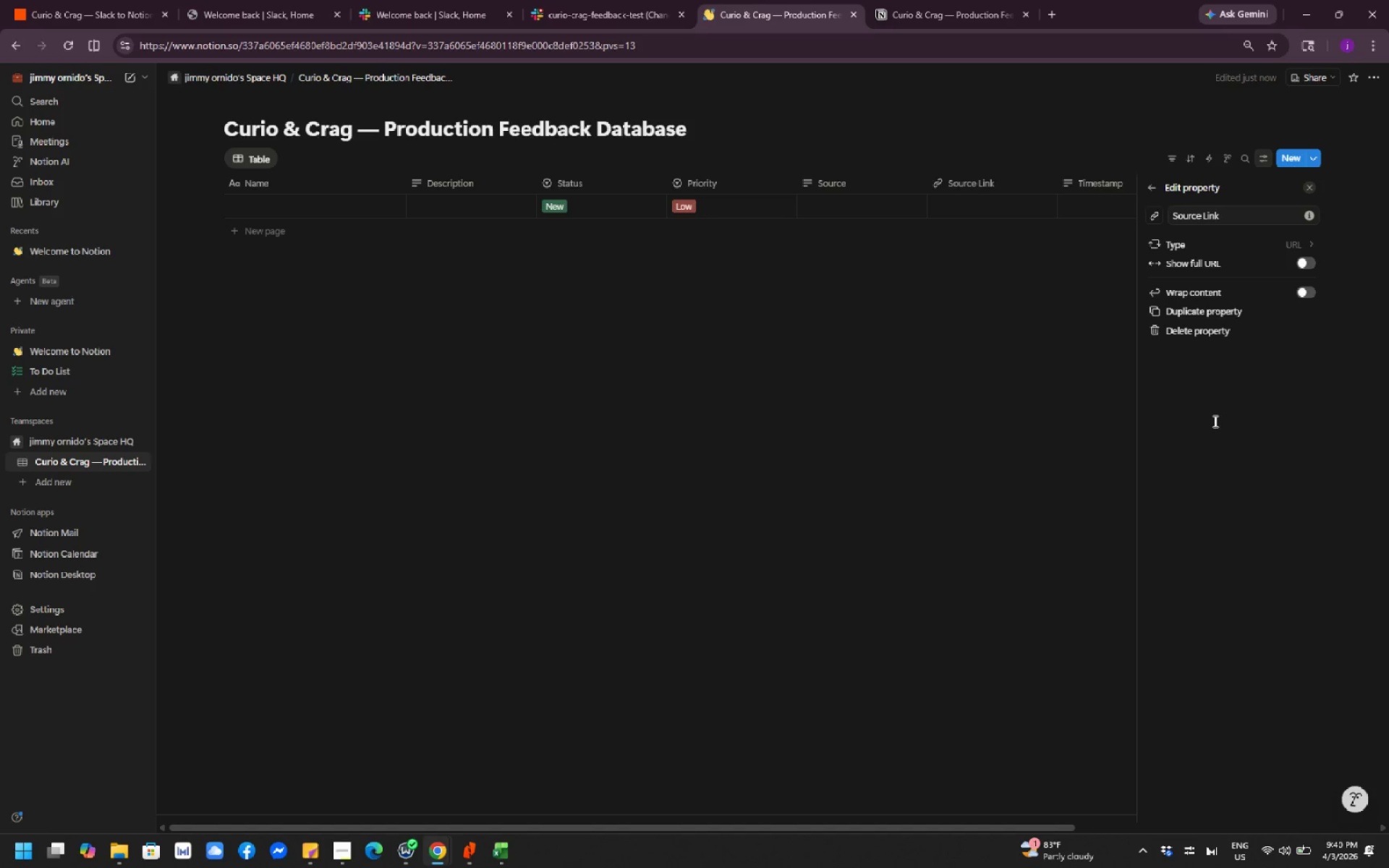 
wait(27.3)
 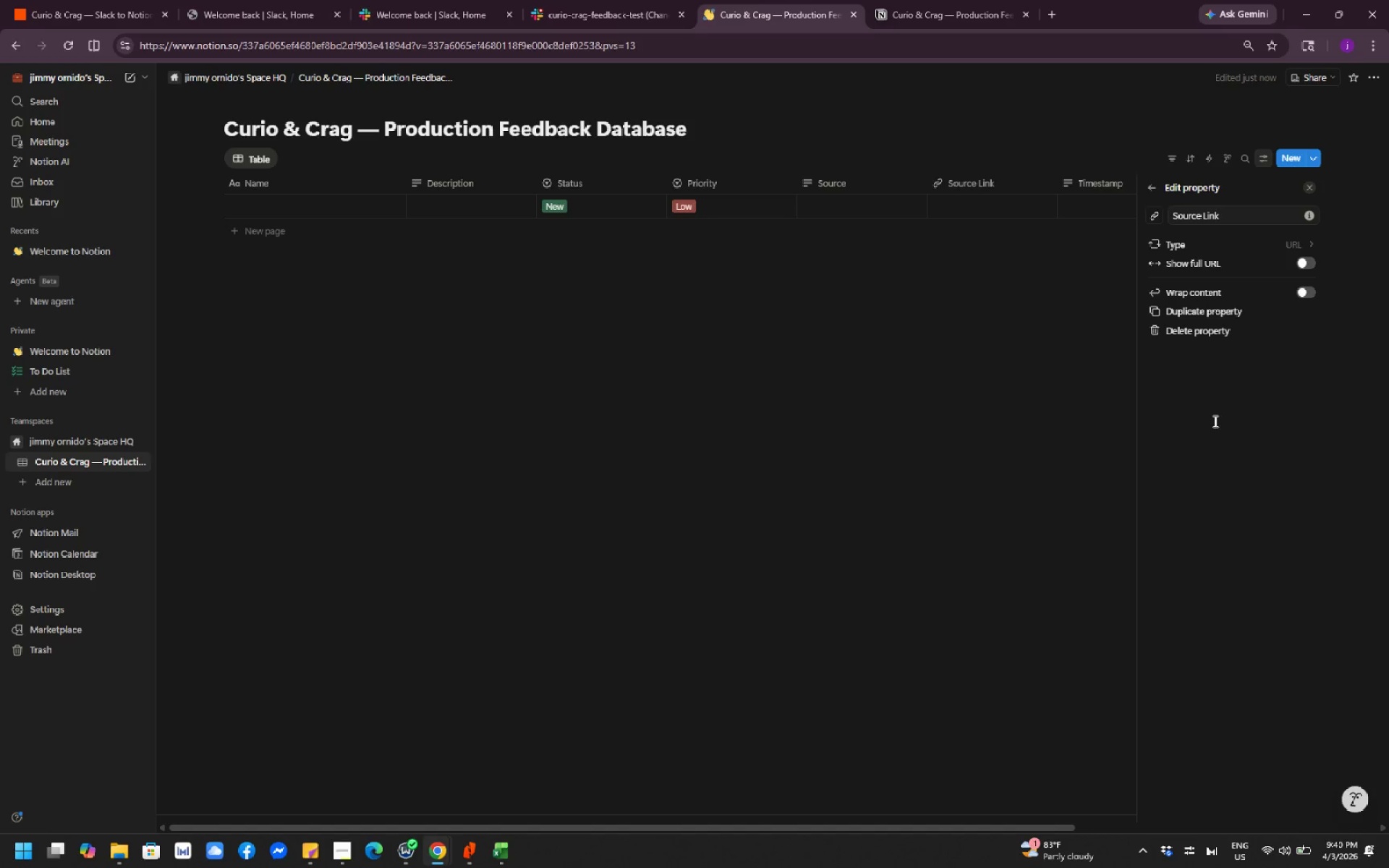 
scroll: coordinate [590, 487], scroll_direction: down, amount: 3.0
 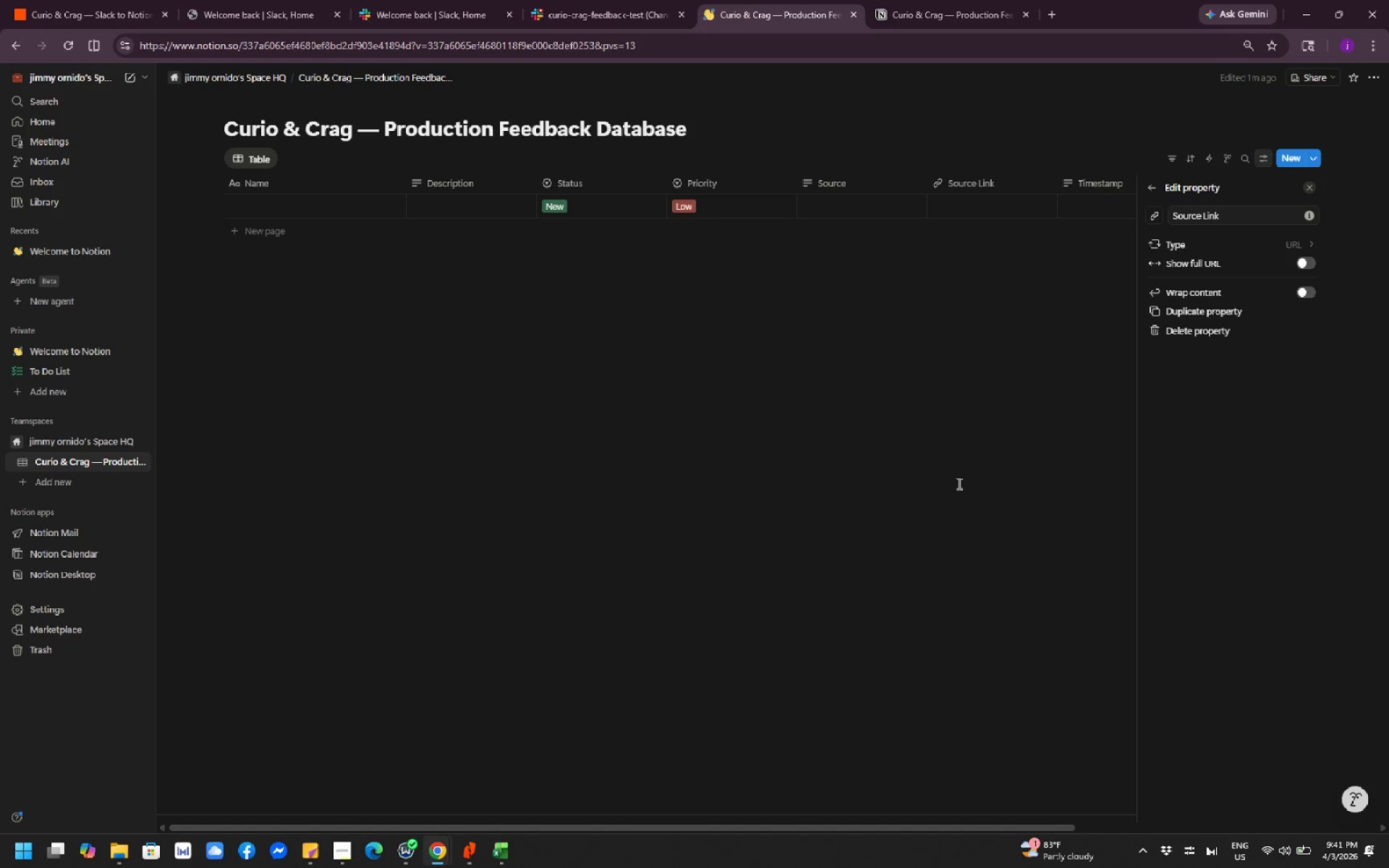 
wait(56.0)
 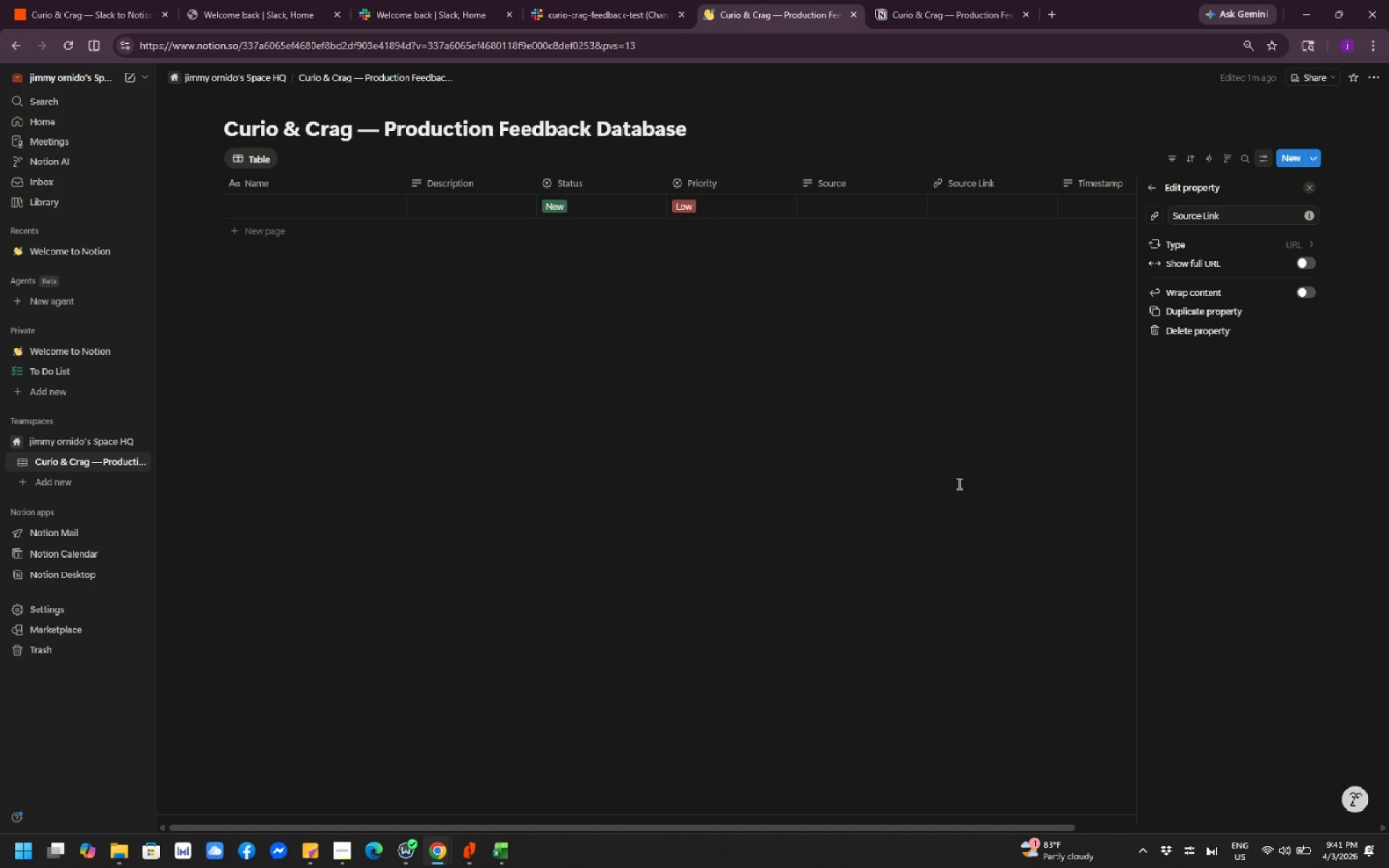 
left_click([983, 507])
 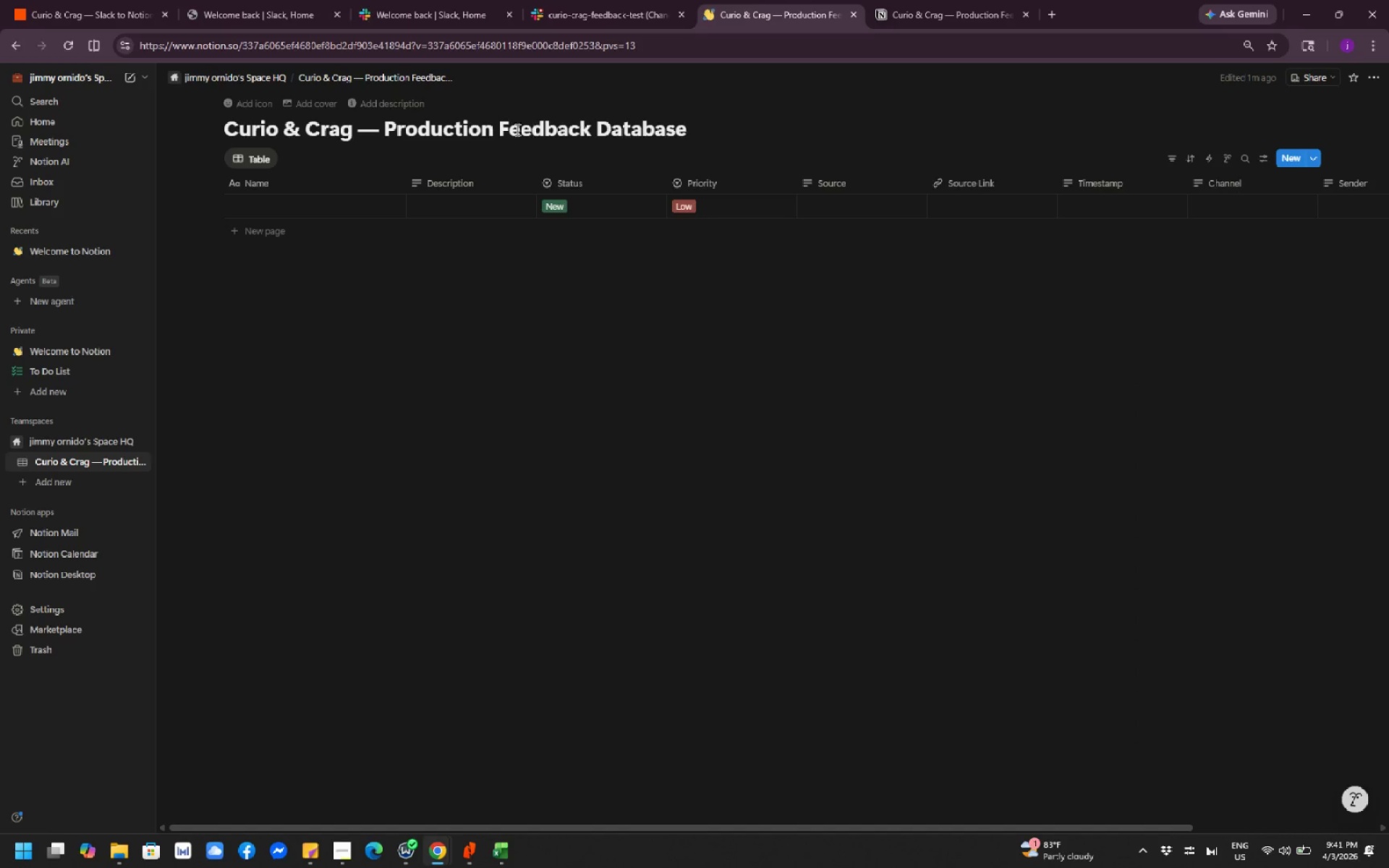 
left_click([119, 11])
 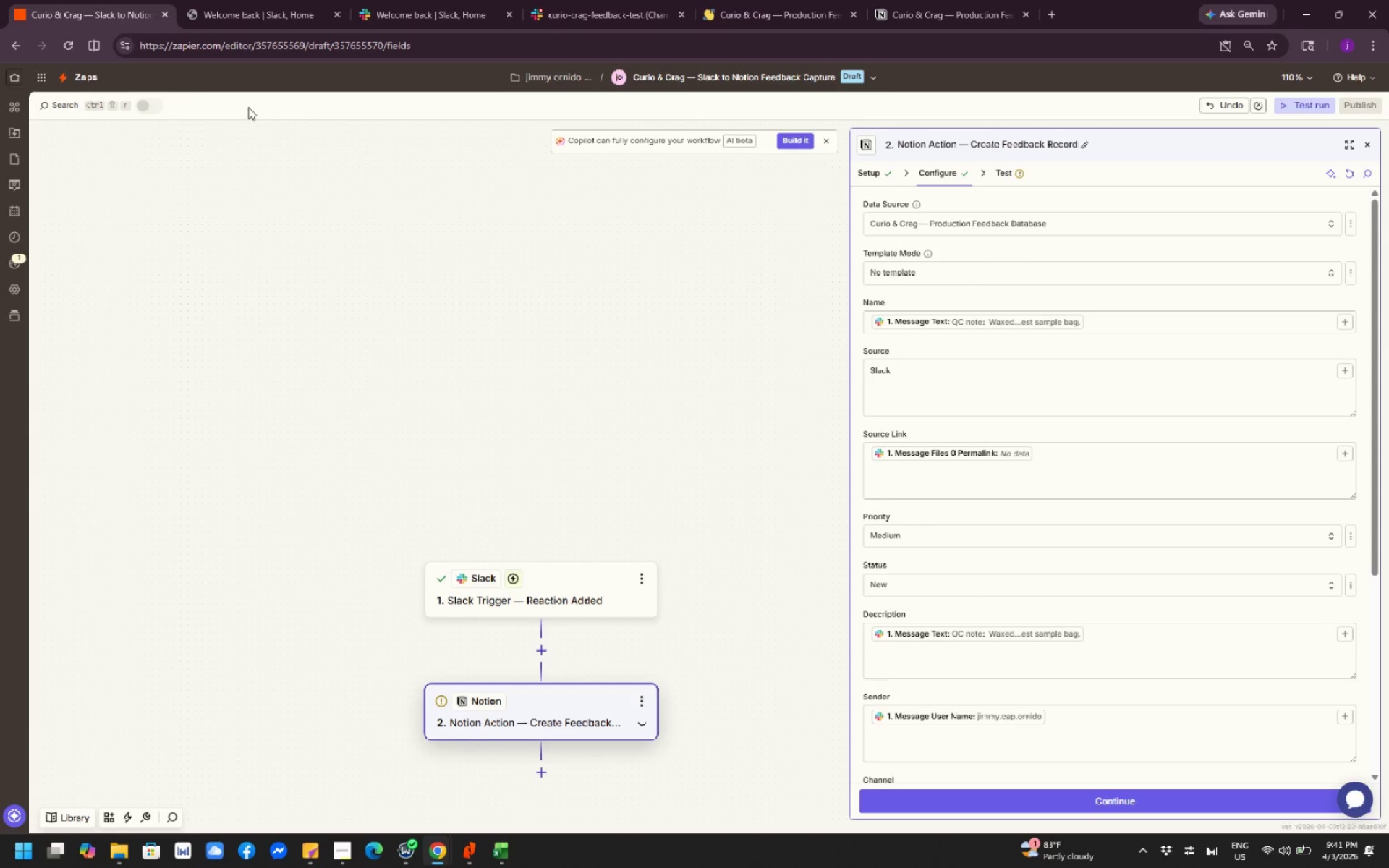 
left_click([75, 53])
 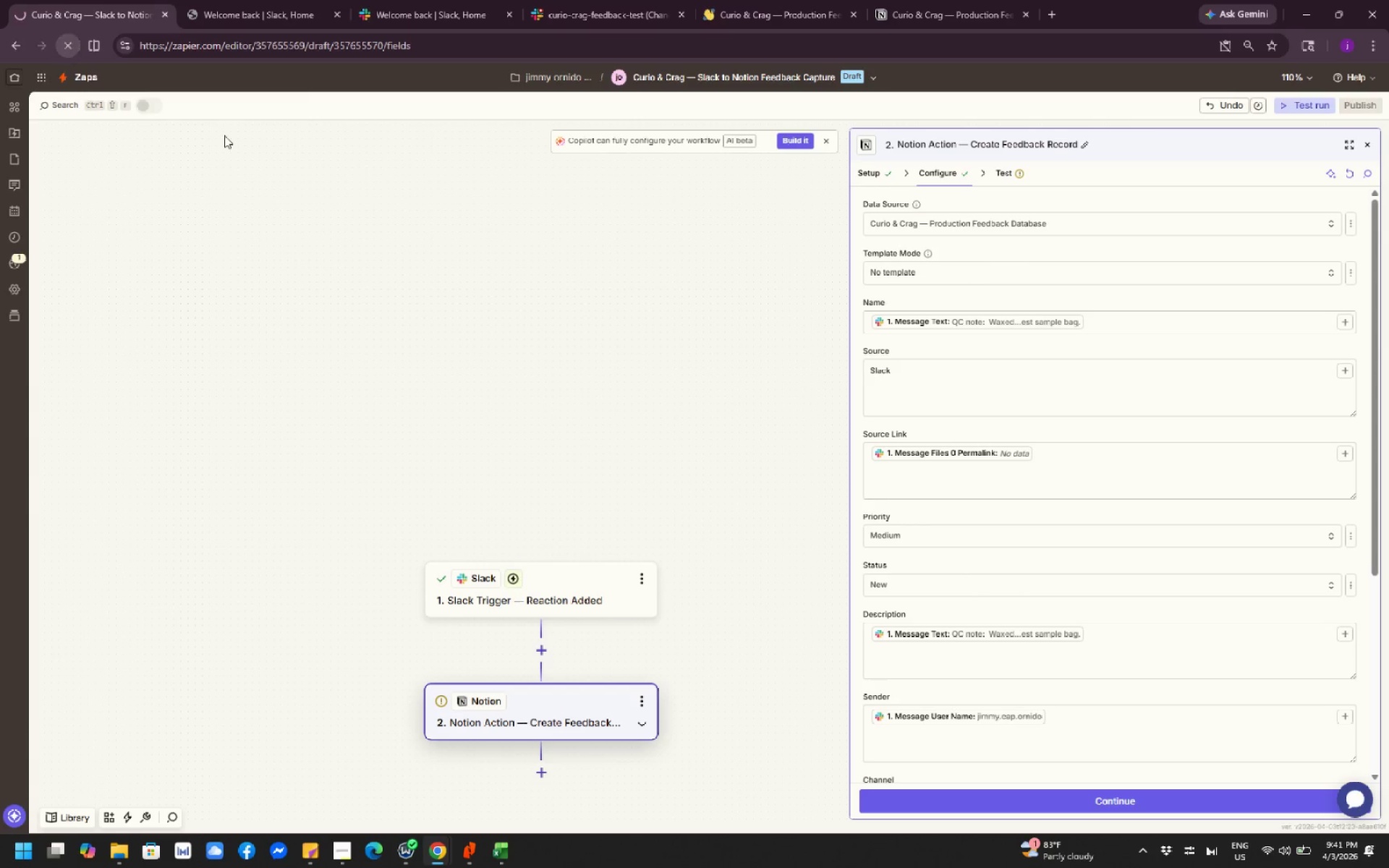 
mouse_move([611, 338])
 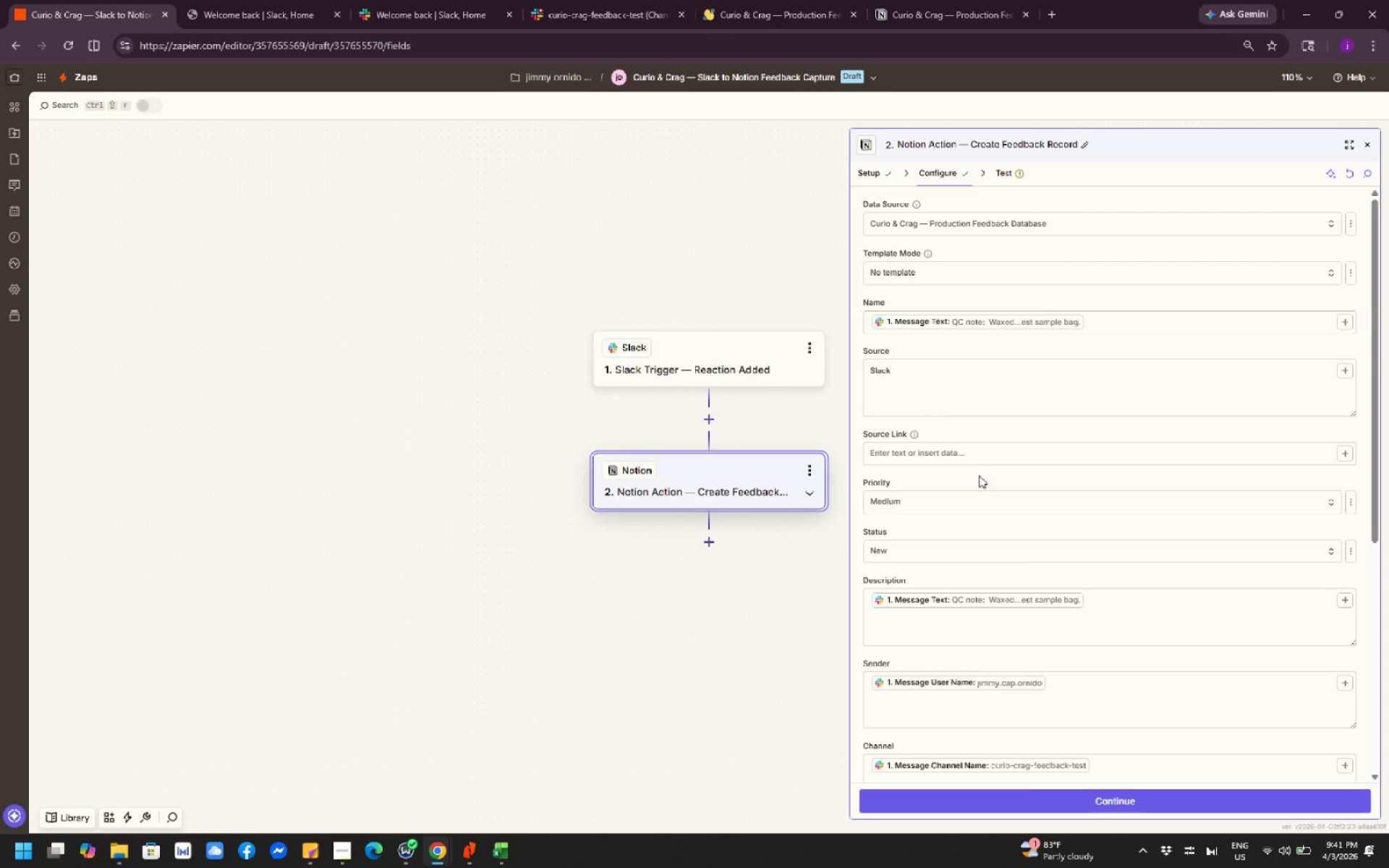 
left_click([978, 453])
 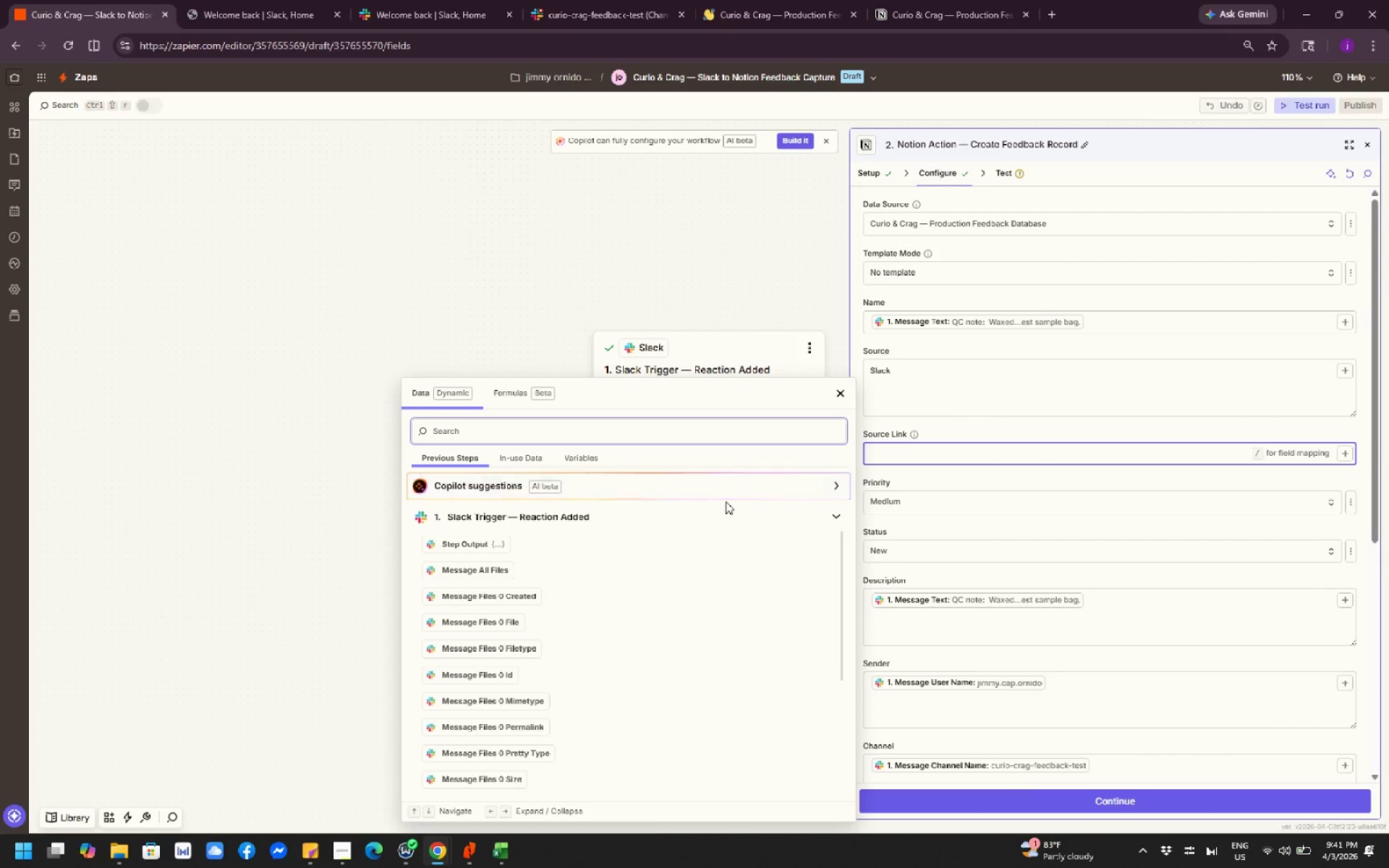 
left_click([542, 433])
 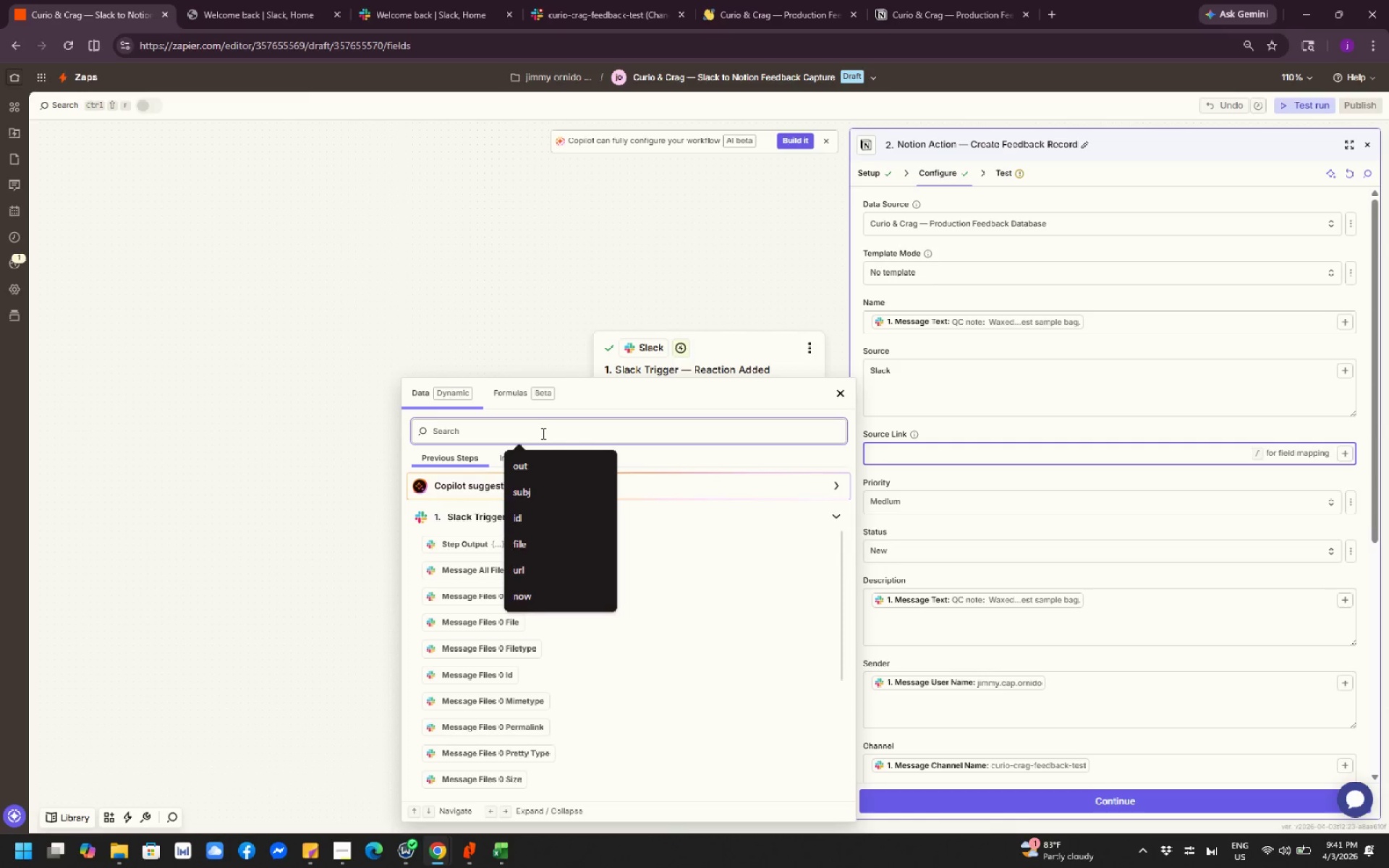 
wait(10.47)
 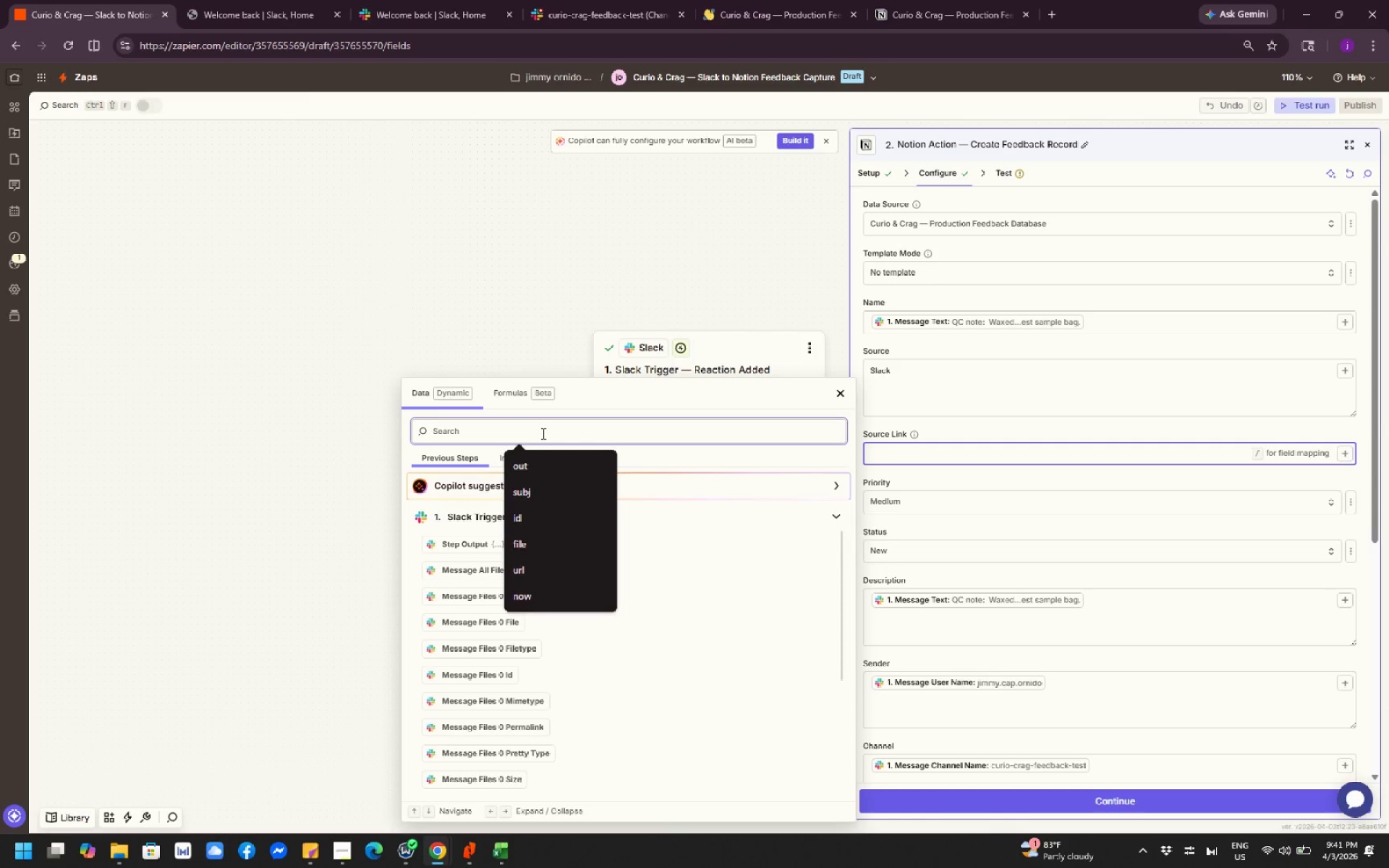 
left_click([479, 287])
 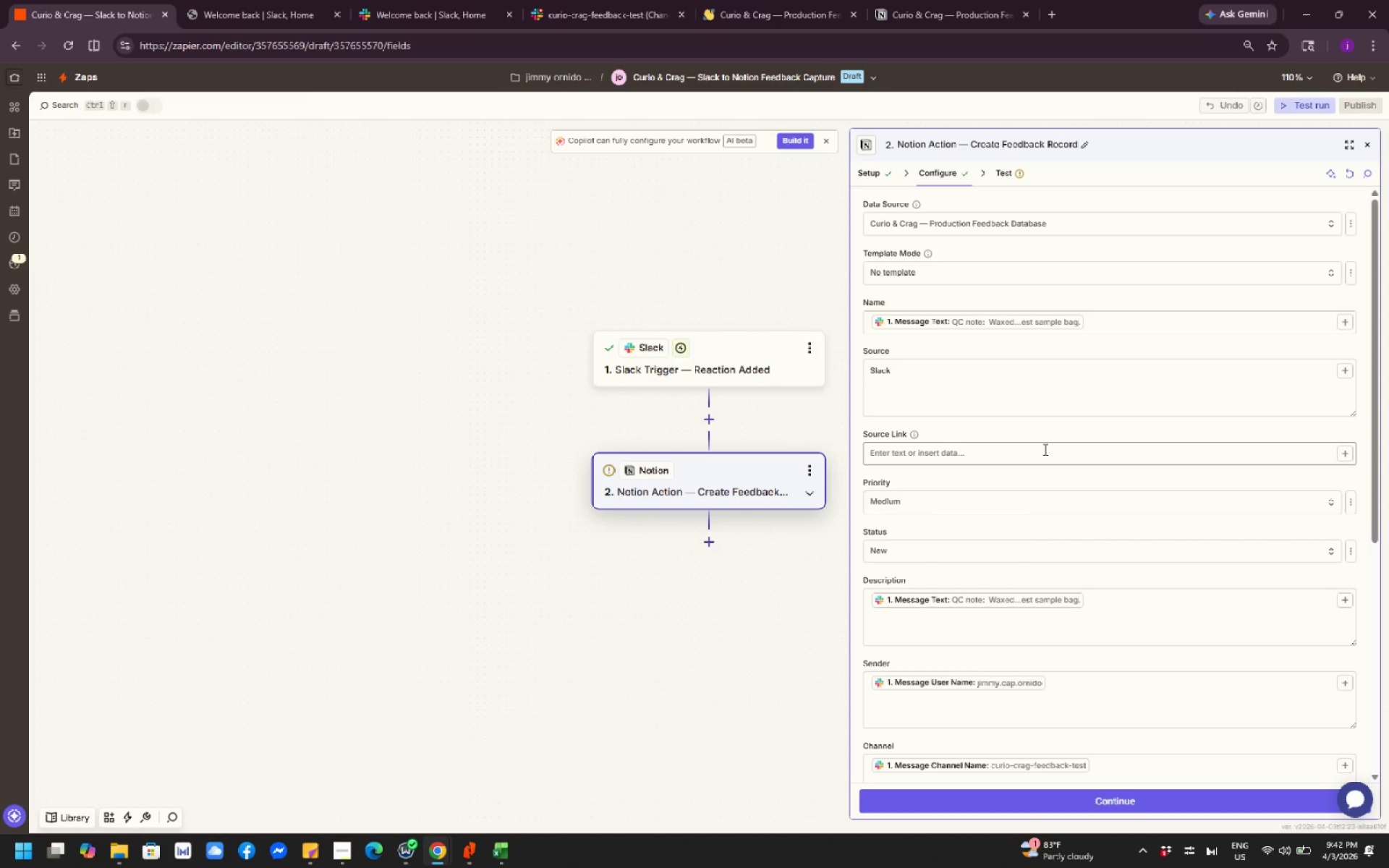 
wait(18.88)
 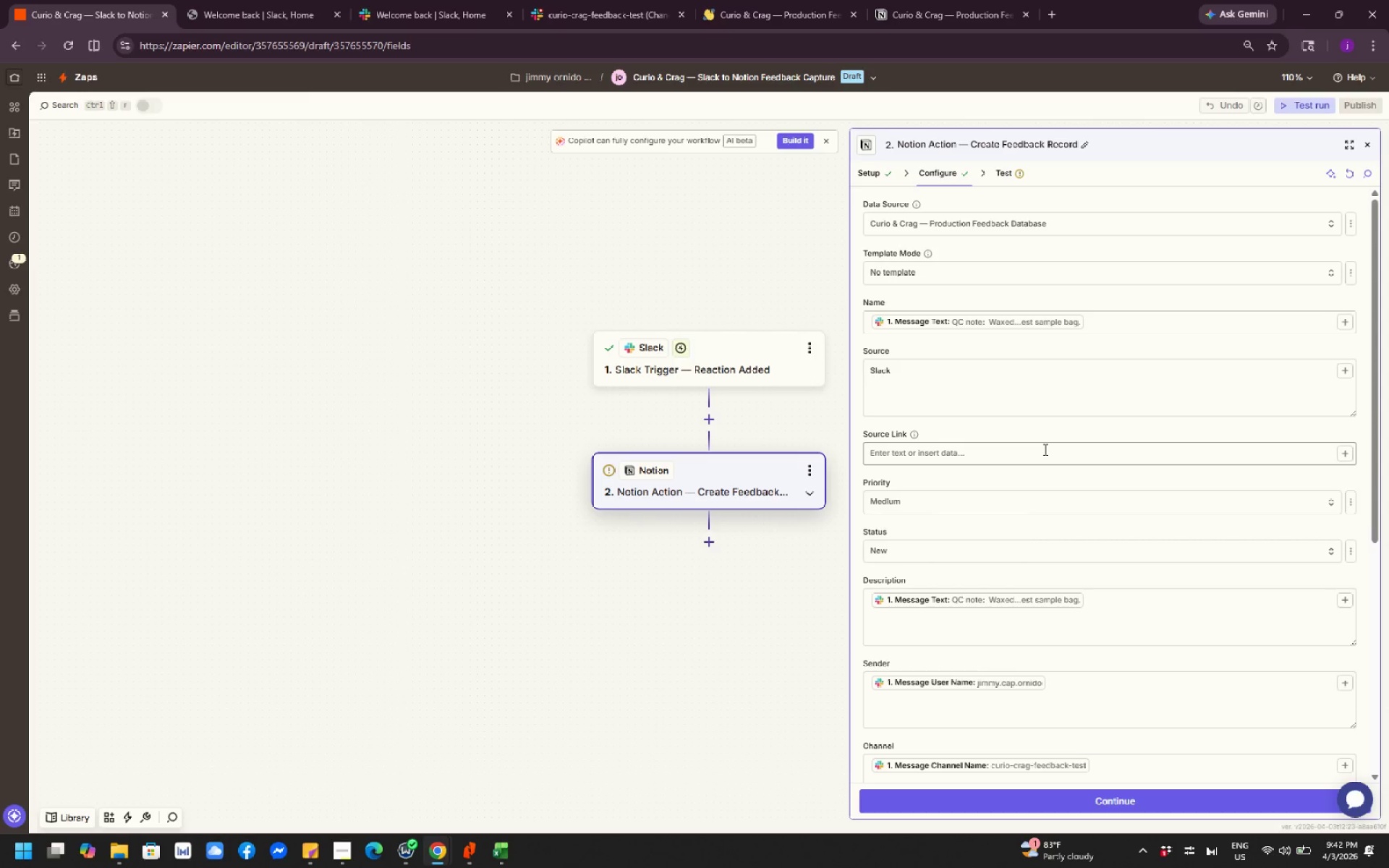 
left_click([1348, 364])
 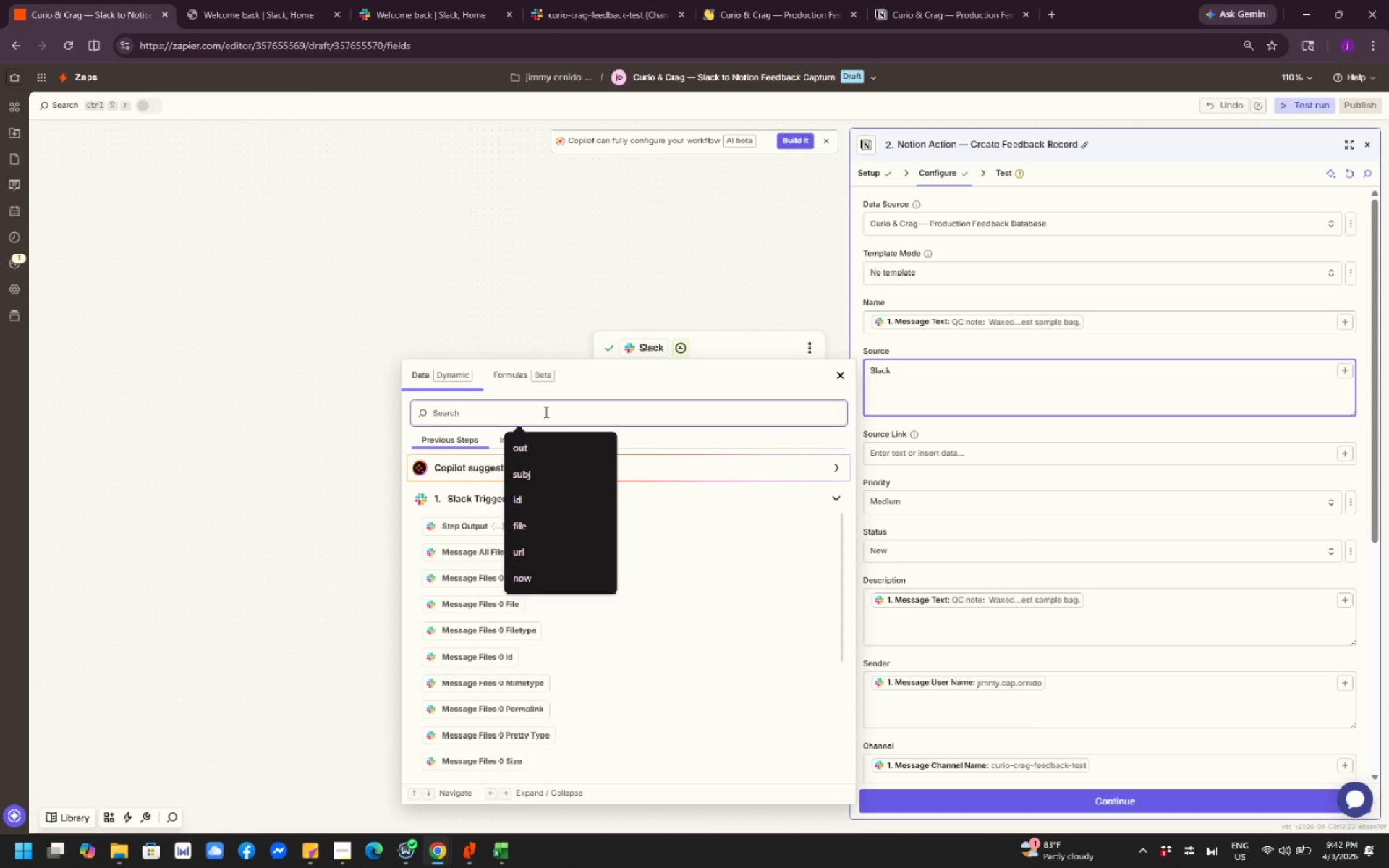 
wait(5.41)
 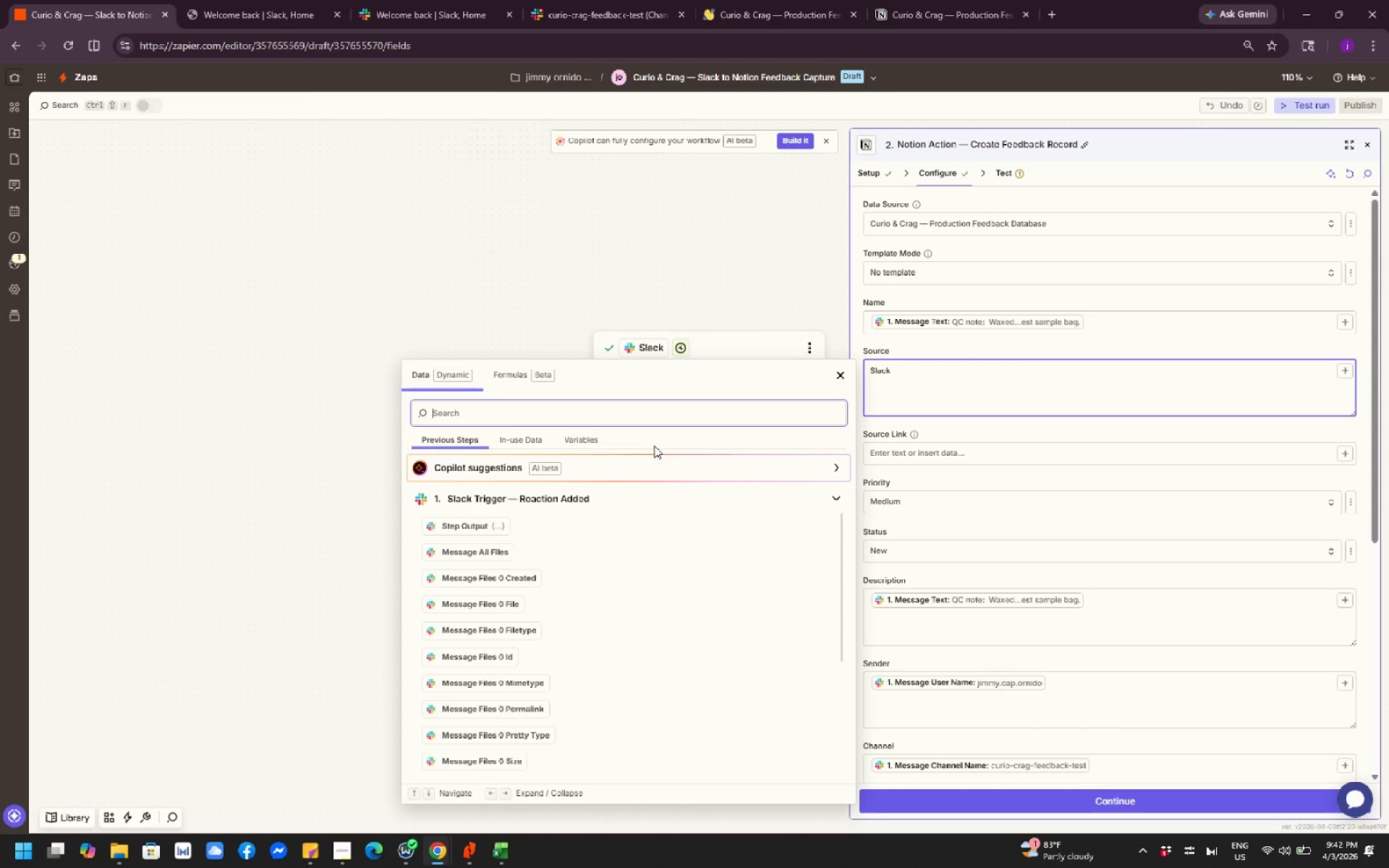 
type(perma)
 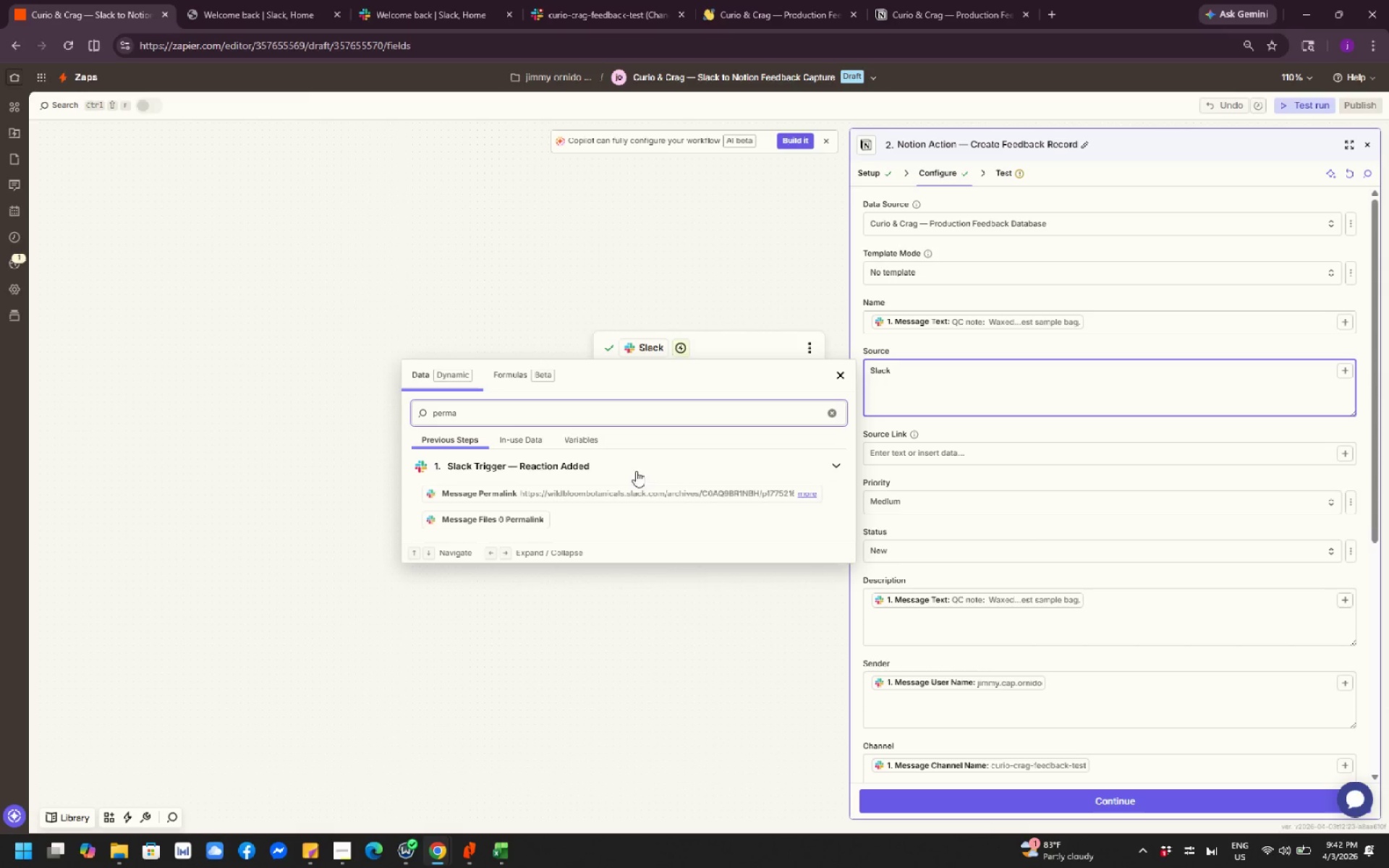 
left_click([666, 490])
 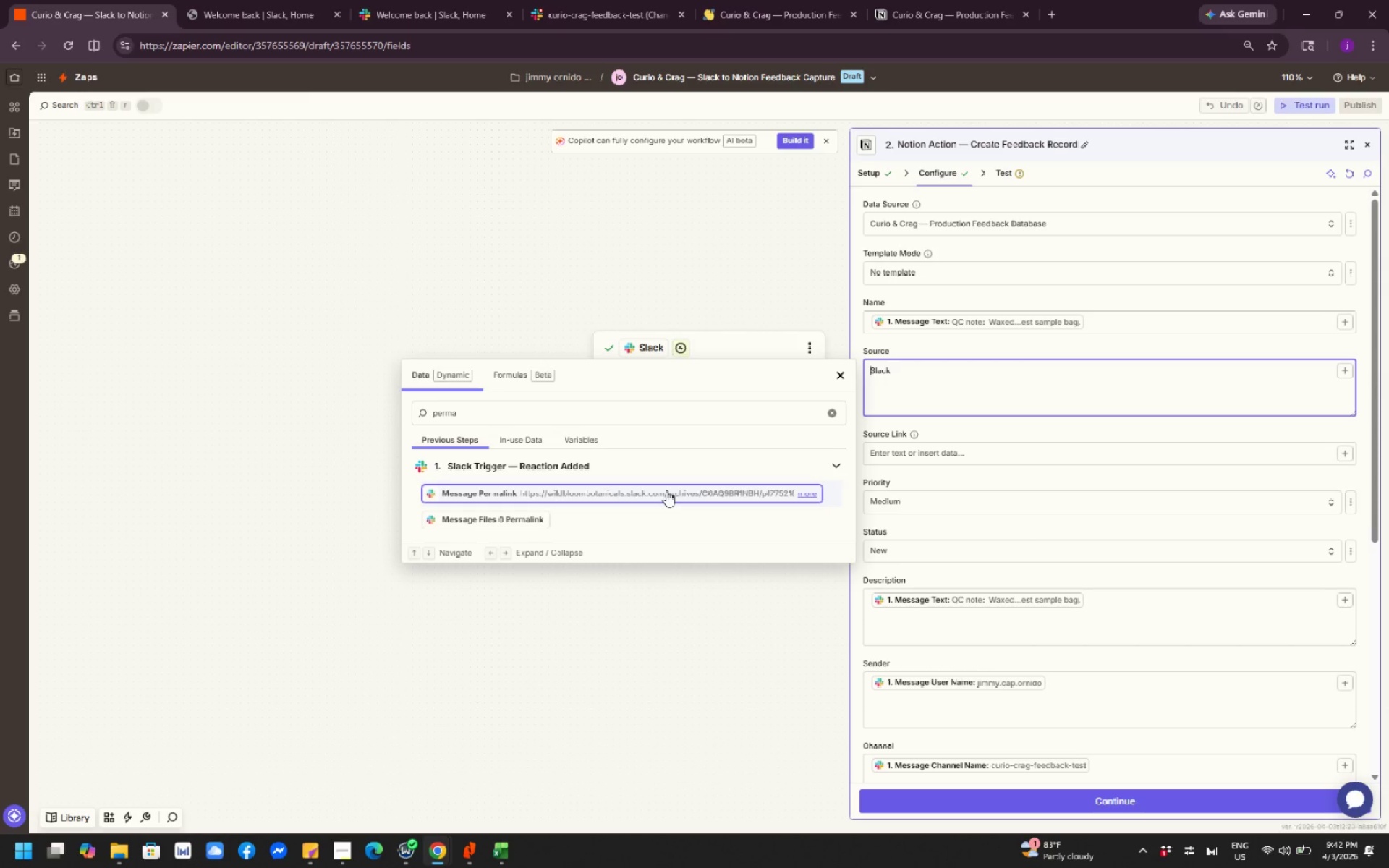 
left_click([666, 490])
 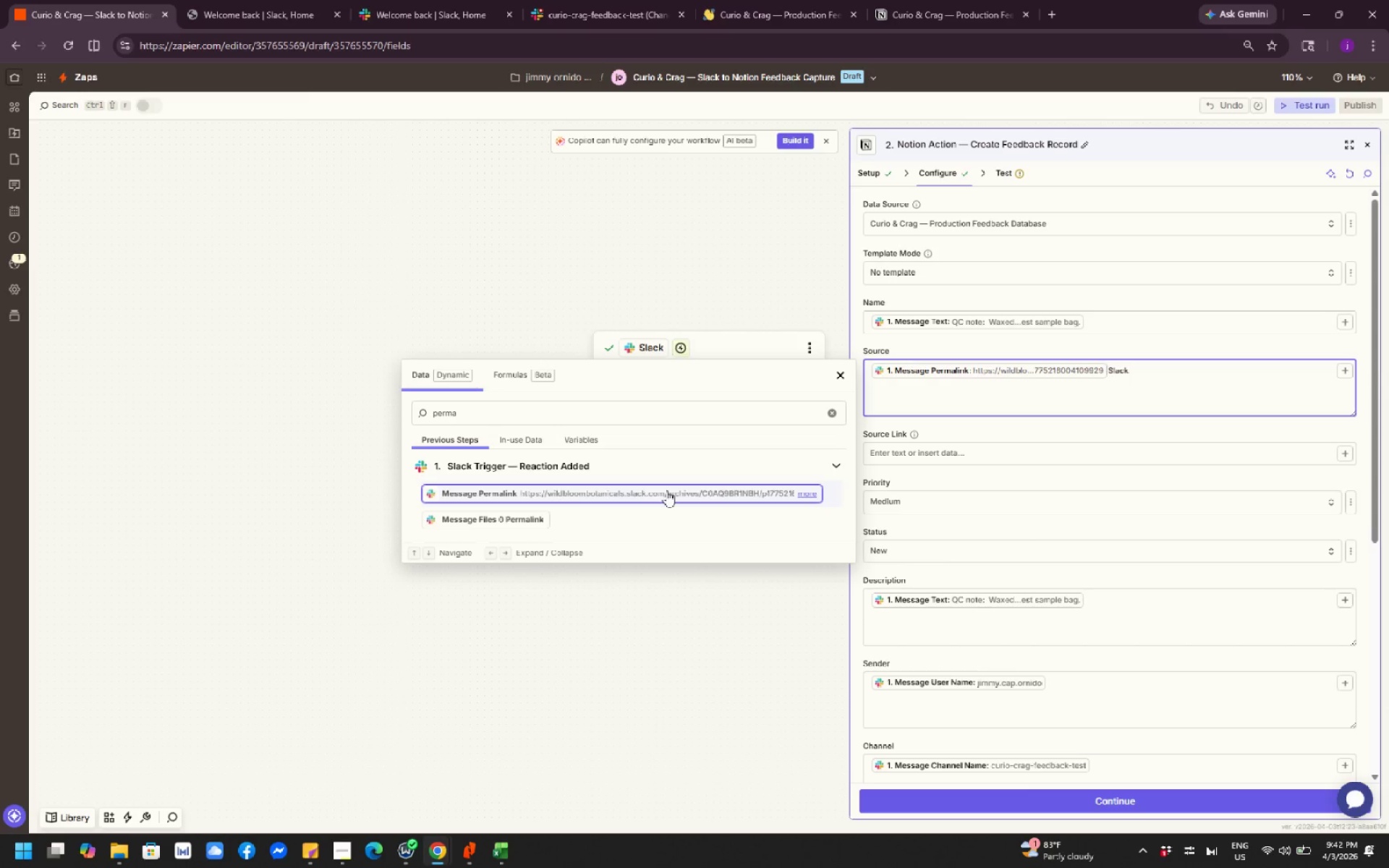 
key(Backspace)
 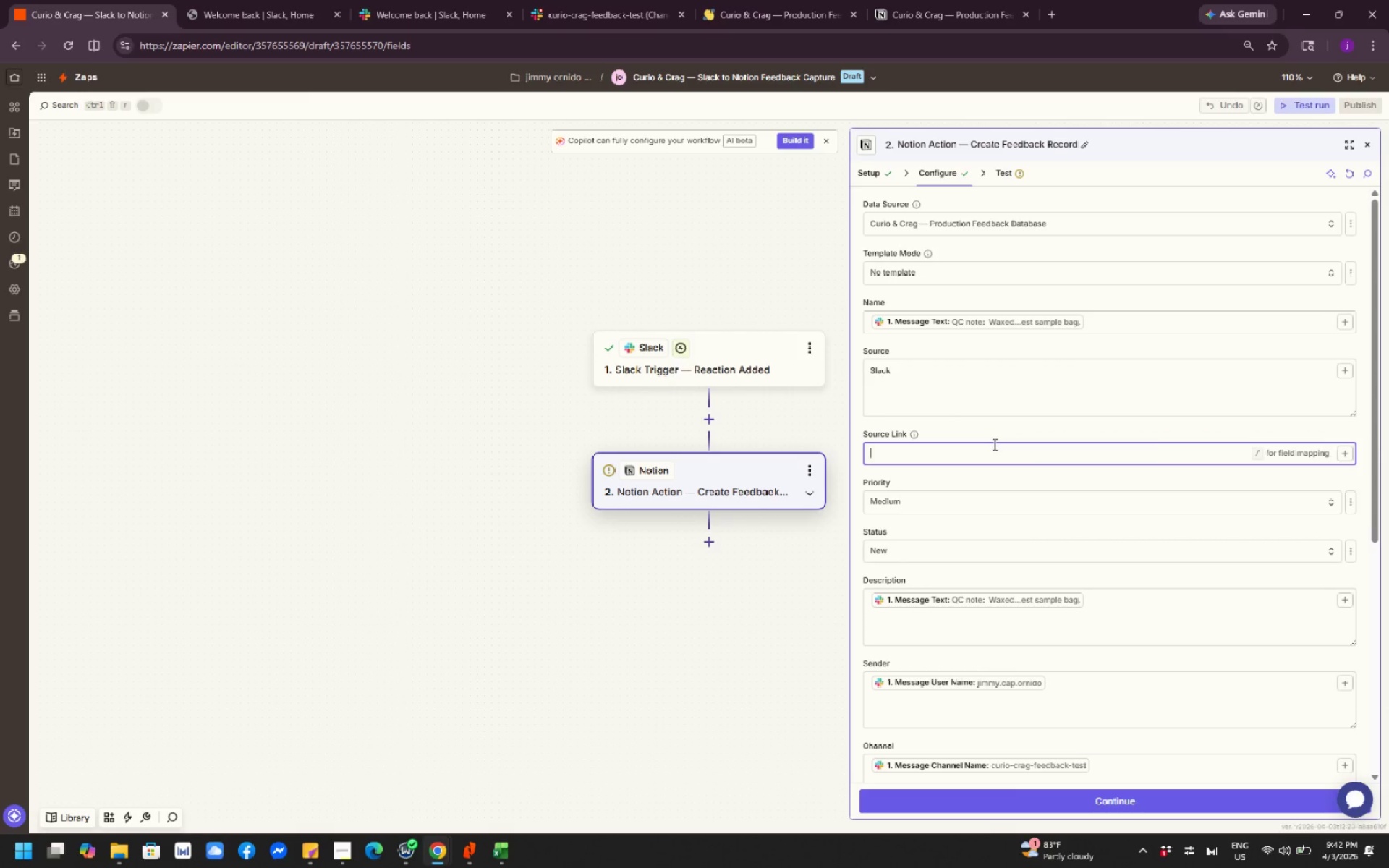 
left_click([1351, 448])
 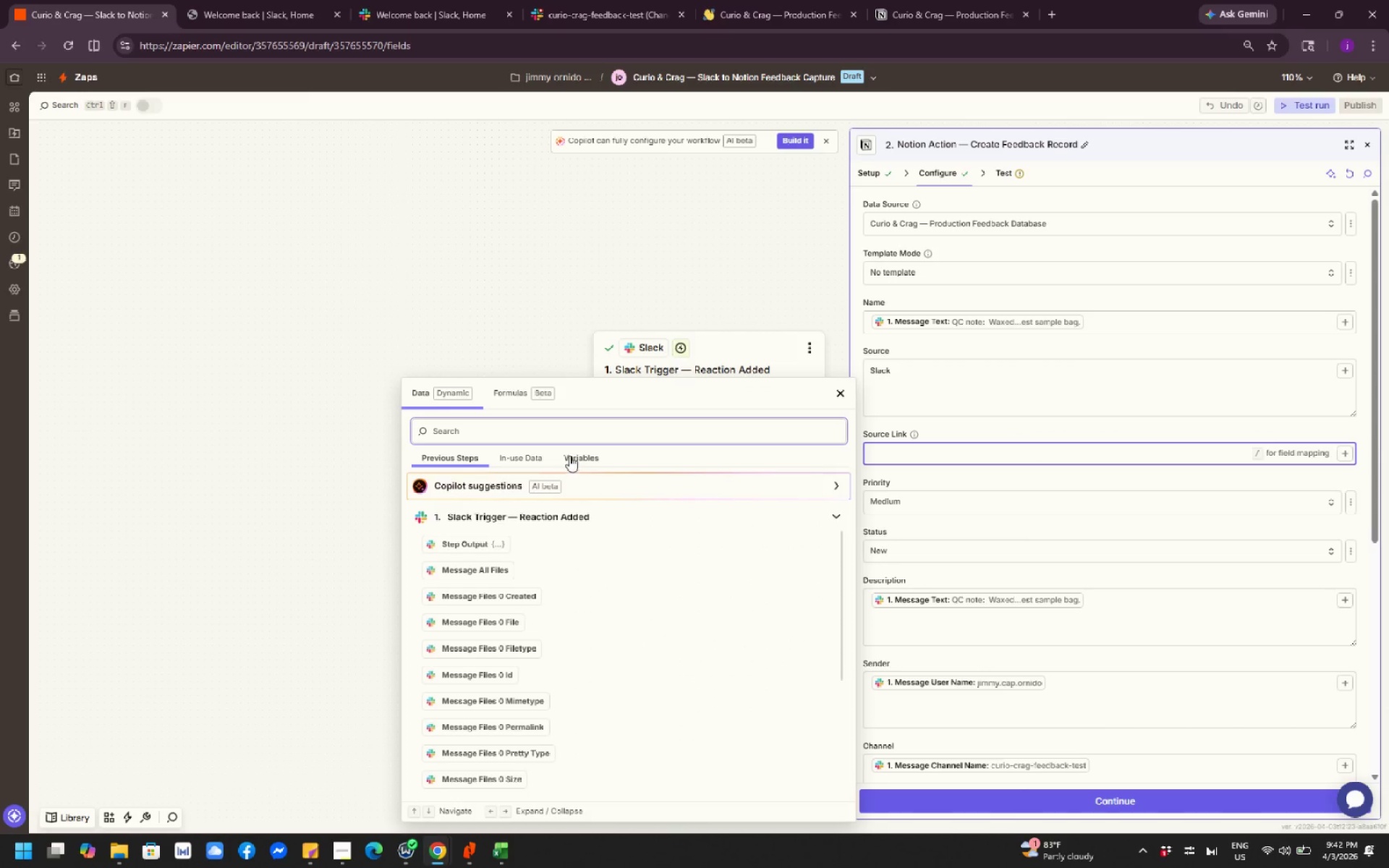 
left_click([577, 424])
 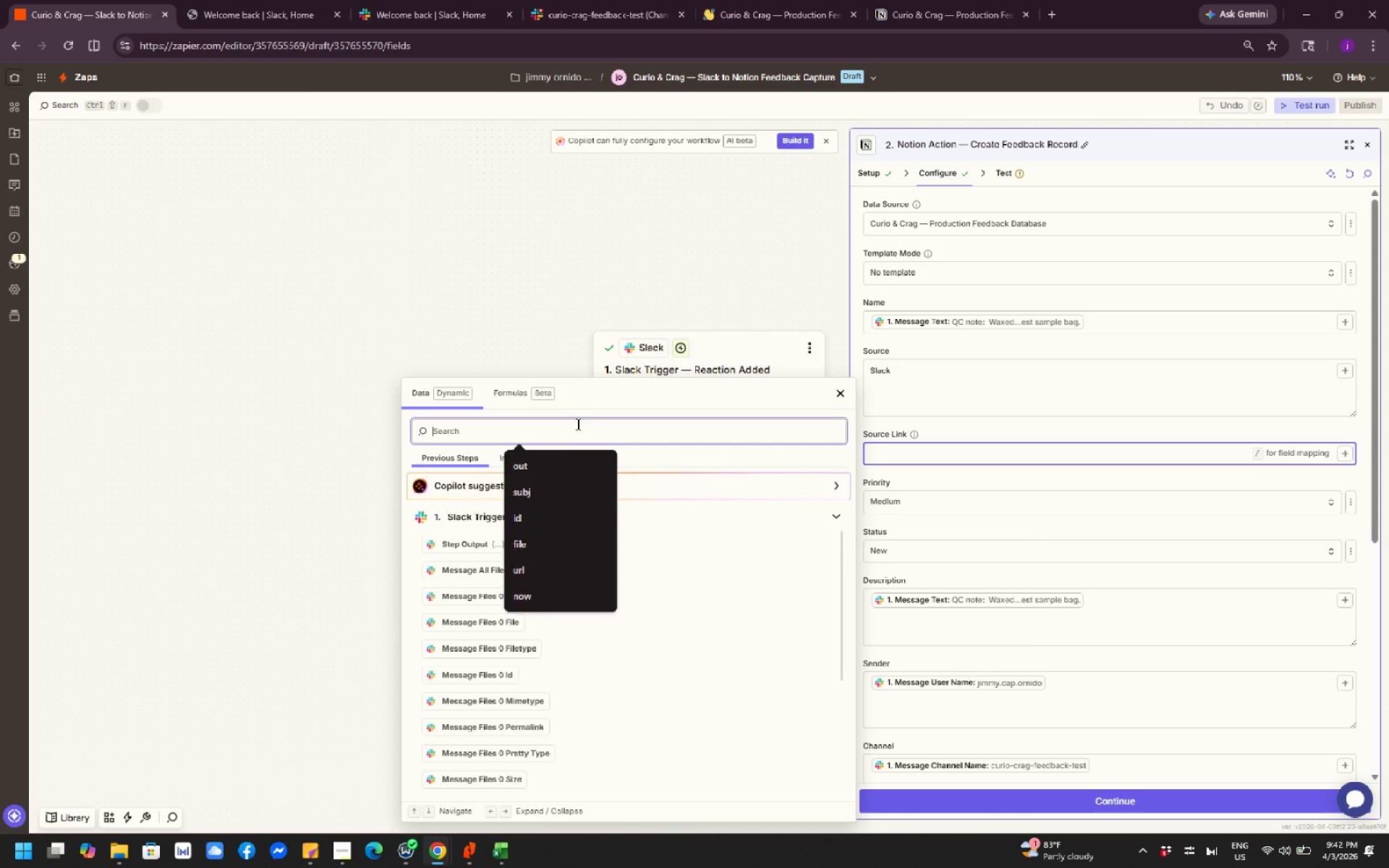 
type(perma)
 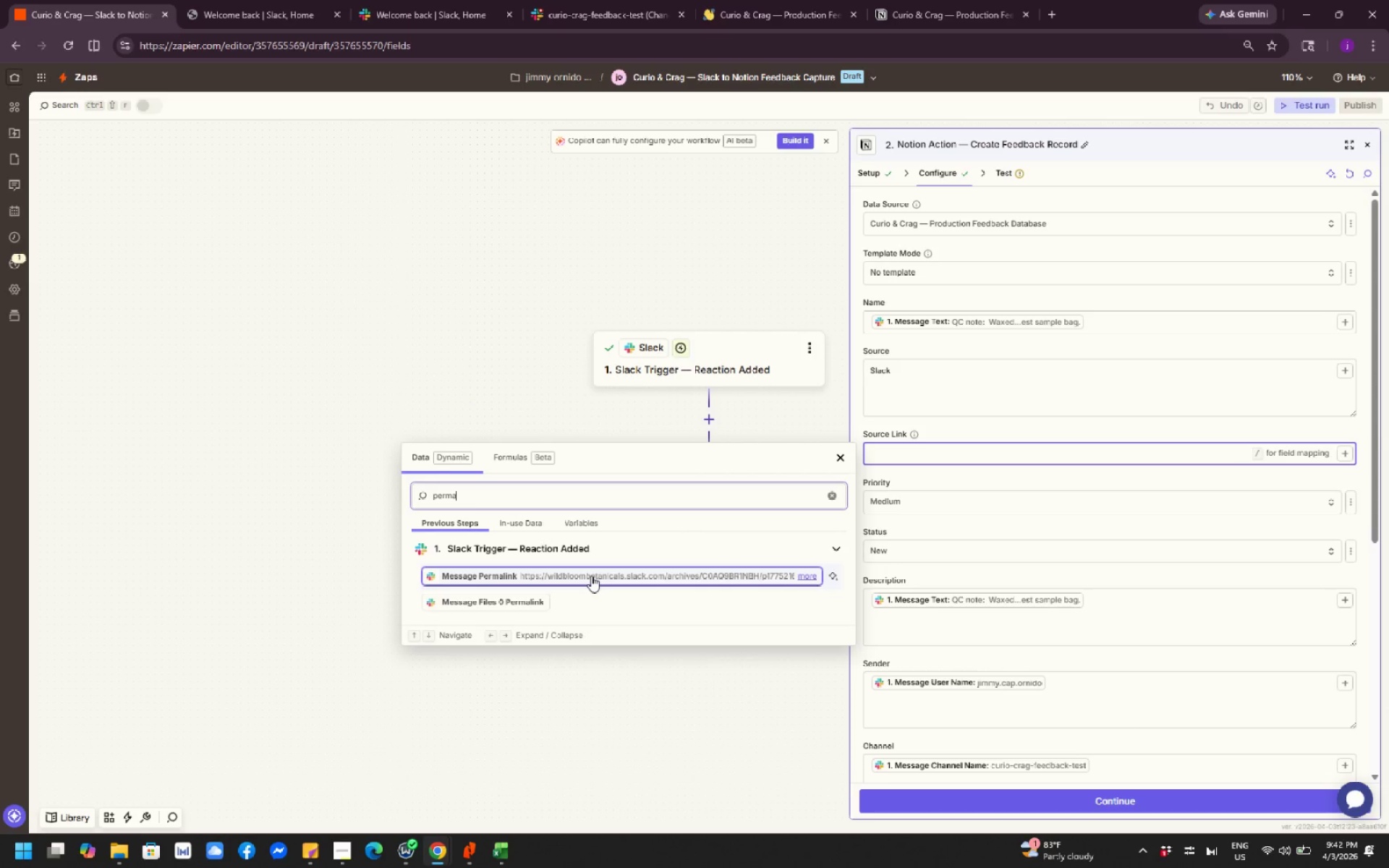 
left_click([591, 576])
 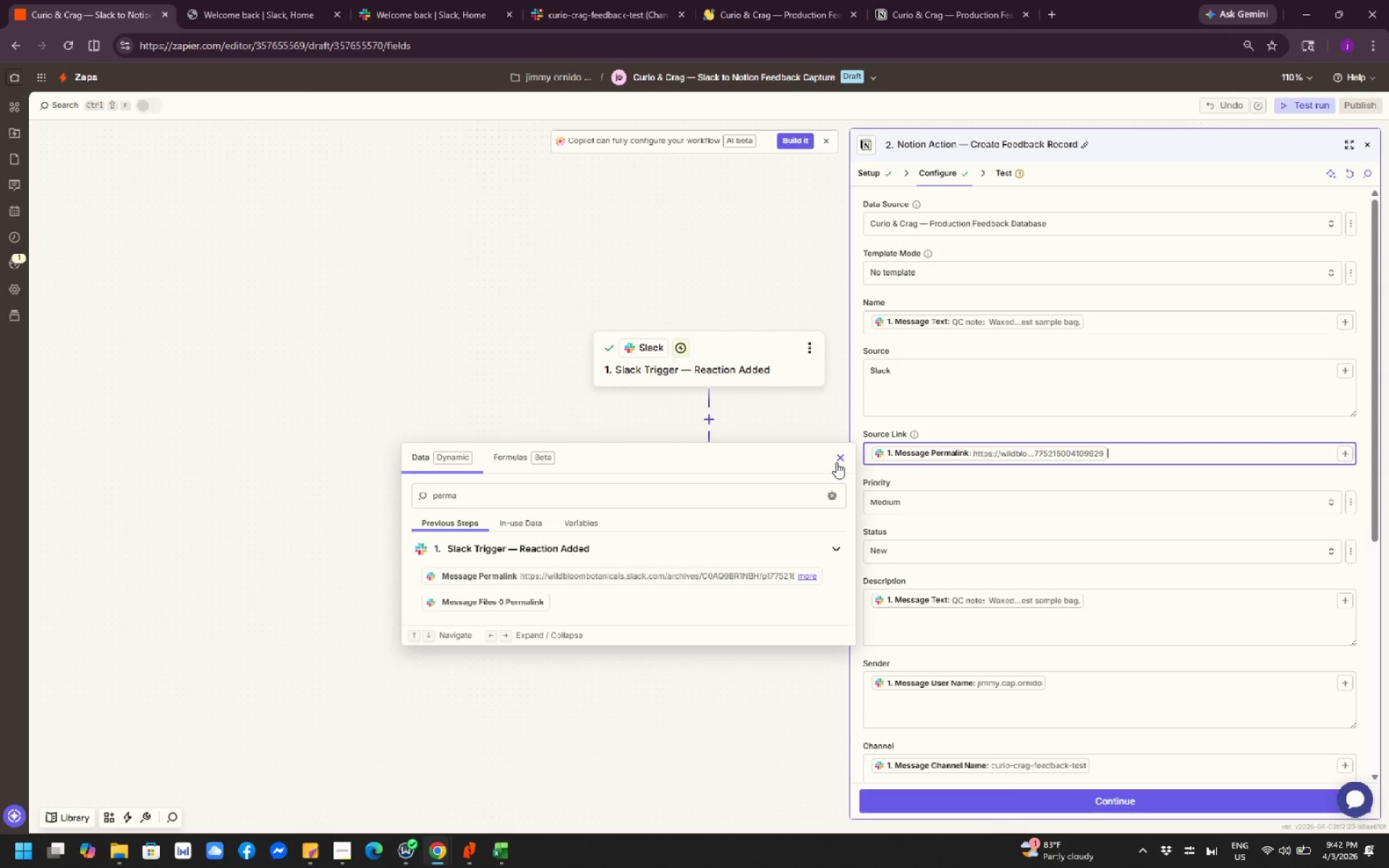 
wait(16.78)
 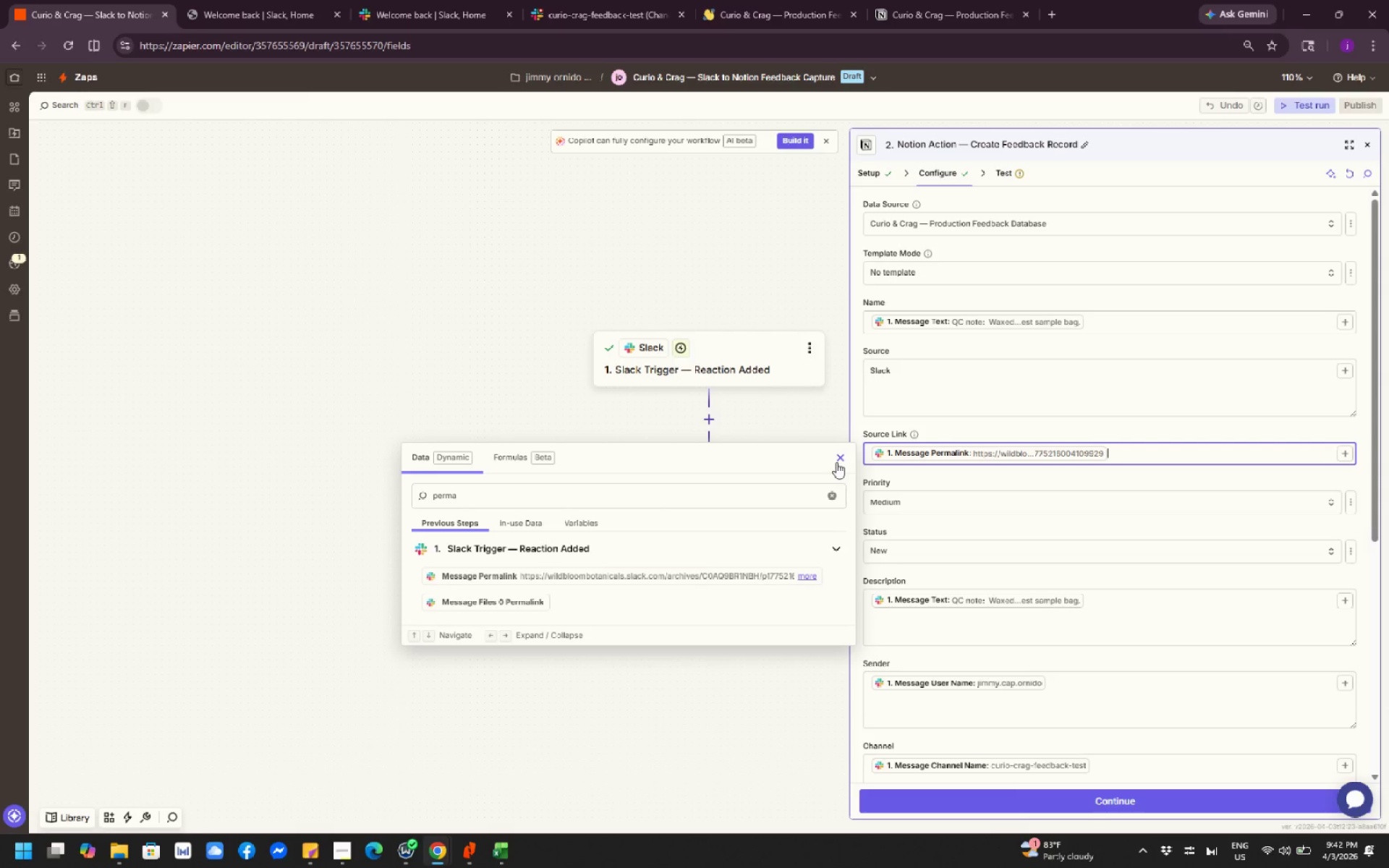 
left_click([752, 419])
 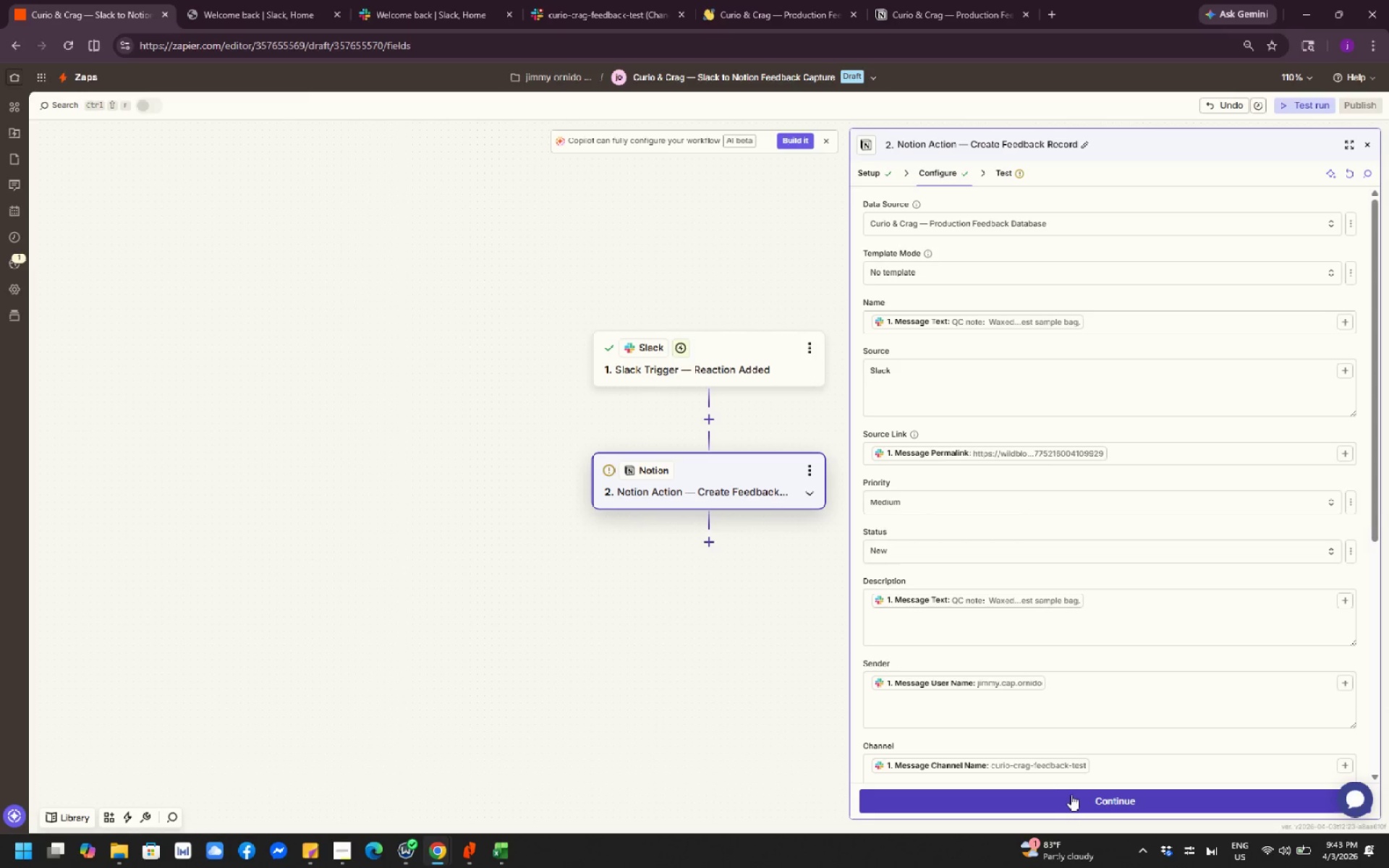 
left_click([1080, 796])
 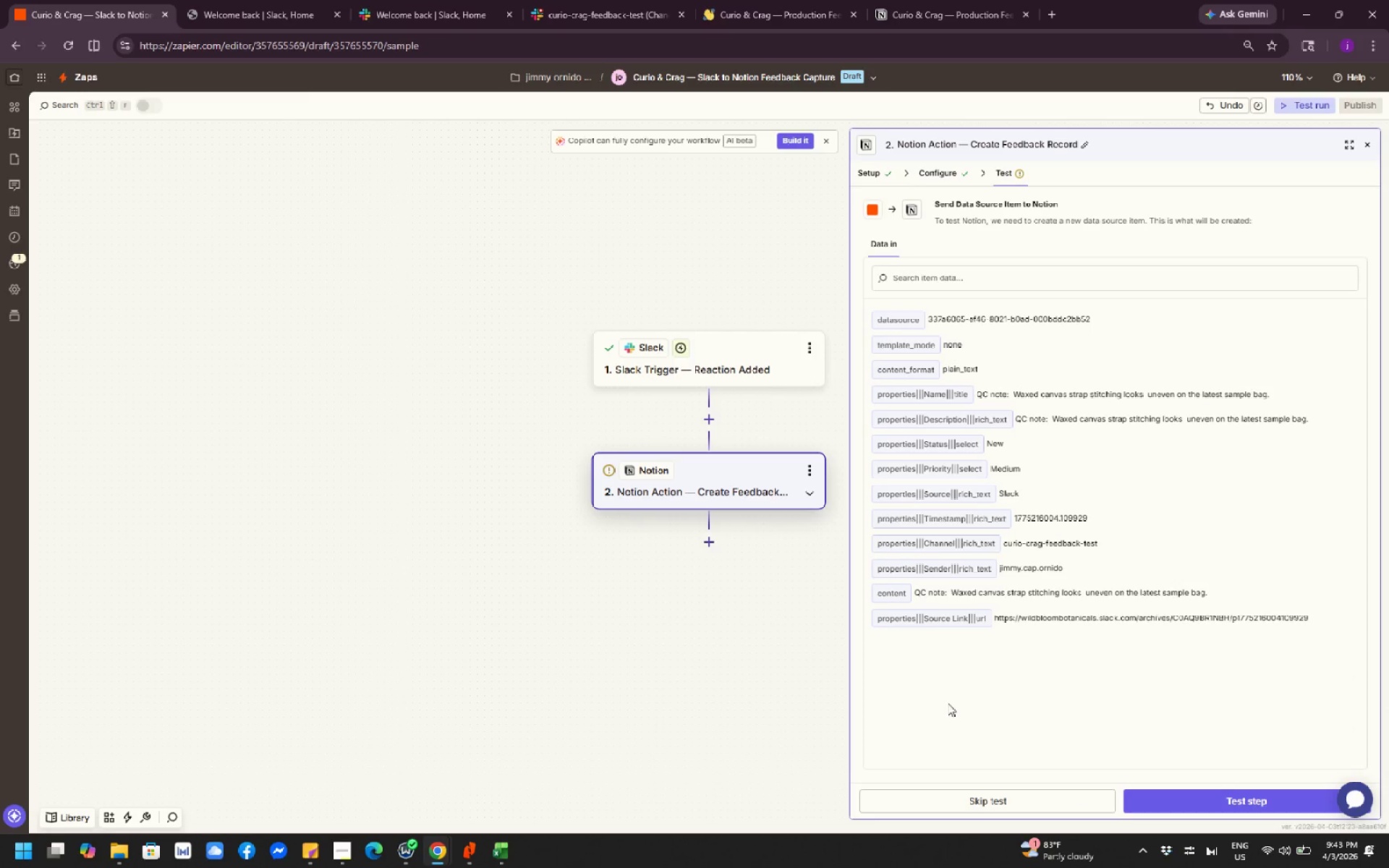 
wait(9.19)
 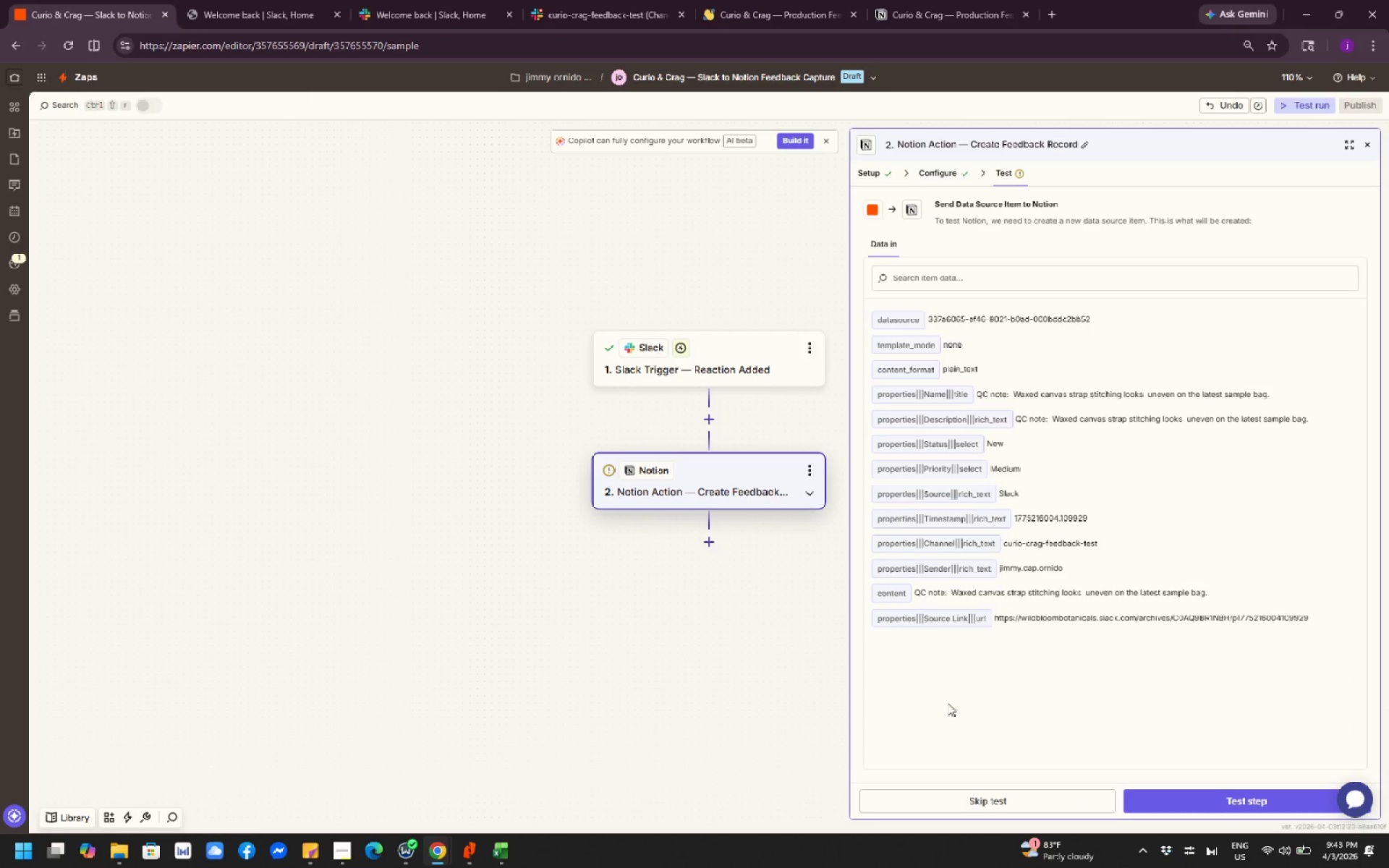 
left_click([943, 164])
 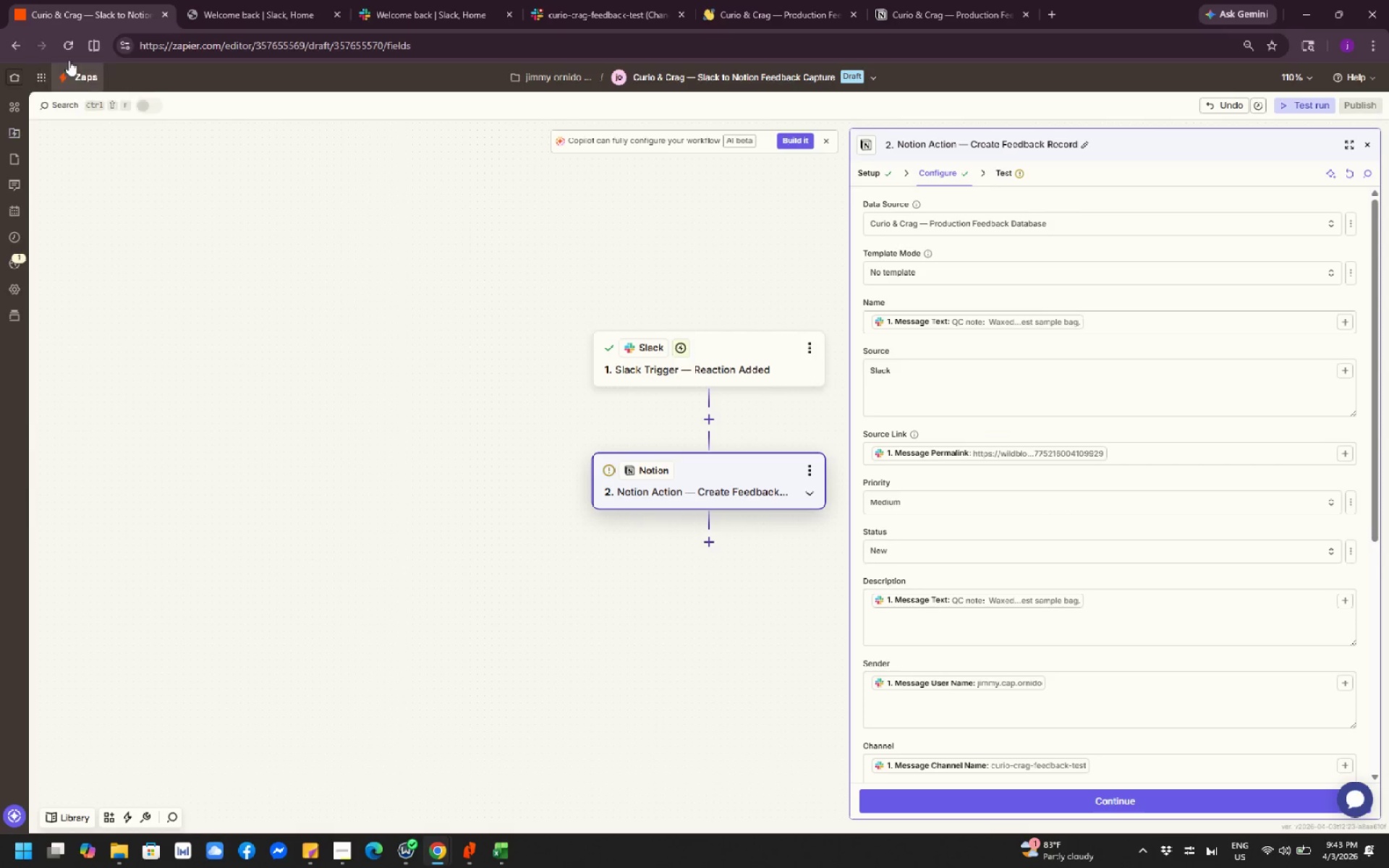 
left_click([76, 43])
 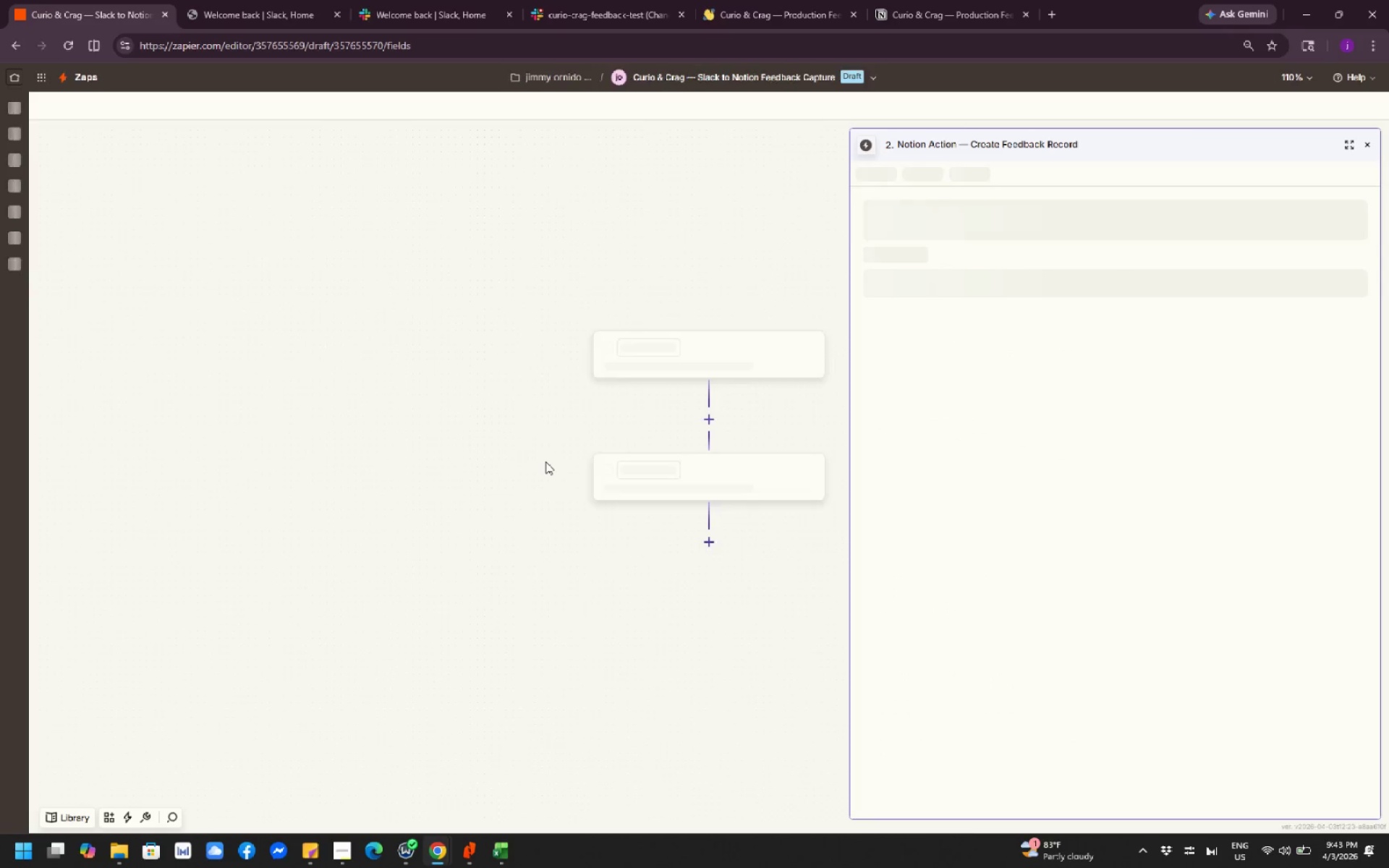 
mouse_move([1046, 586])
 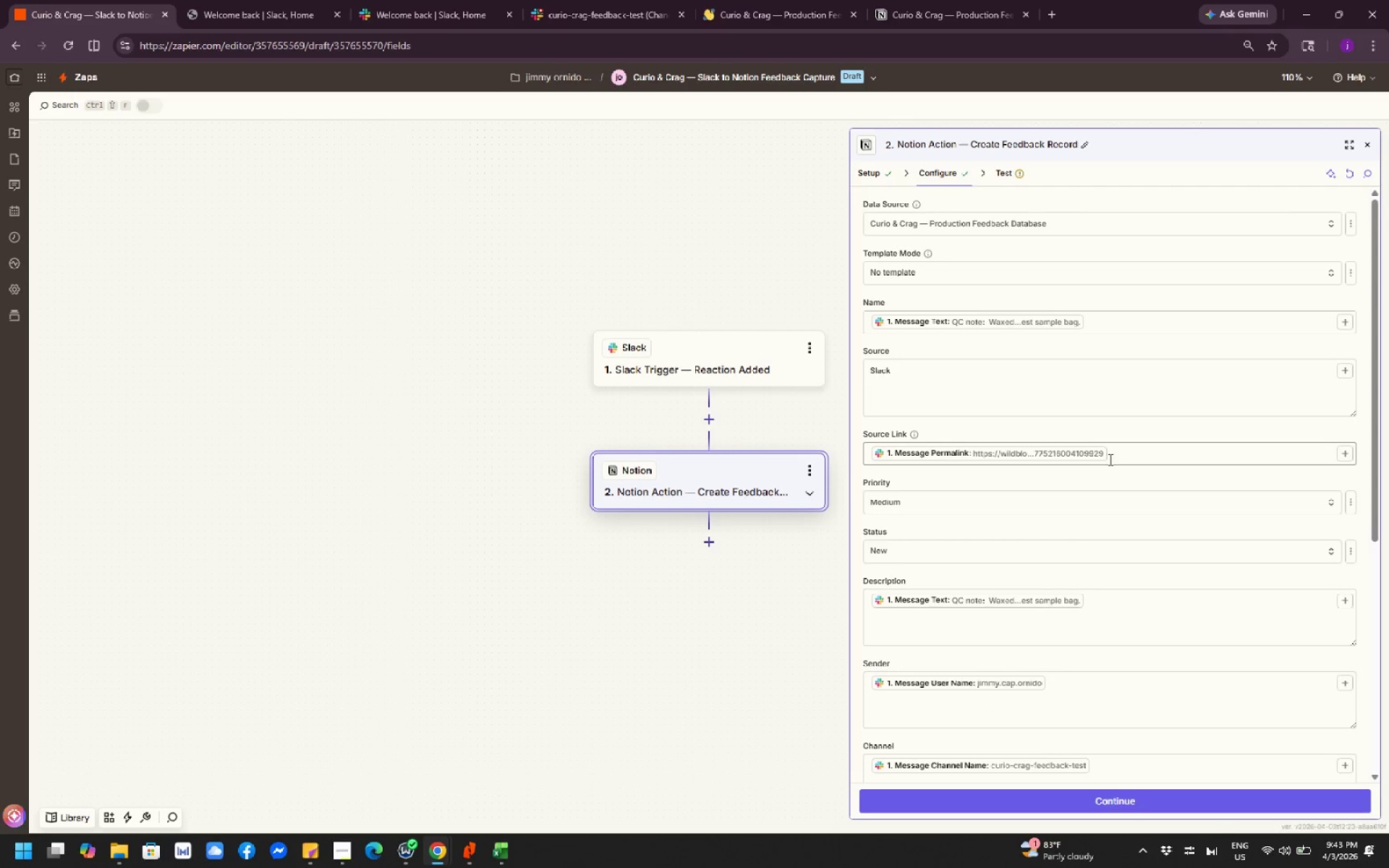 
left_click([1120, 455])
 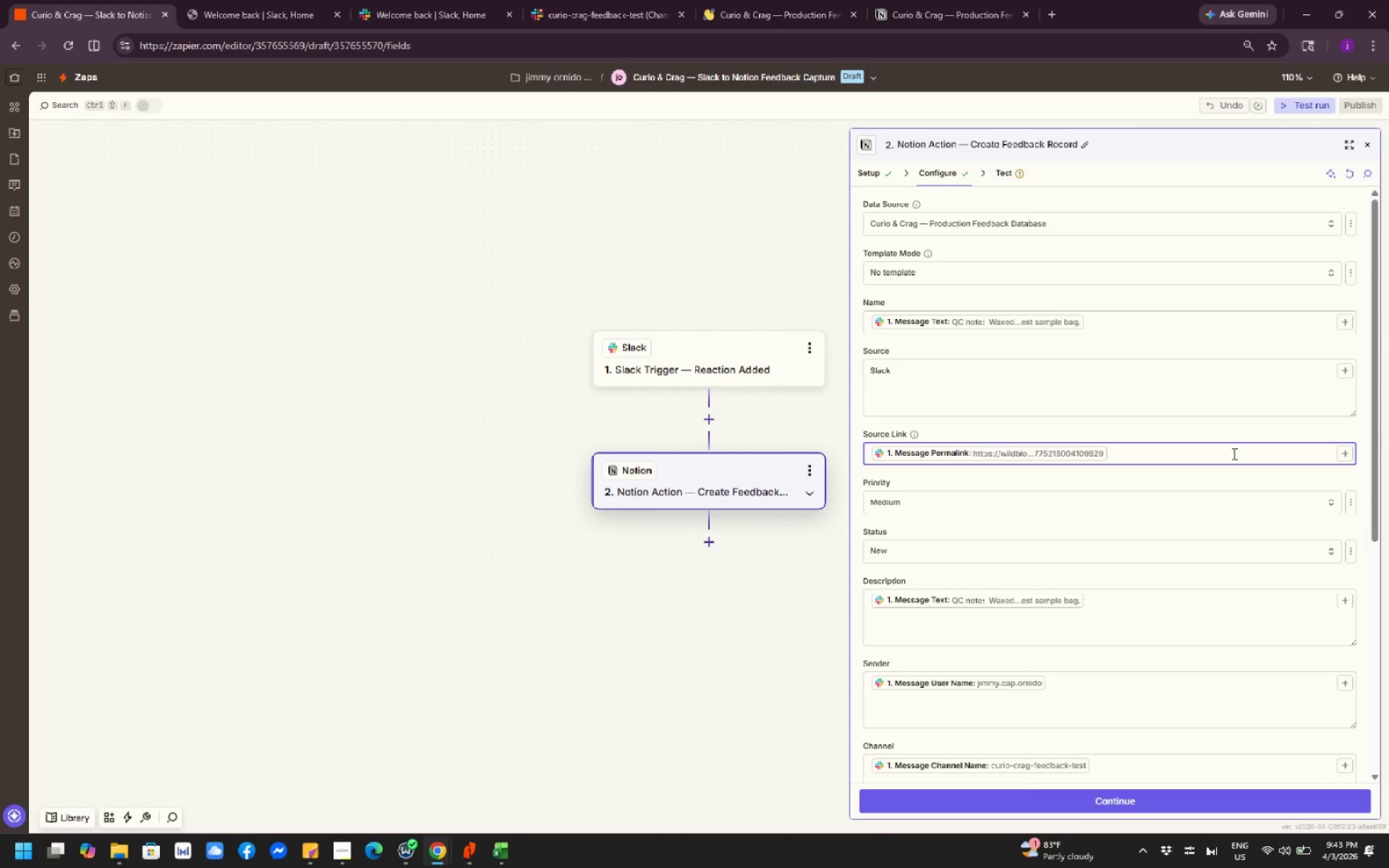 
key(Backspace)
 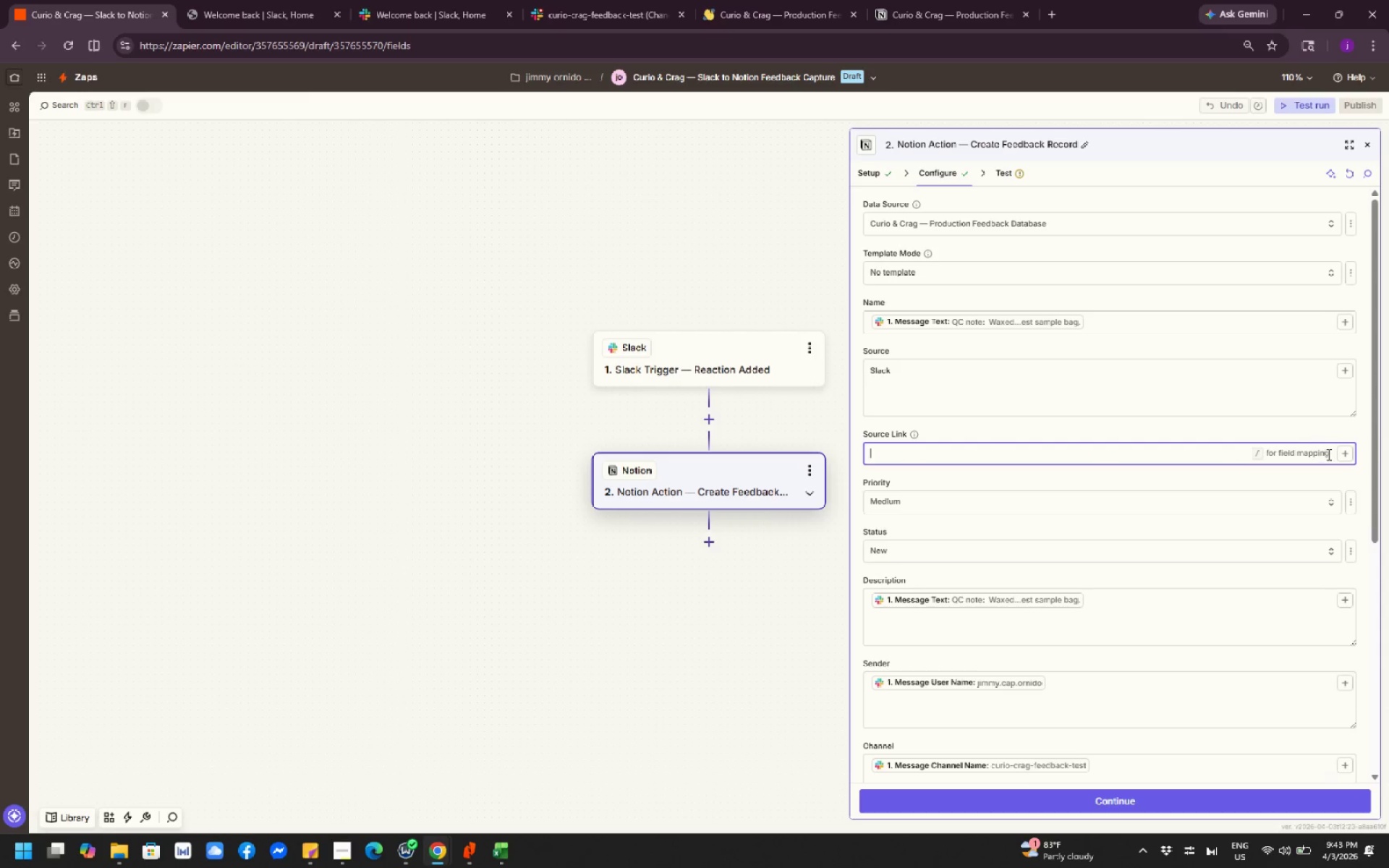 
left_click([1343, 456])
 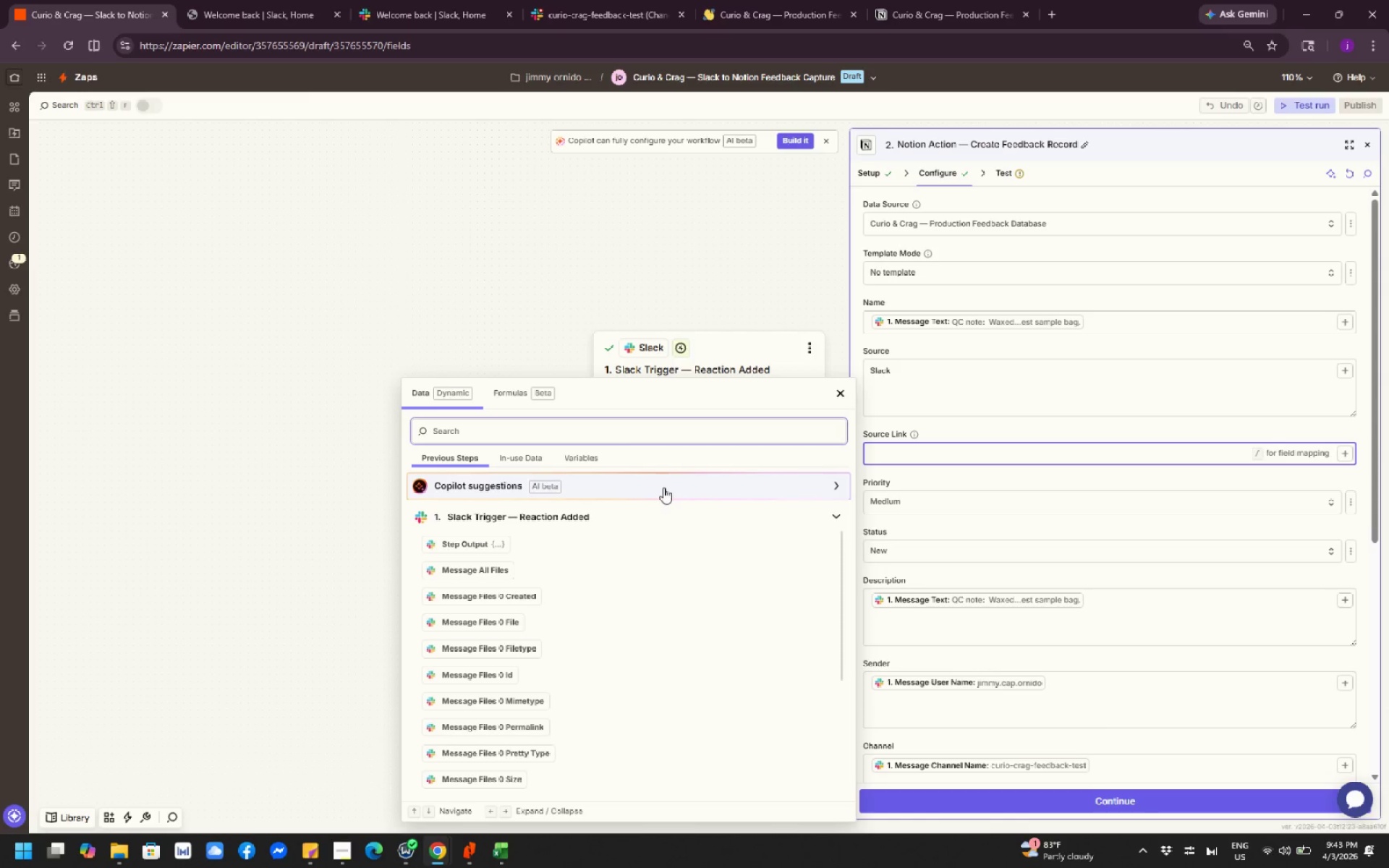 
wait(14.38)
 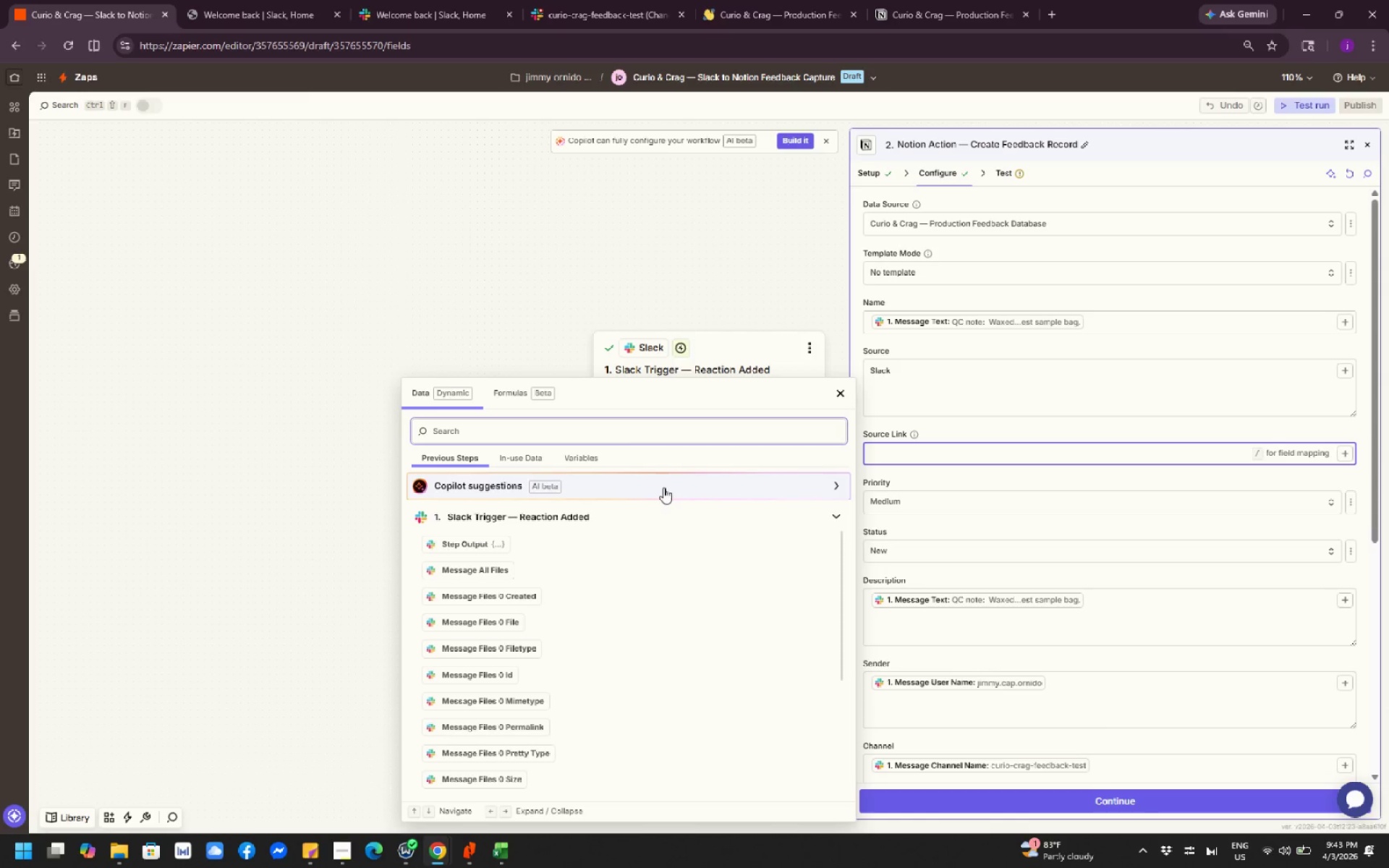 
left_click([604, 433])
 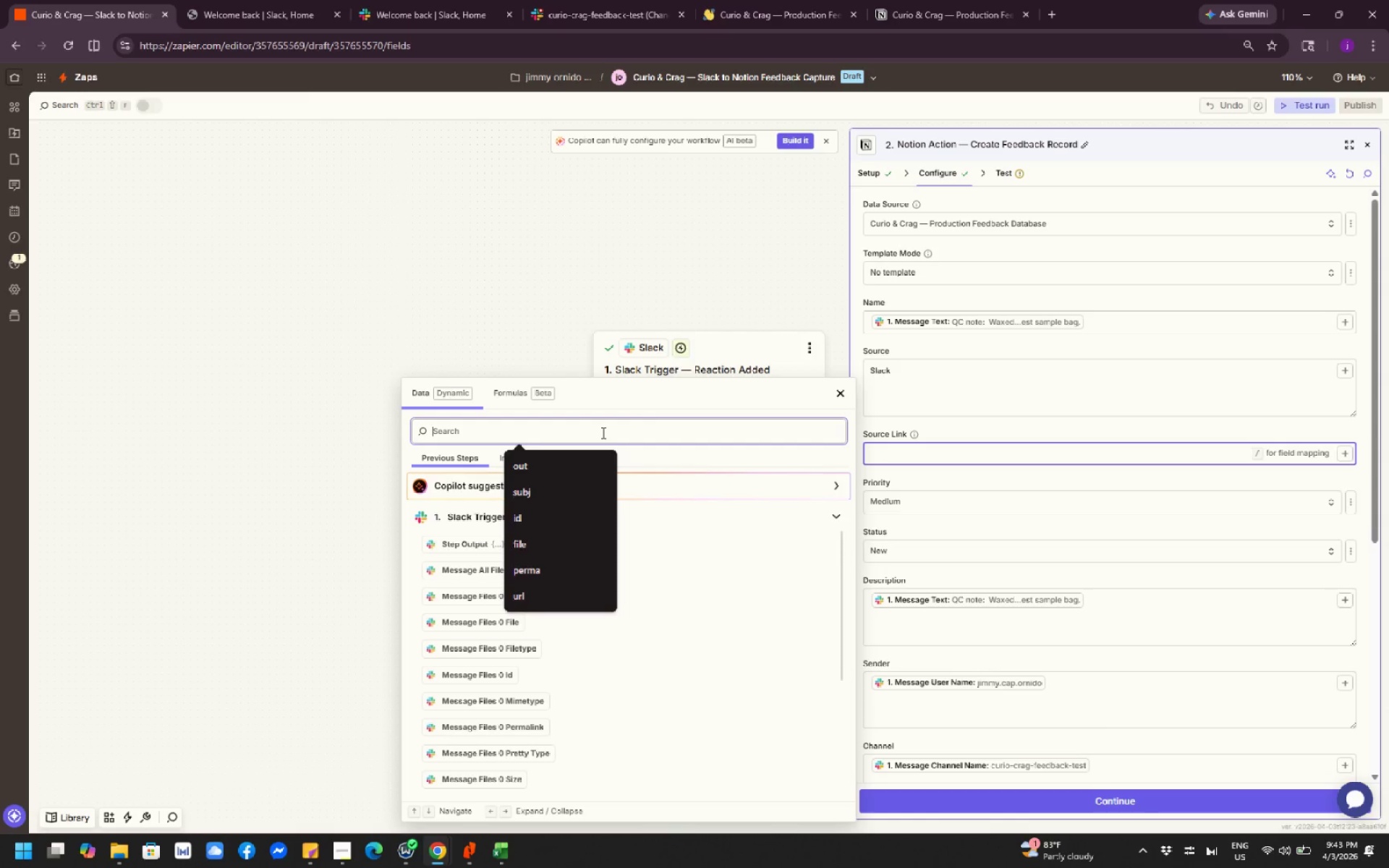 
type(prema)
key(Backspace)
 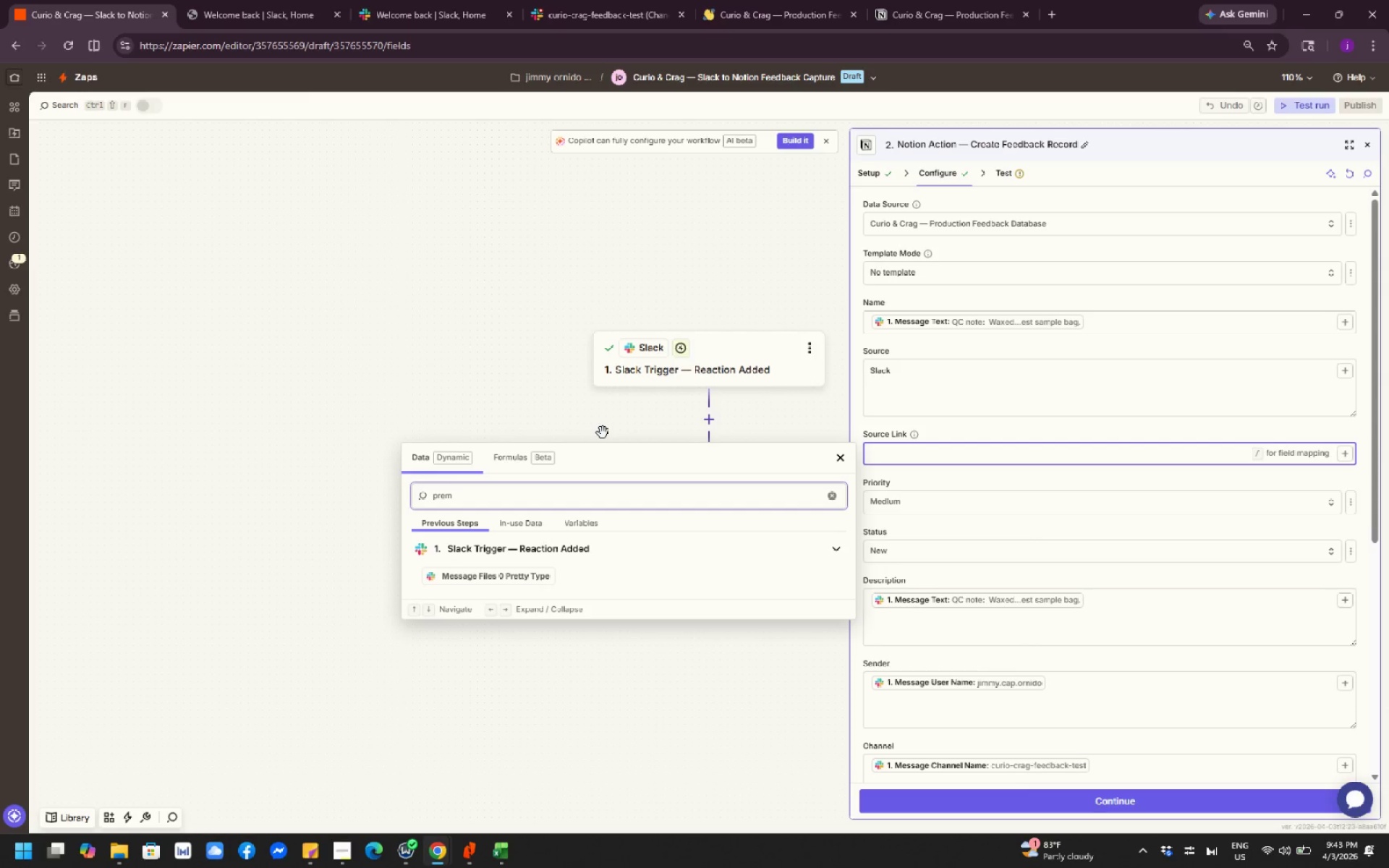 
type(a)
key(Backspace)
key(Backspace)
key(Backspace)
key(Backspace)
key(Backspace)
key(Backspace)
key(Backspace)
key(Backspace)
type(perma)
 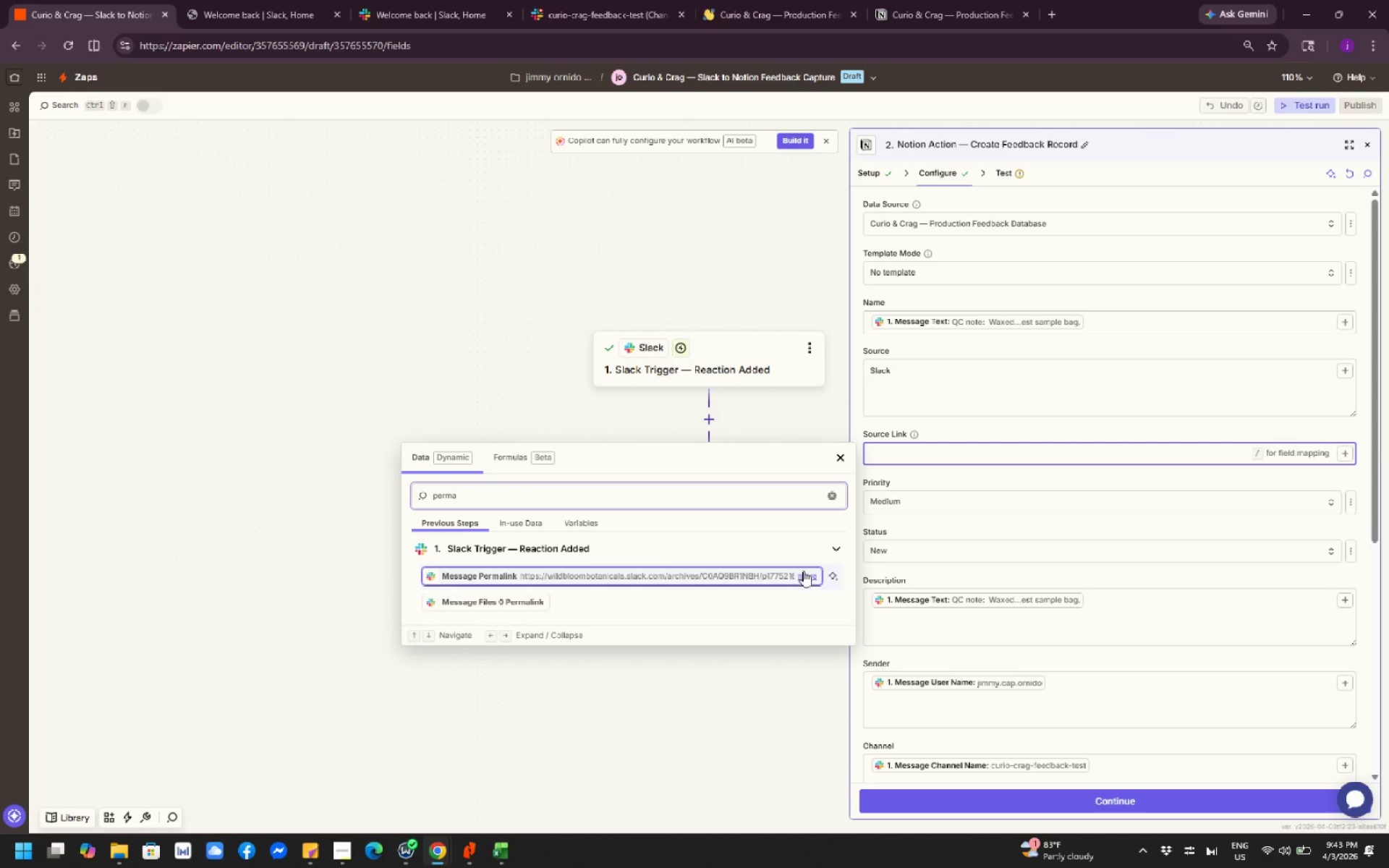 
left_click([809, 574])
 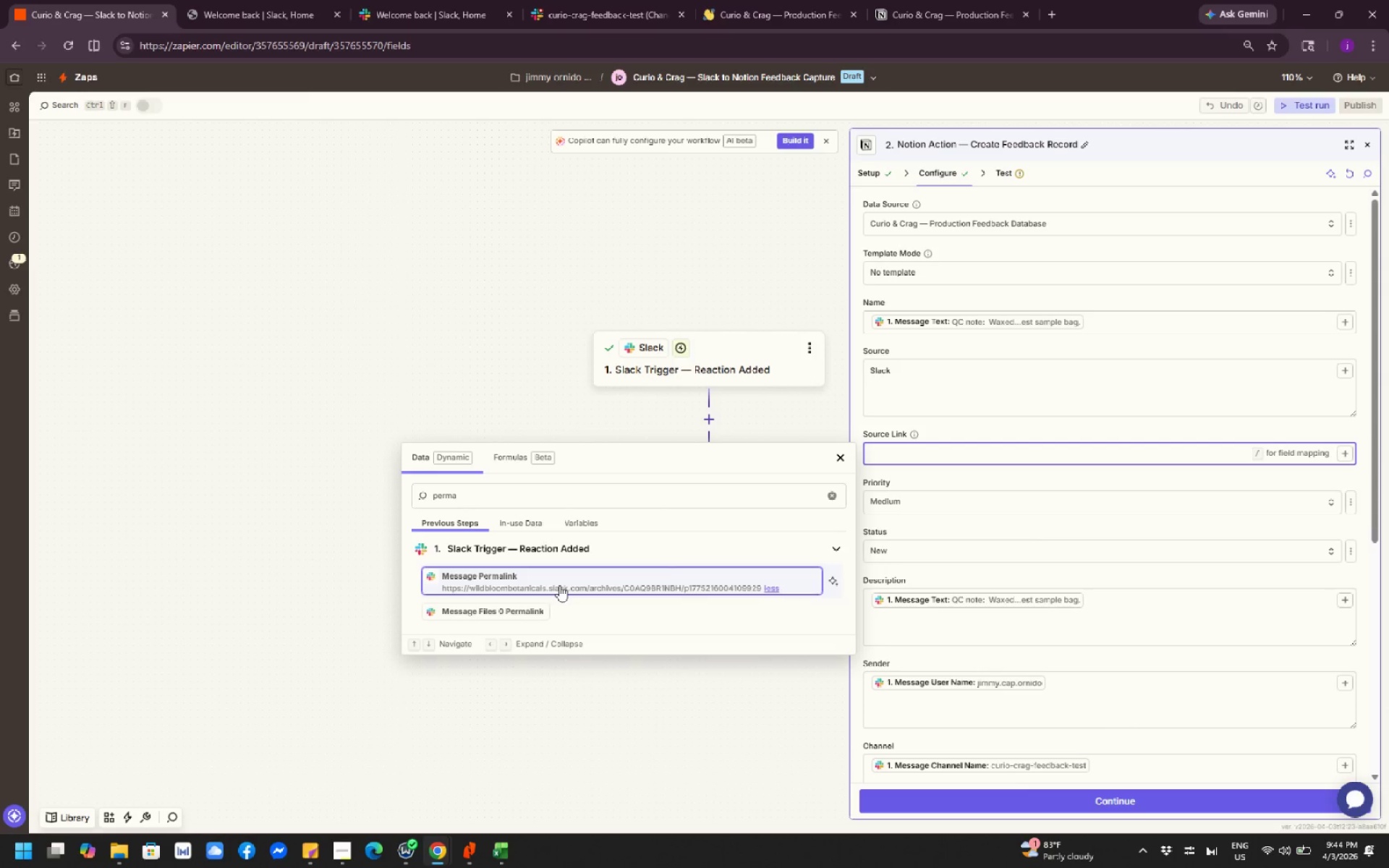 
wait(23.62)
 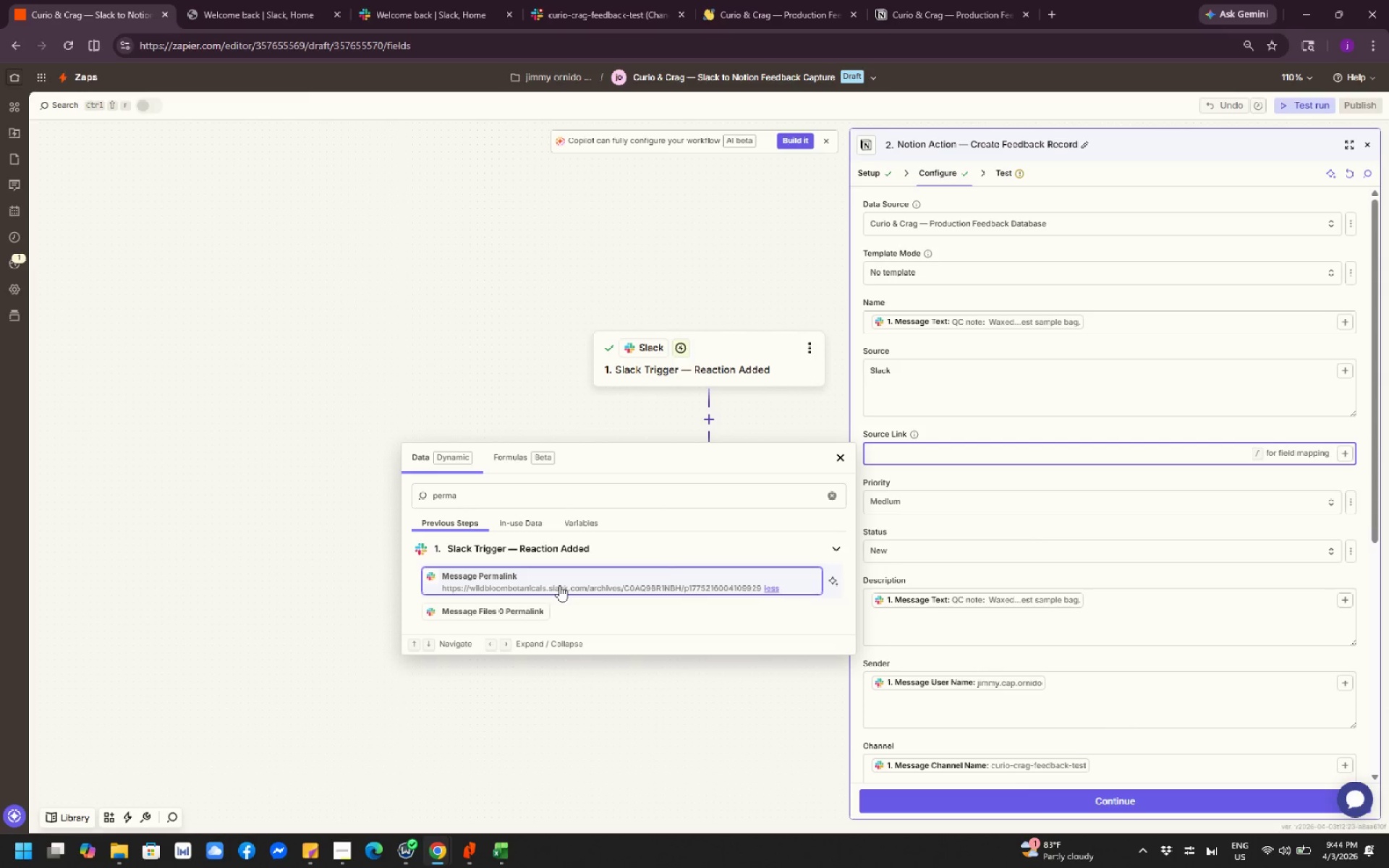 
left_click([559, 585])
 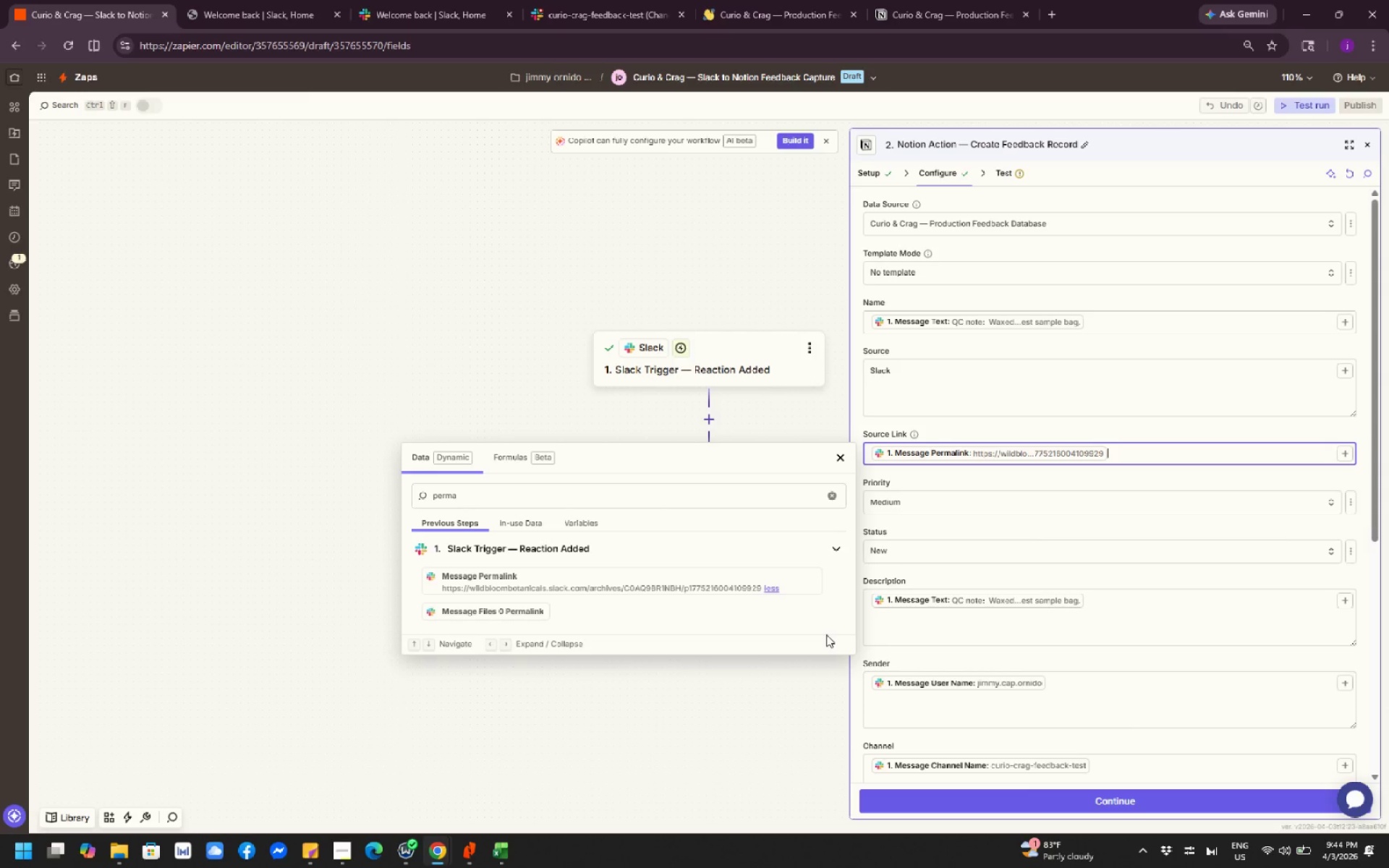 
wait(30.92)
 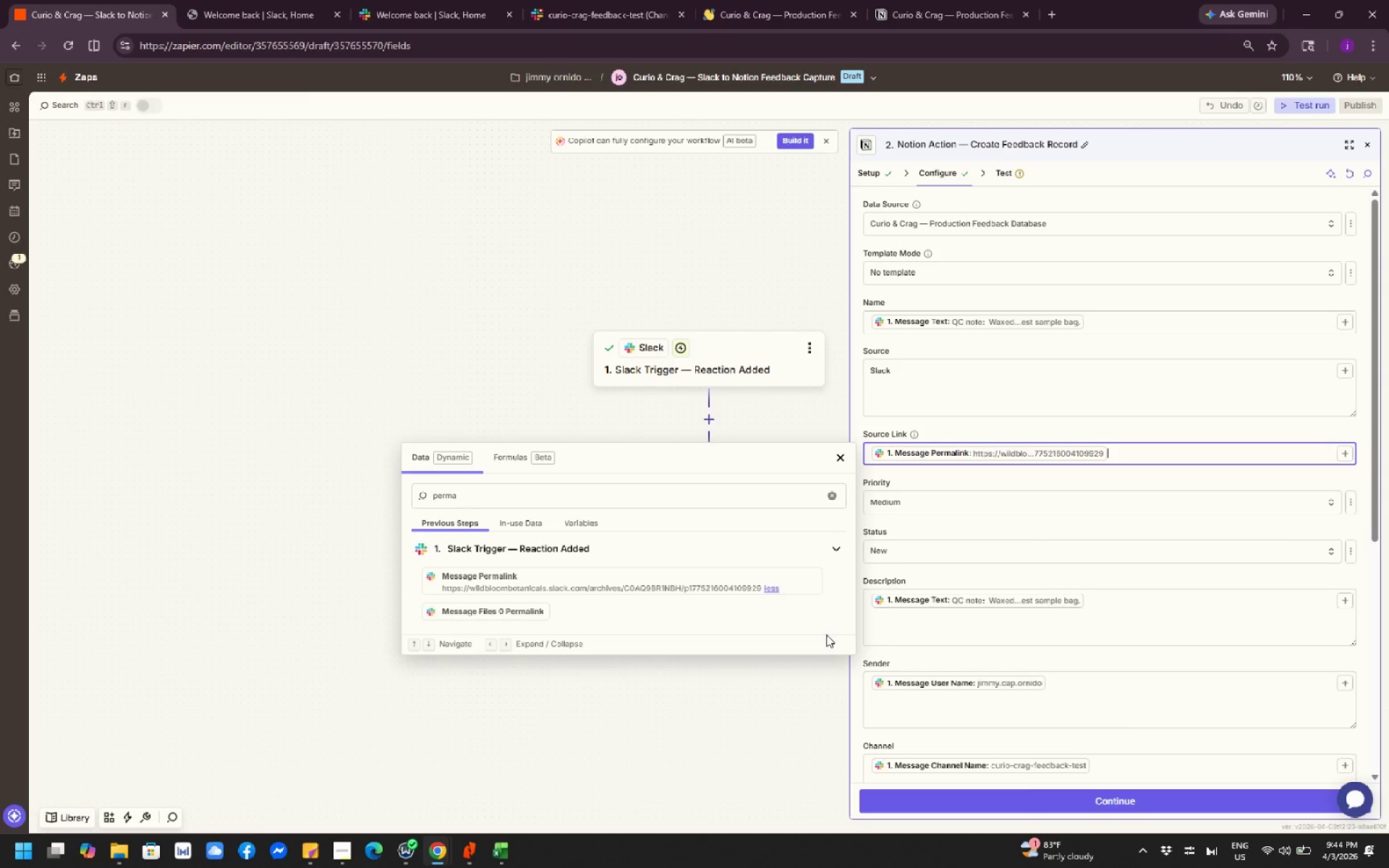 
left_click_drag(start_coordinate=[468, 312], to_coordinate=[331, 305])
 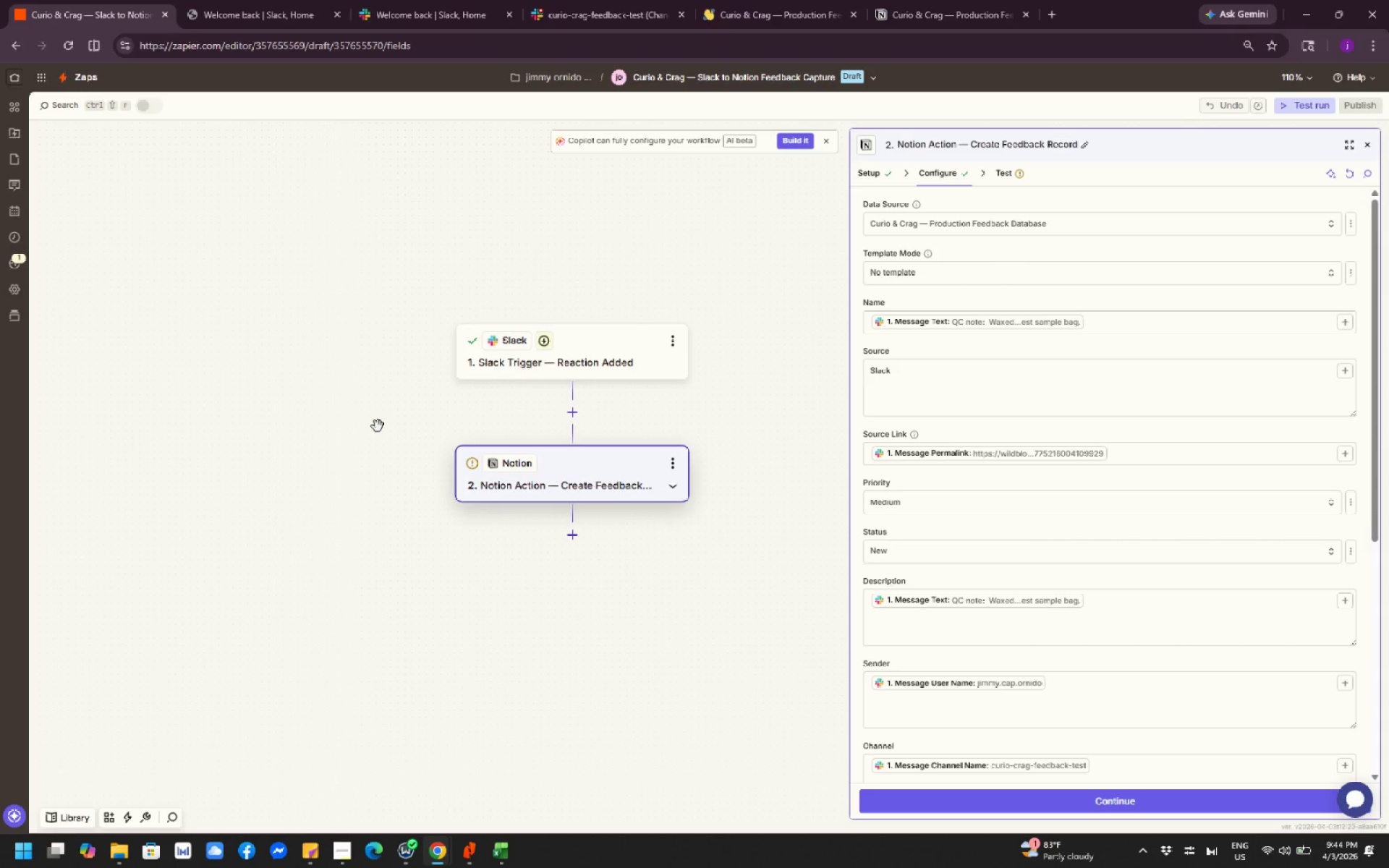 
left_click_drag(start_coordinate=[378, 426], to_coordinate=[151, 276])
 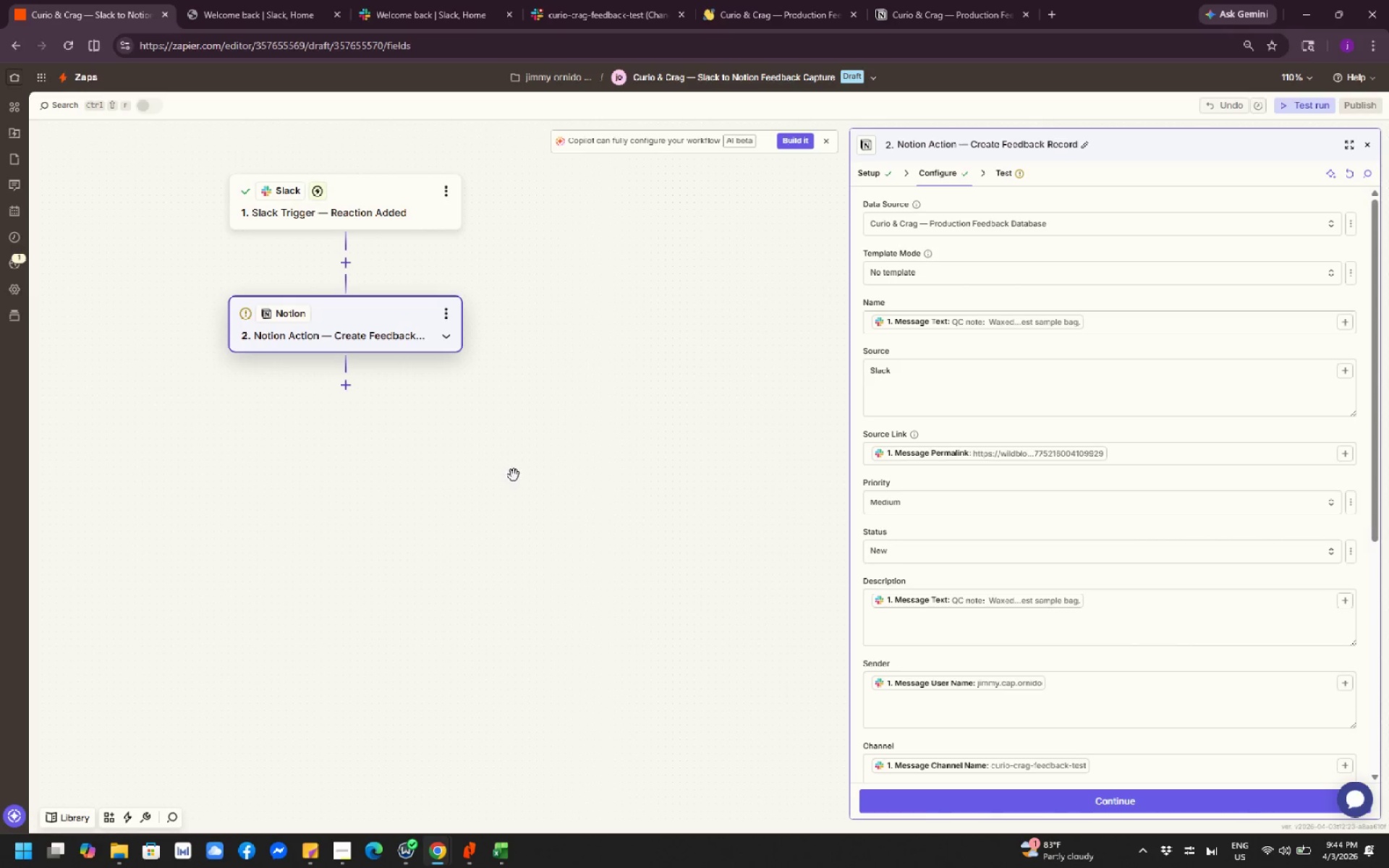 
left_click_drag(start_coordinate=[492, 472], to_coordinate=[907, 580])
 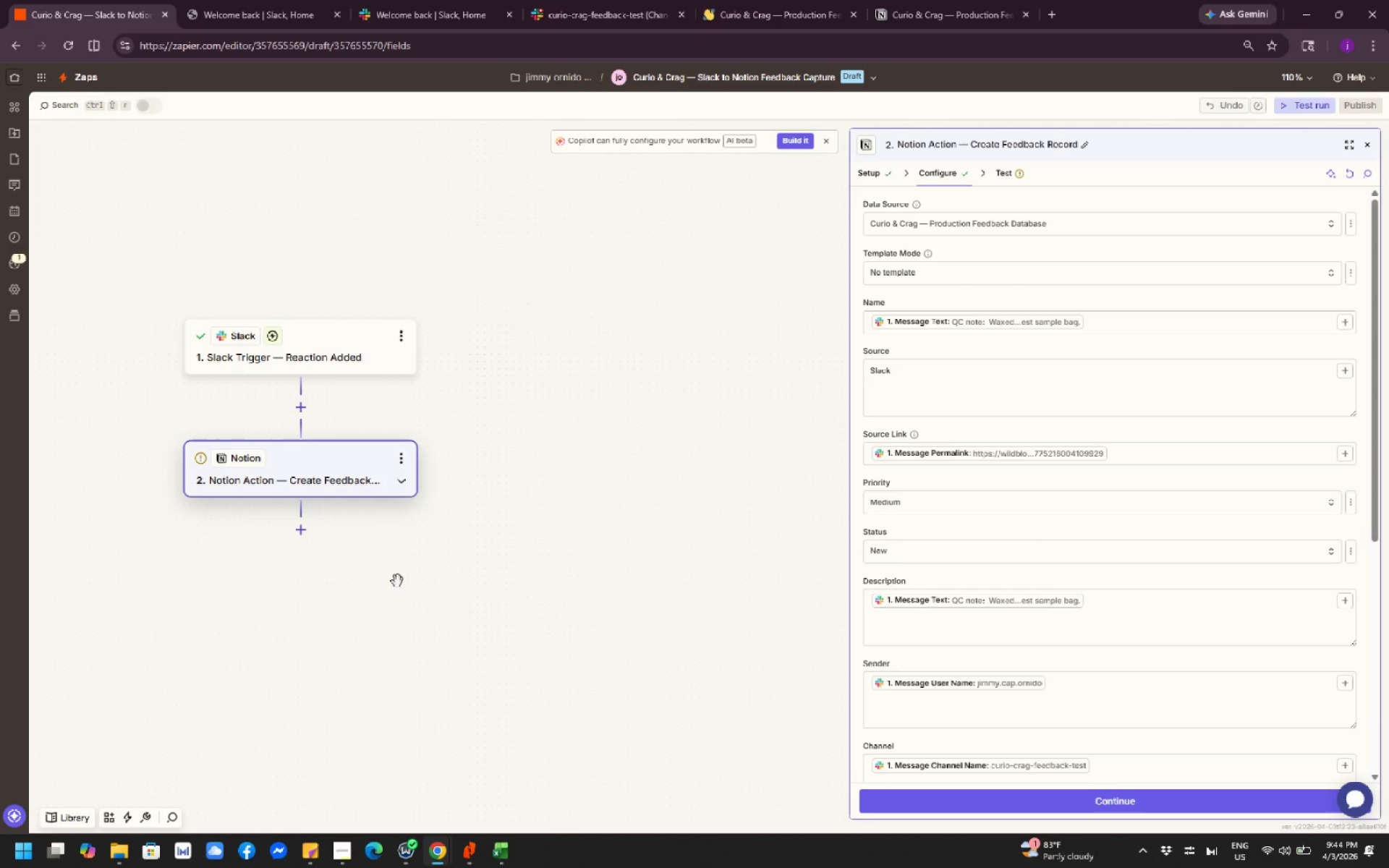 
left_click_drag(start_coordinate=[394, 590], to_coordinate=[538, 597])
 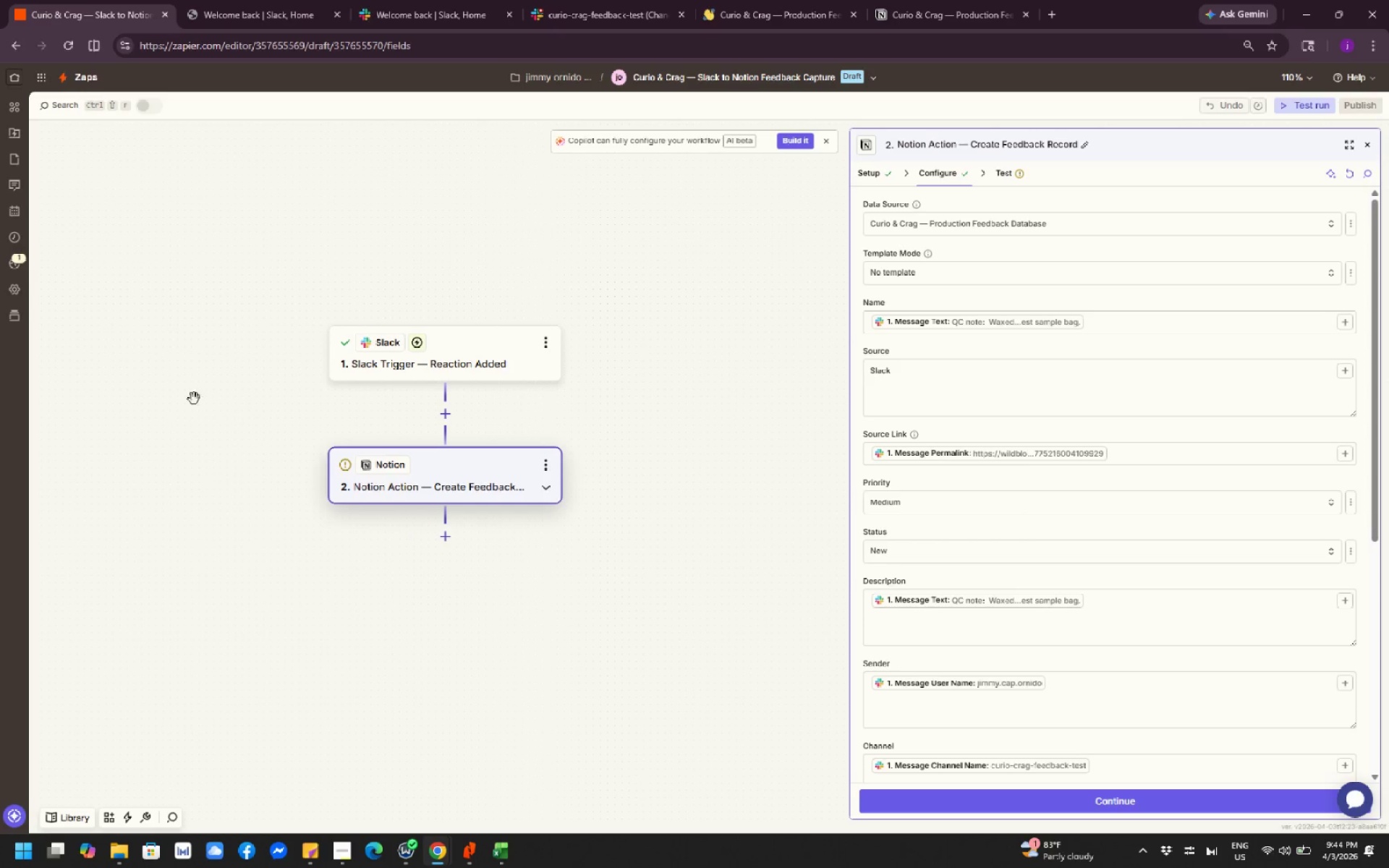 
left_click_drag(start_coordinate=[201, 388], to_coordinate=[755, 532])
 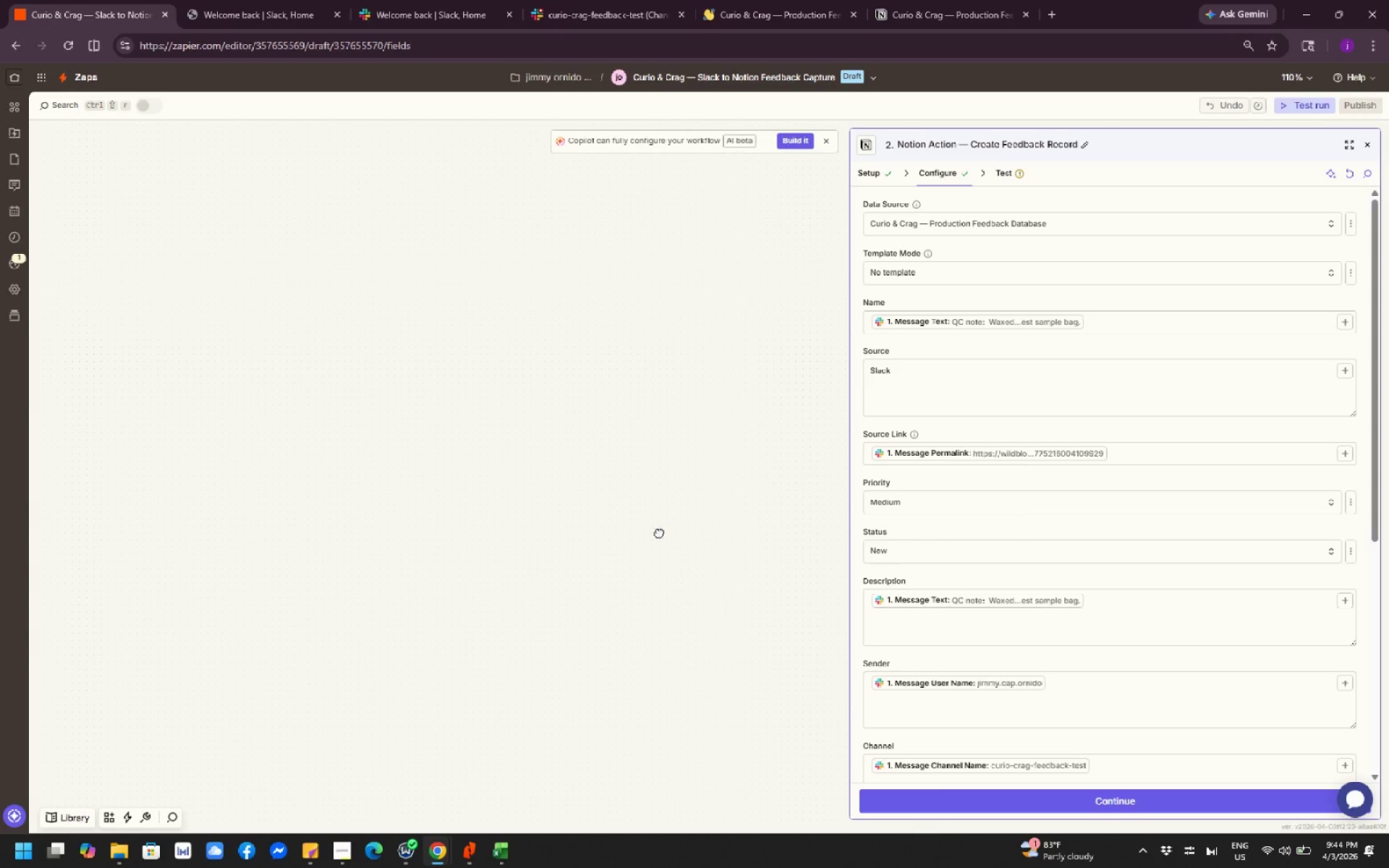 
left_click_drag(start_coordinate=[663, 532], to_coordinate=[264, 374])
 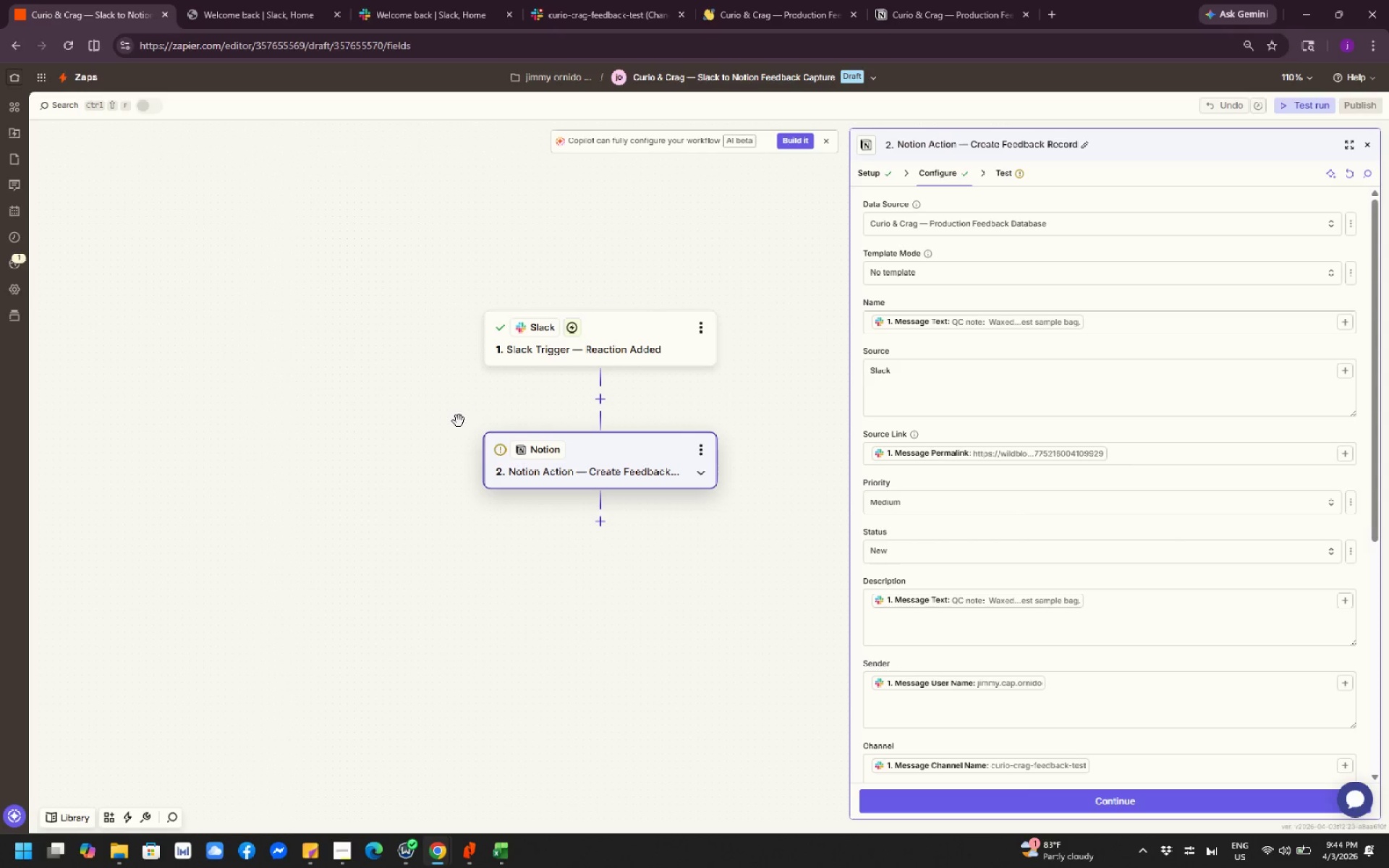 
left_click_drag(start_coordinate=[456, 421], to_coordinate=[38, 346])
 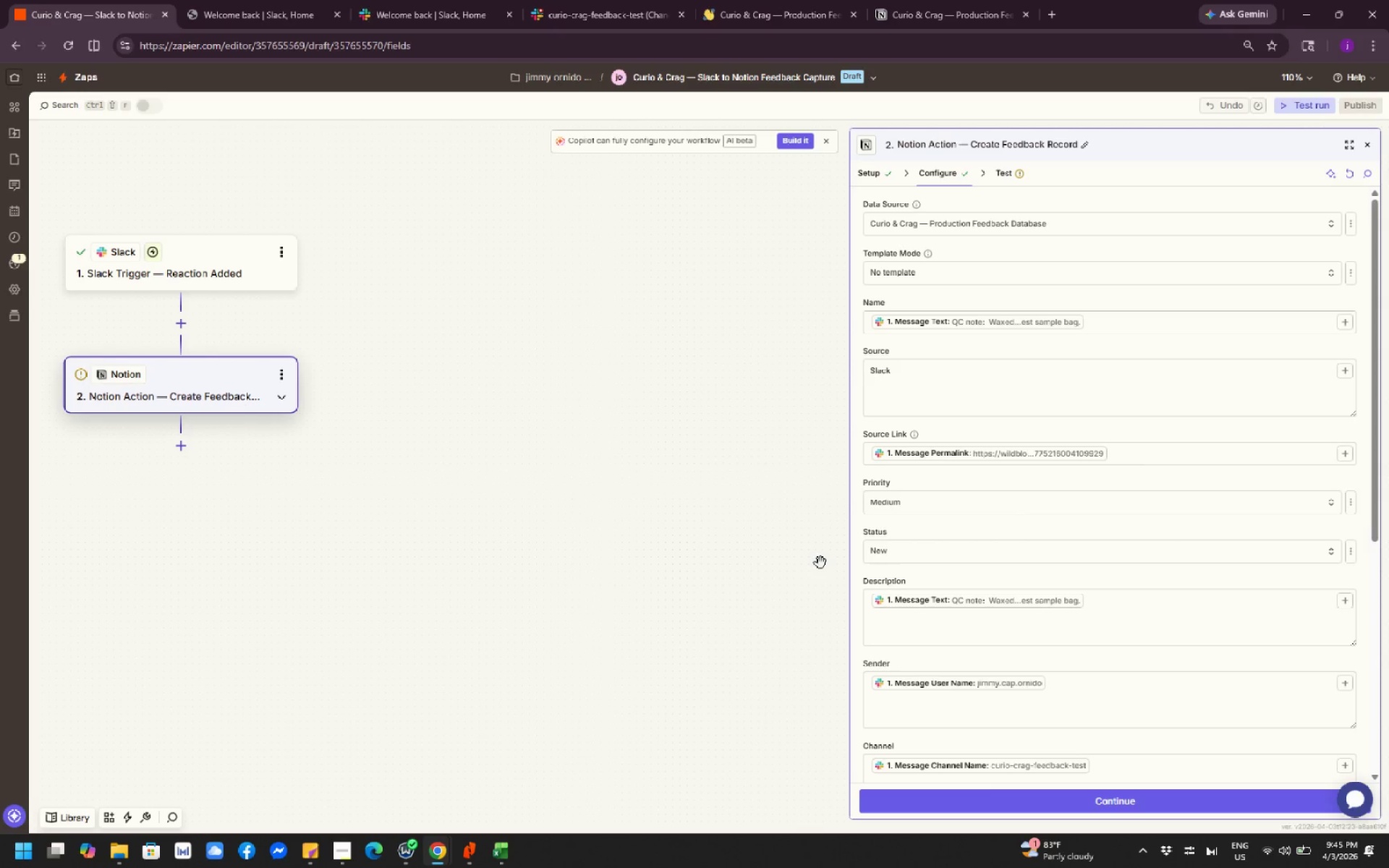 
left_click_drag(start_coordinate=[391, 325], to_coordinate=[723, 557])
 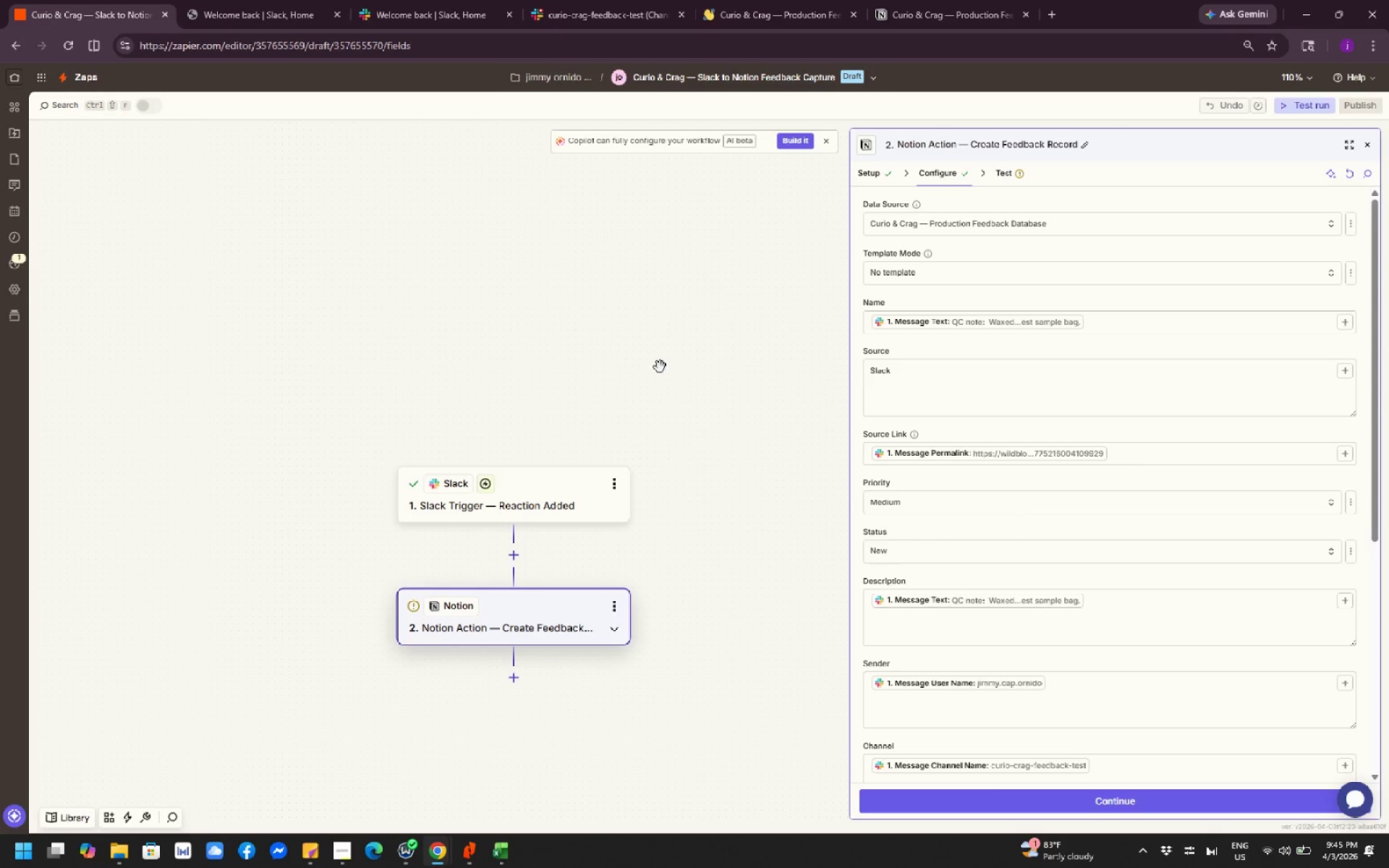 
left_click_drag(start_coordinate=[658, 365], to_coordinate=[634, 449])
 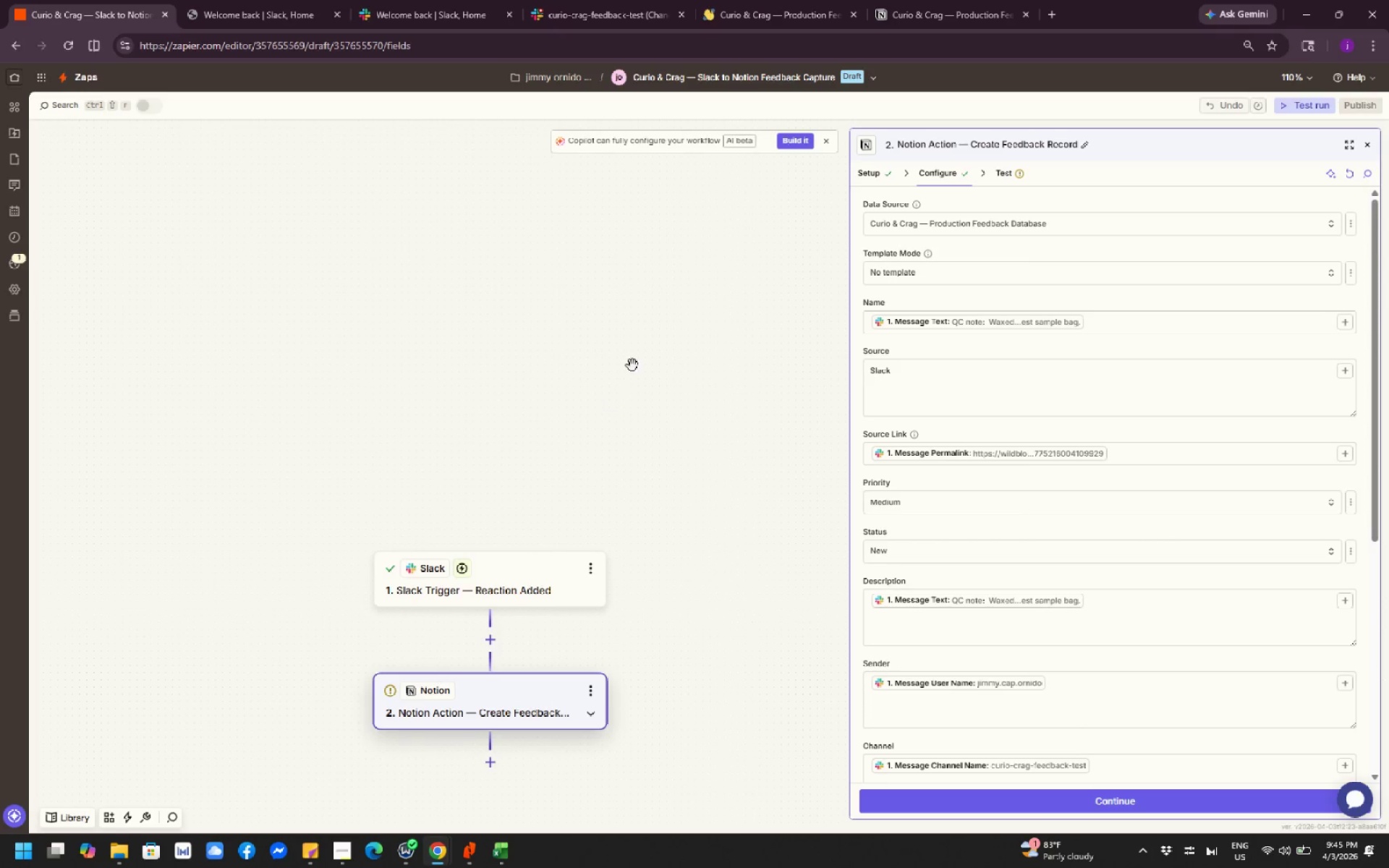 
left_click_drag(start_coordinate=[633, 363], to_coordinate=[235, 576])
 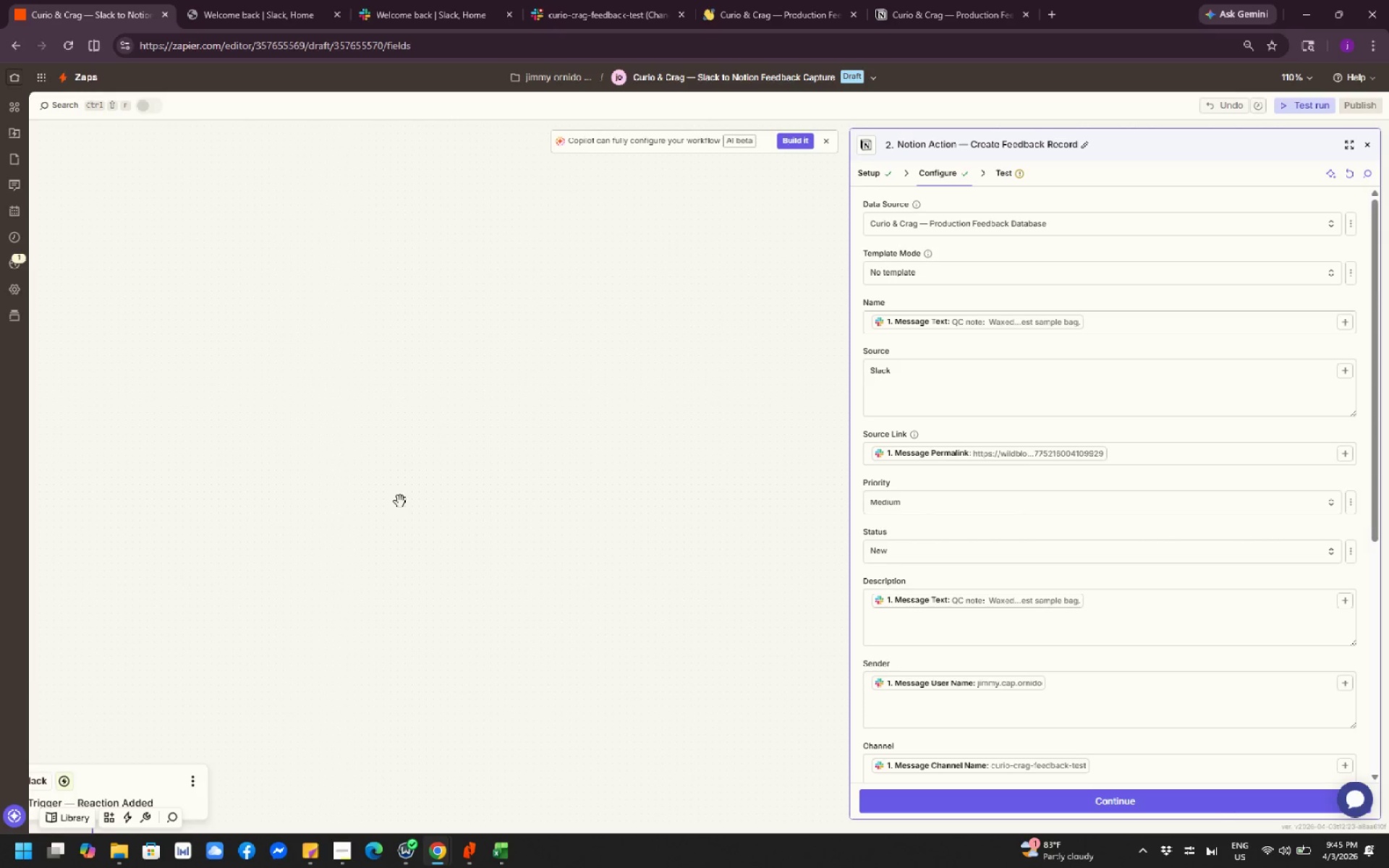 
left_click_drag(start_coordinate=[481, 387], to_coordinate=[583, 411])
 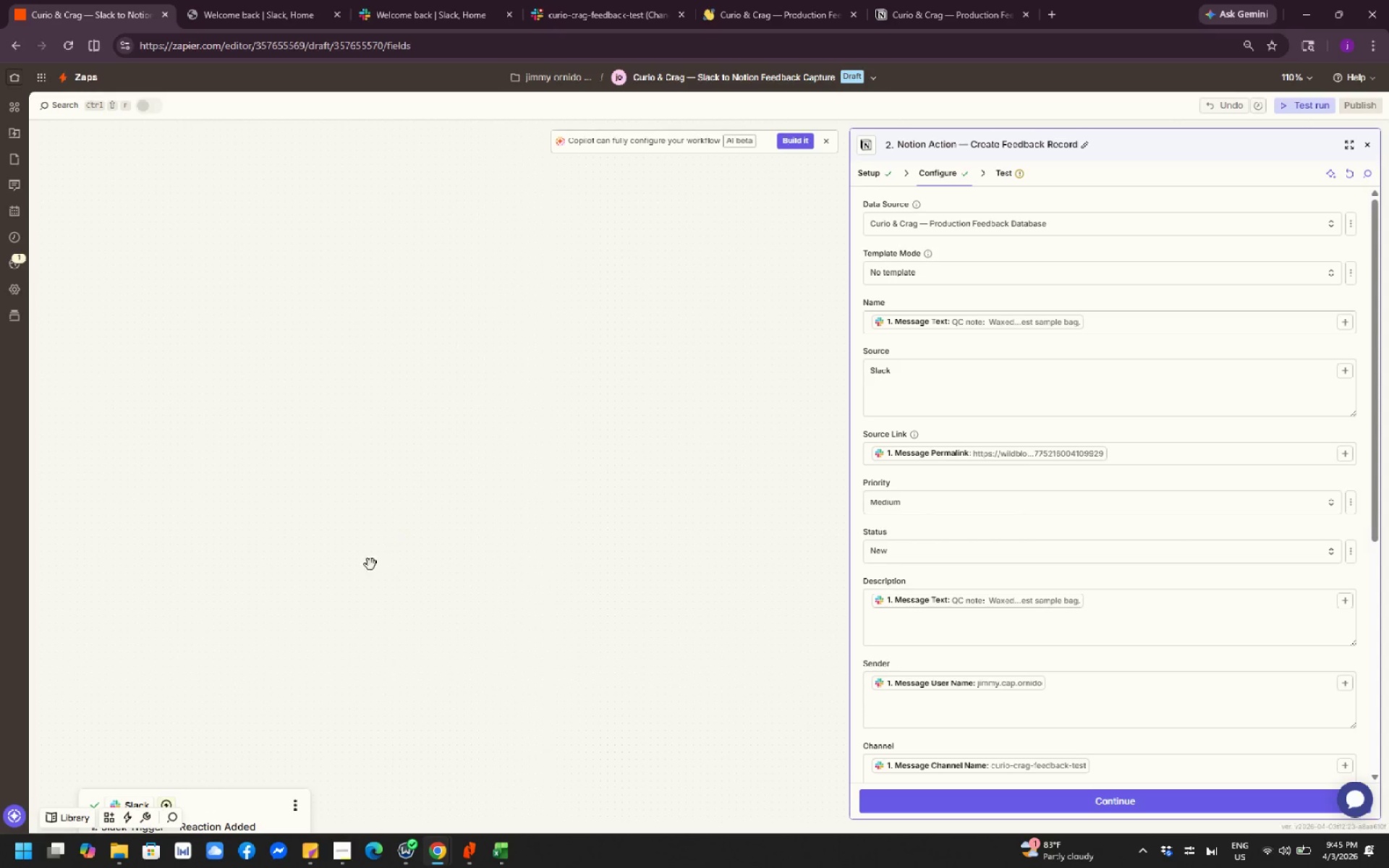 
left_click_drag(start_coordinate=[370, 564], to_coordinate=[596, 383])
 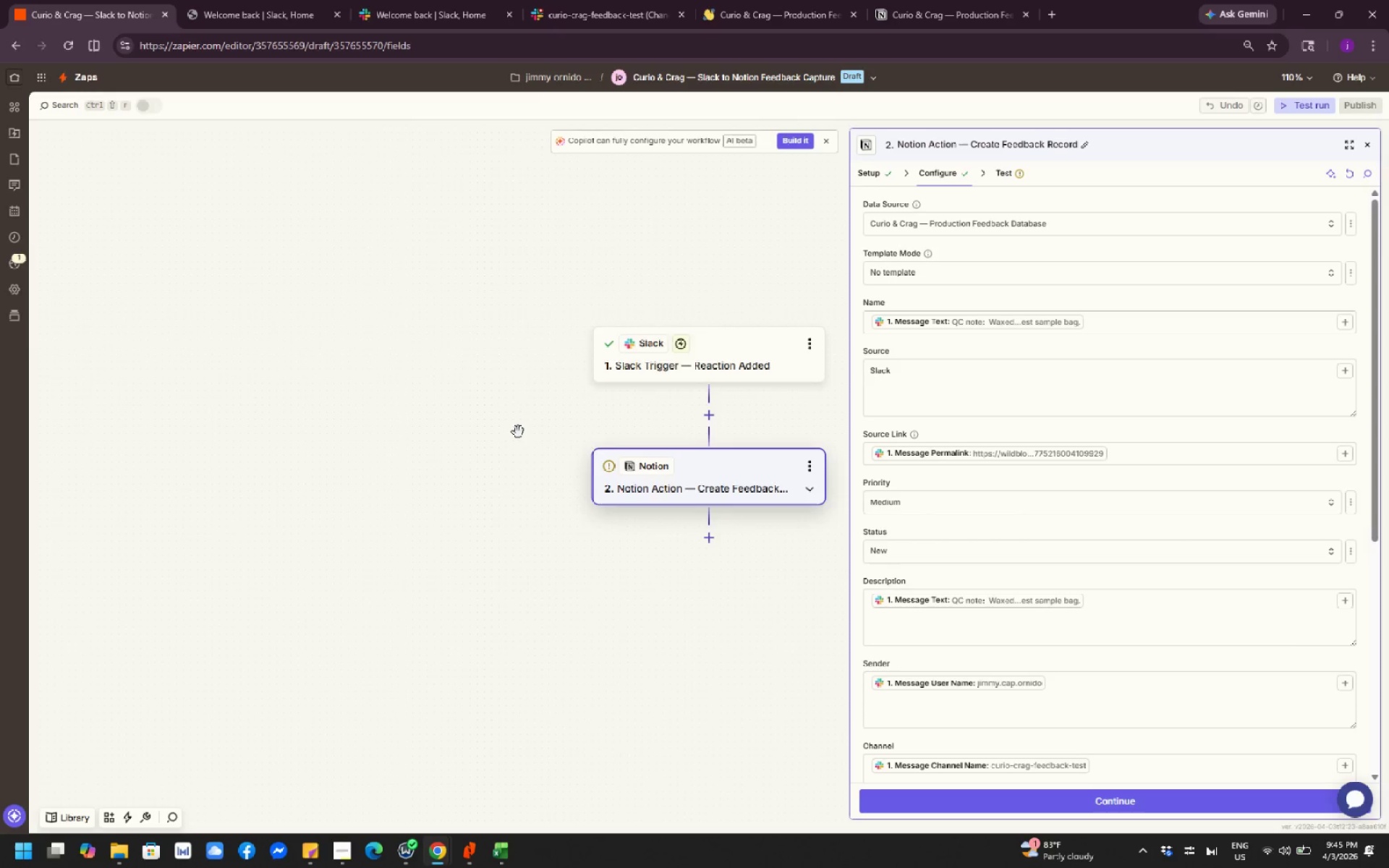 
left_click_drag(start_coordinate=[518, 432], to_coordinate=[272, 521])
 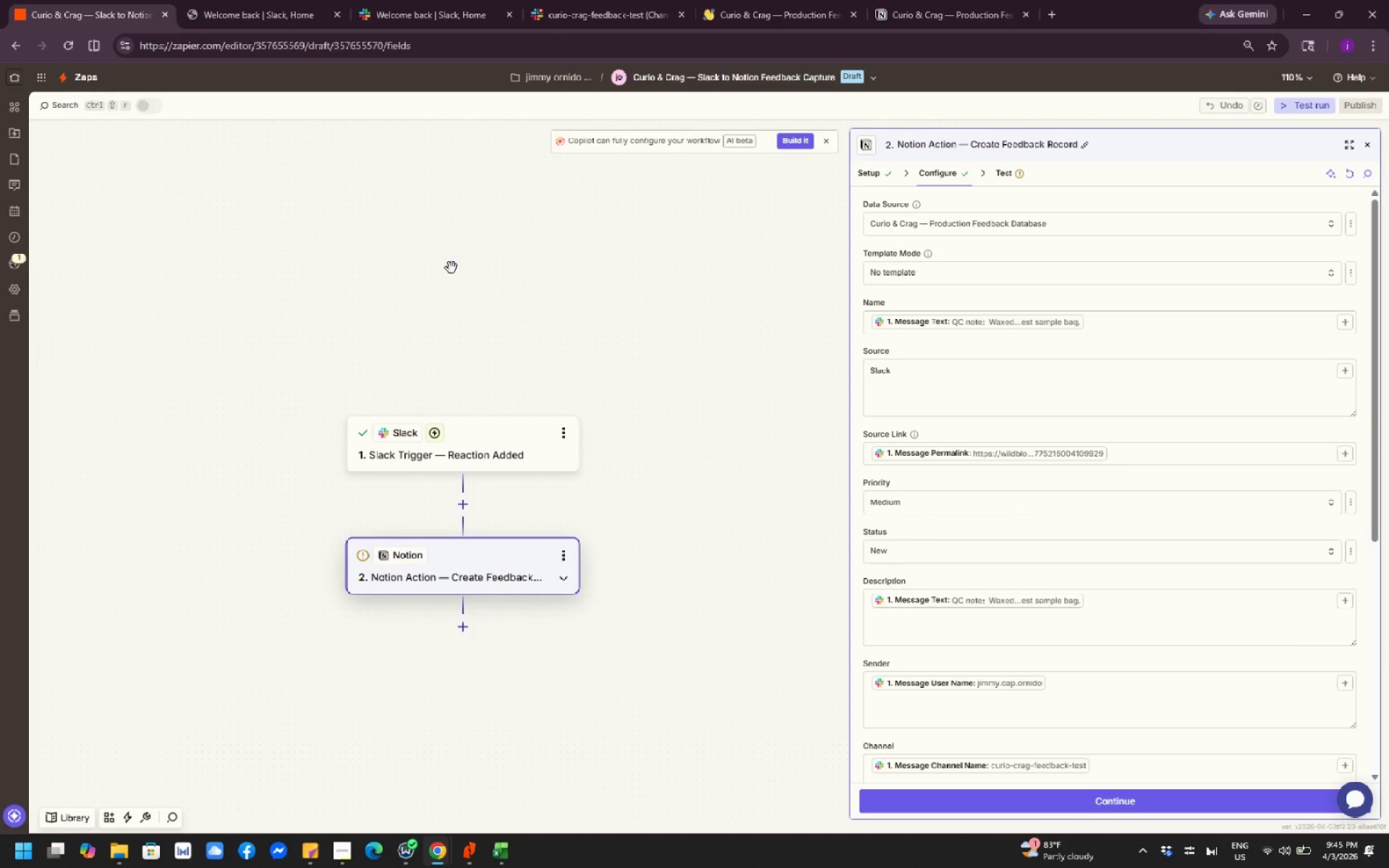 
left_click_drag(start_coordinate=[455, 268], to_coordinate=[492, 359])
 